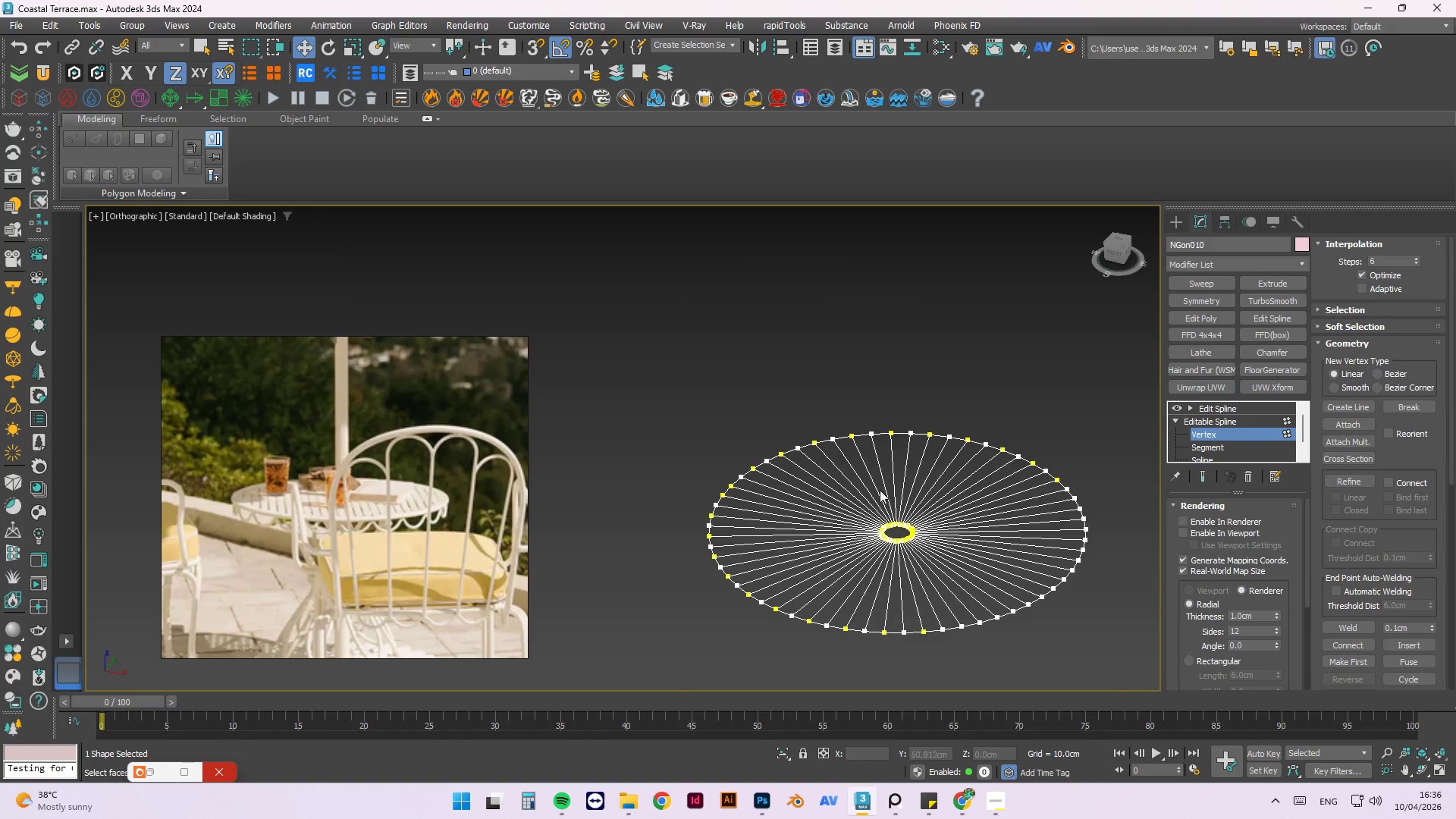 
scroll: coordinate [974, 622], scroll_direction: up, amount: 8.0
 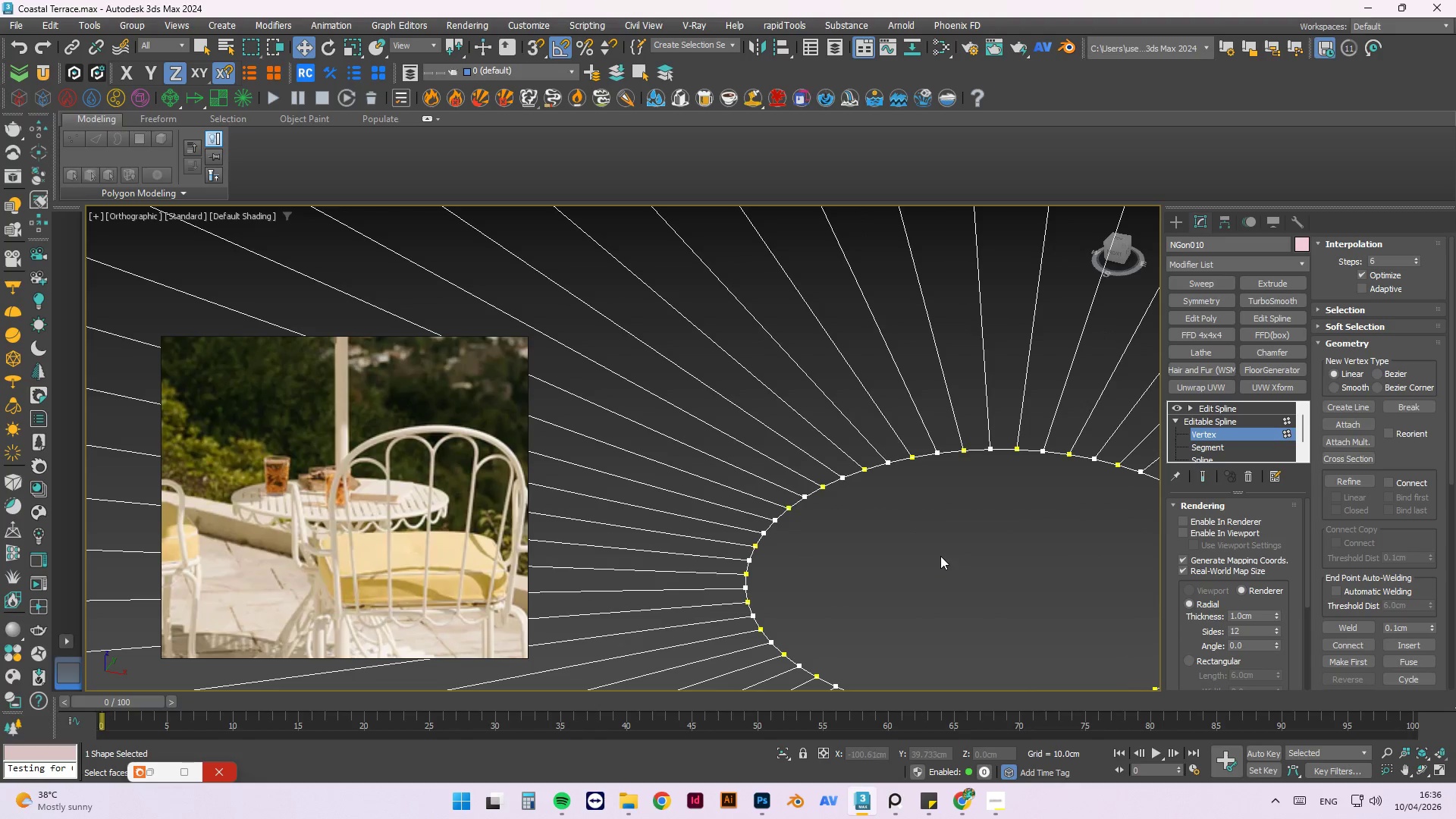 
scroll: coordinate [937, 538], scroll_direction: down, amount: 7.0
 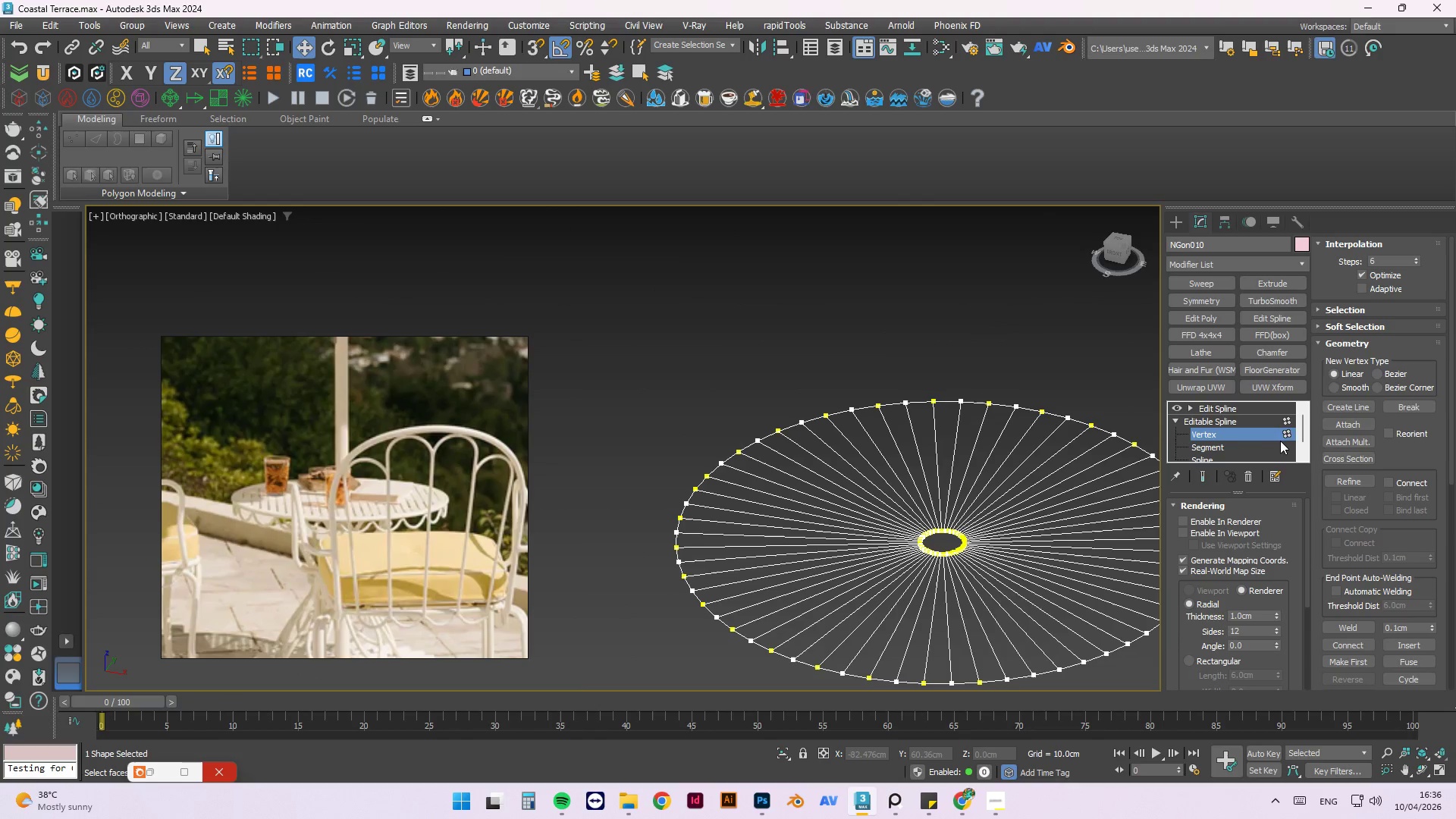 
key(T)
 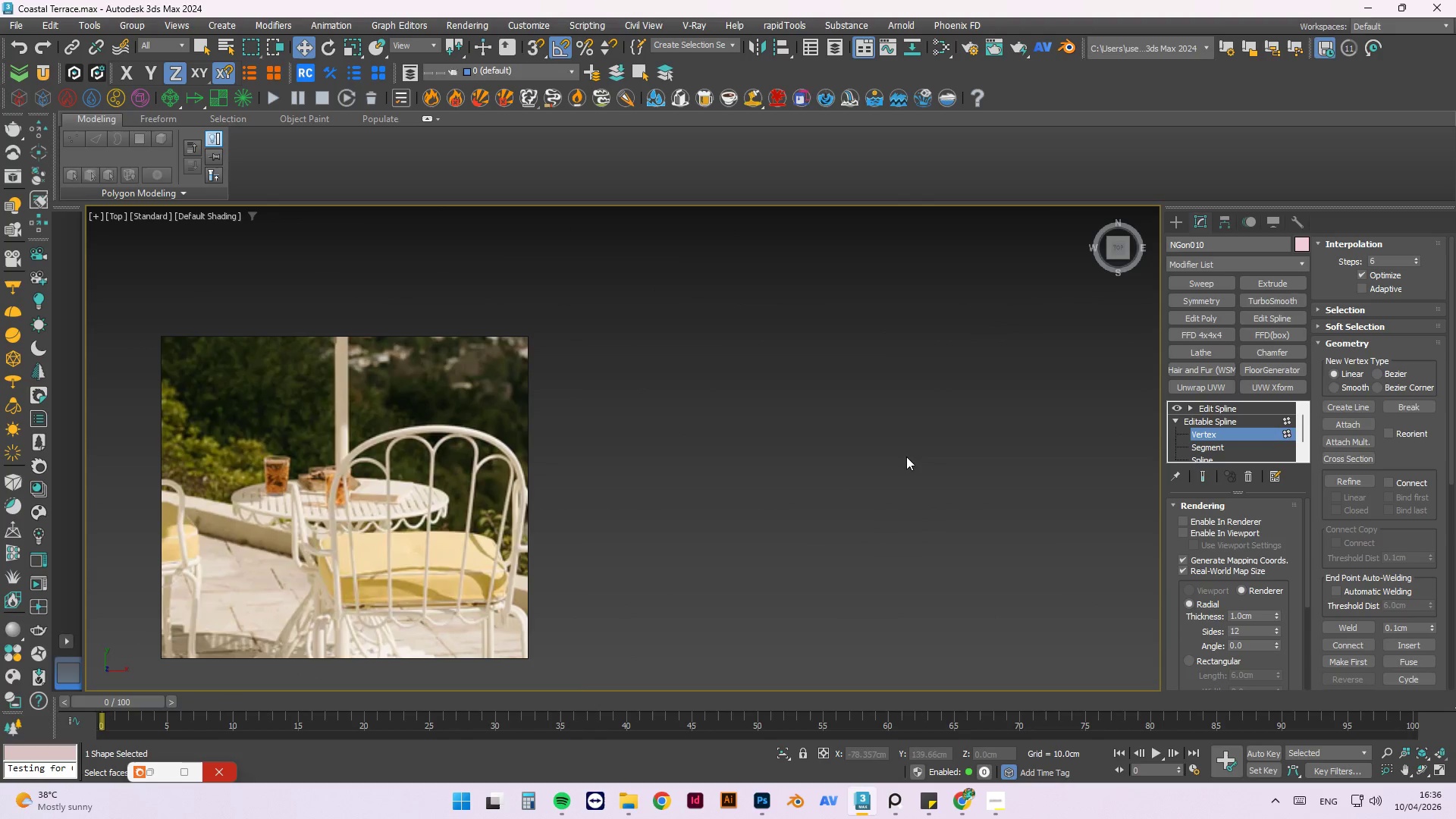 
scroll: coordinate [789, 531], scroll_direction: down, amount: 4.0
 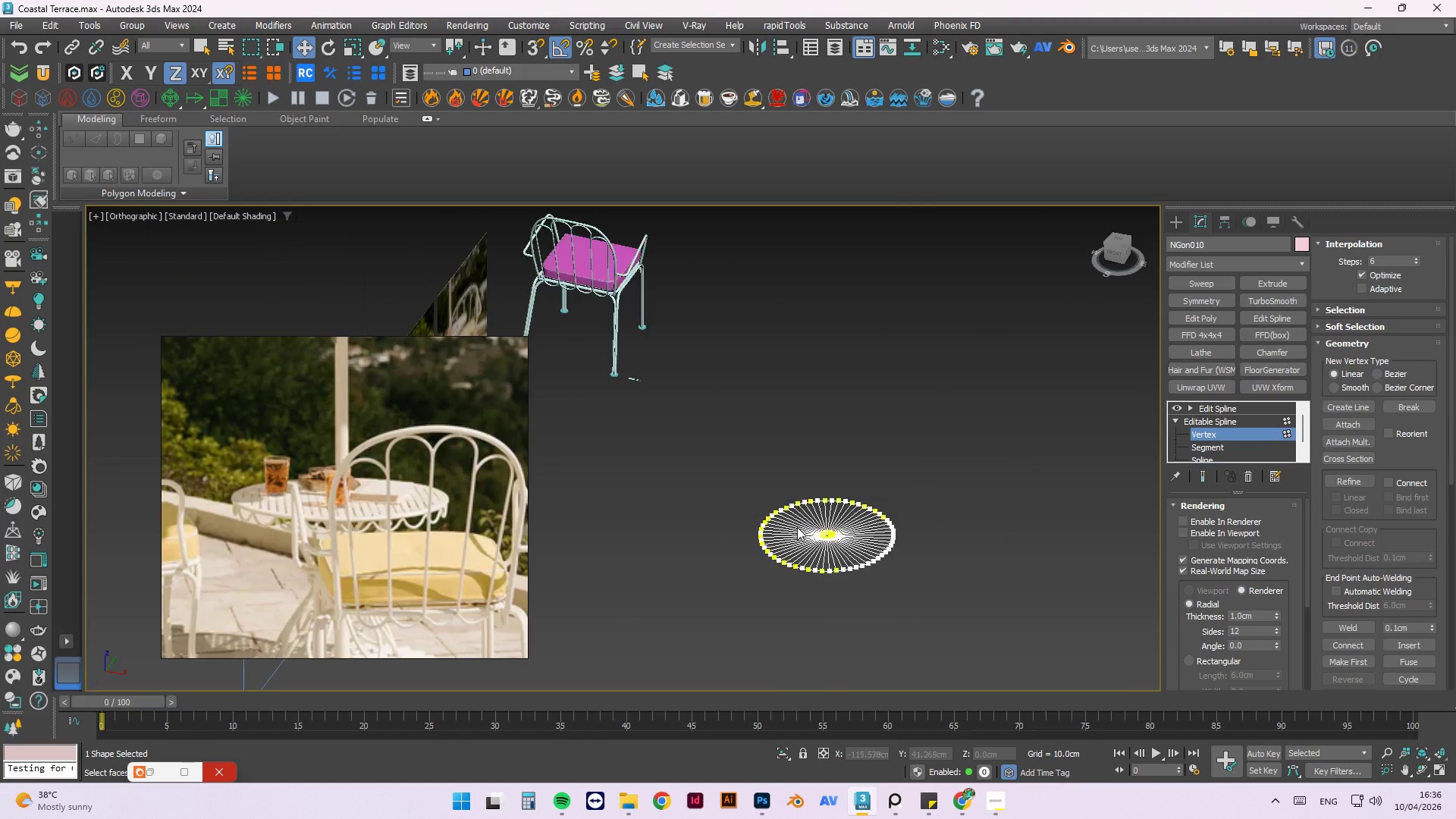 
key(Z)
 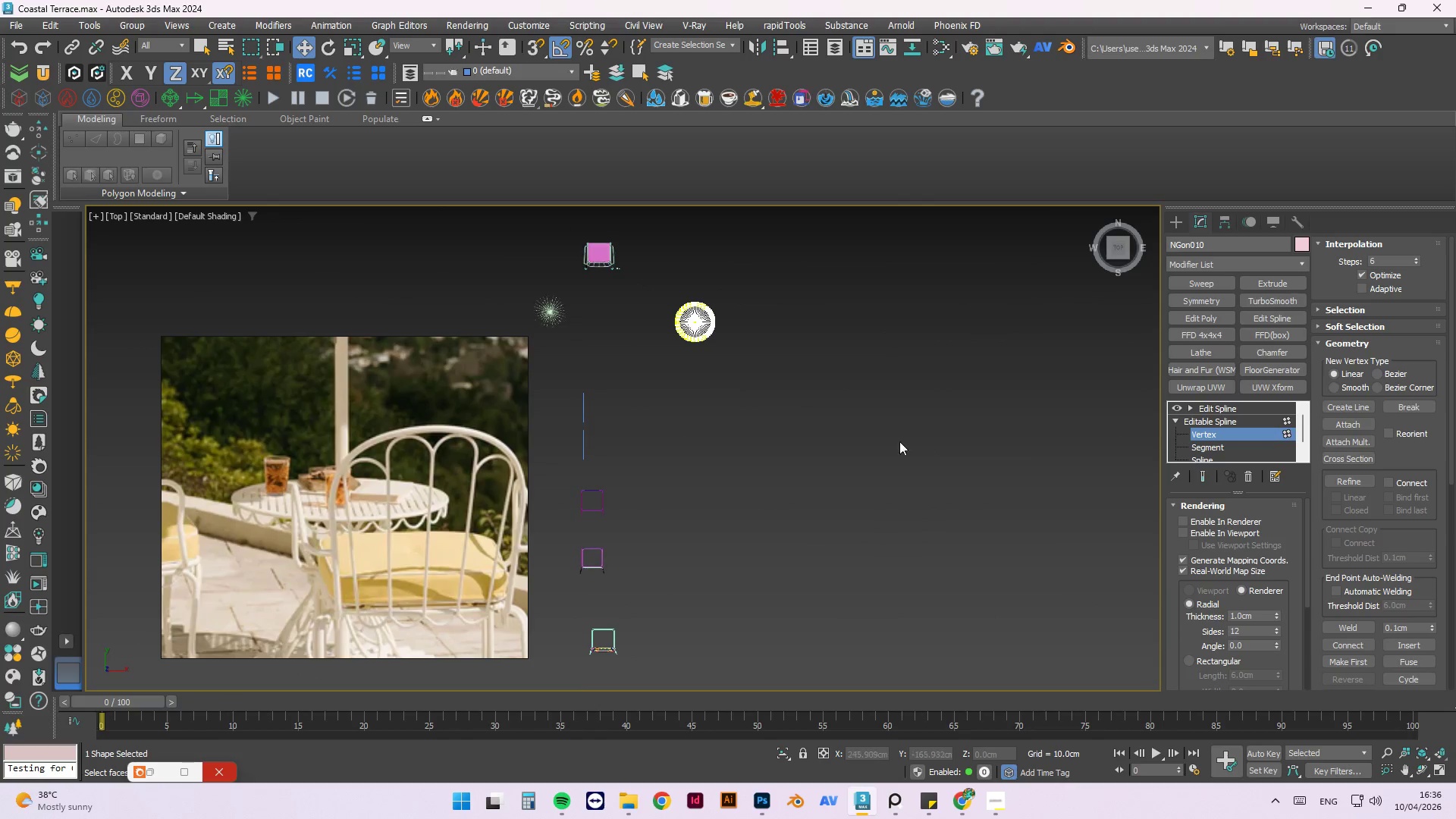 
scroll: coordinate [878, 406], scroll_direction: up, amount: 11.0
 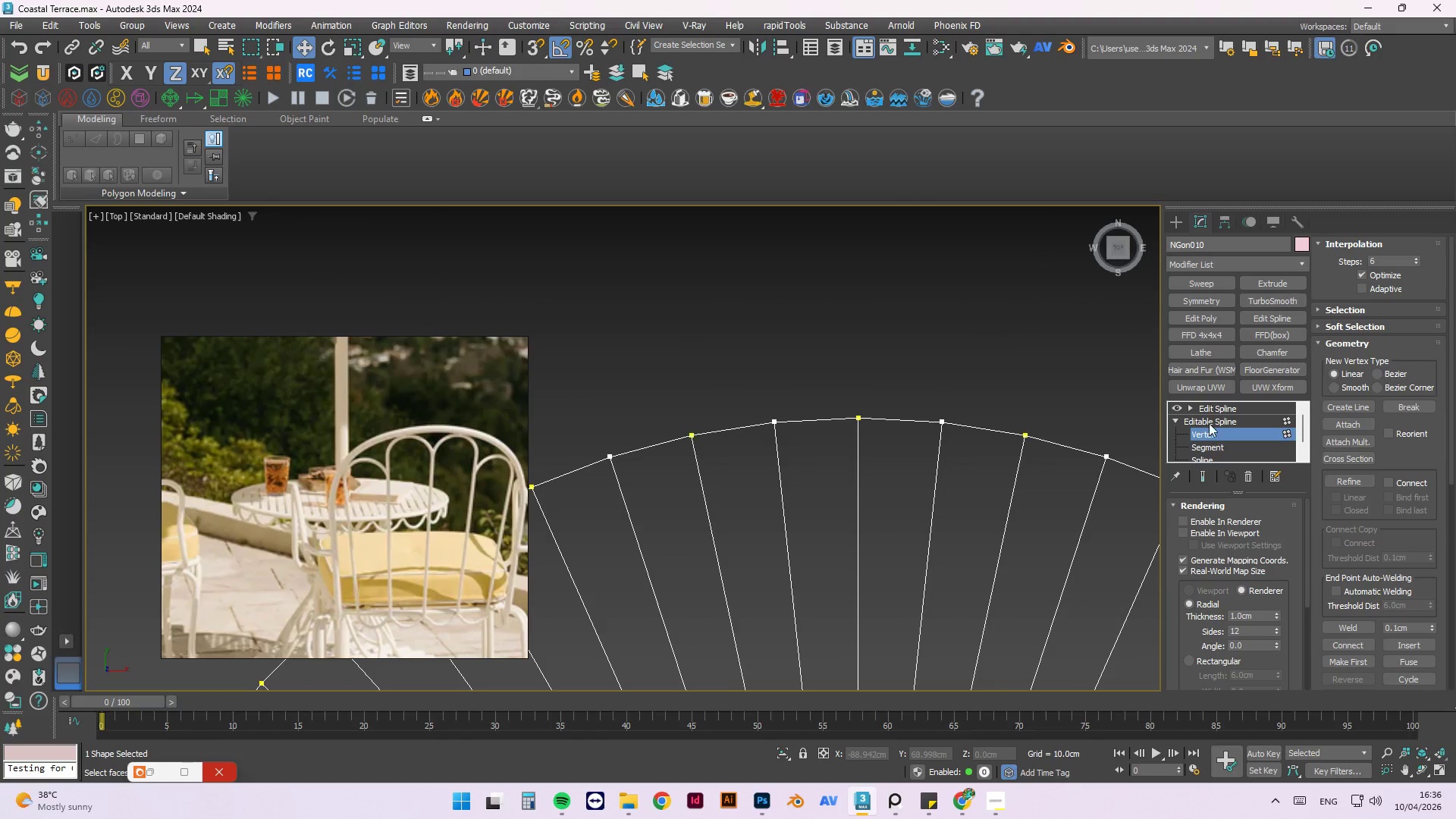 
left_click([1213, 431])
 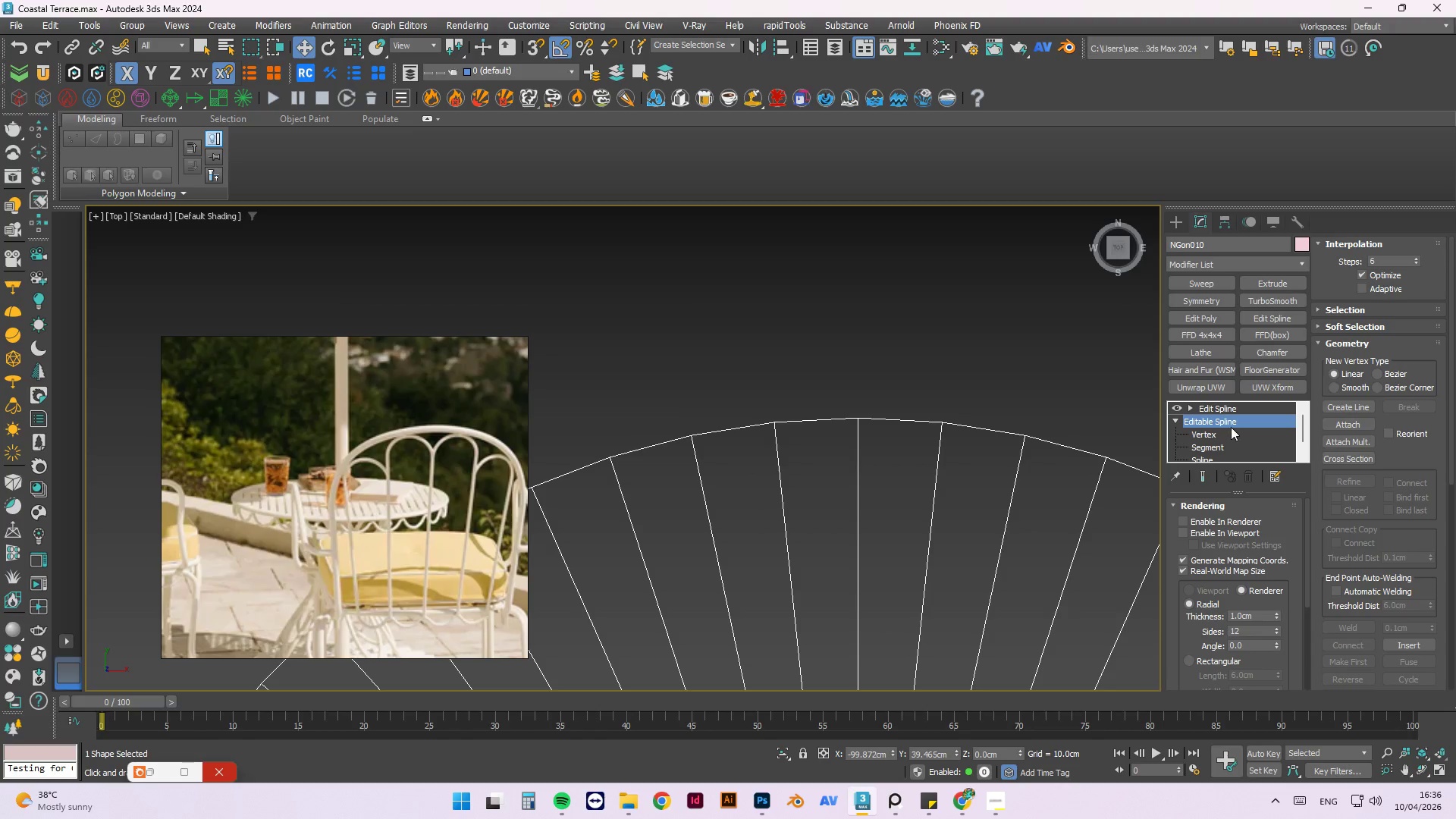 
left_click([1189, 406])
 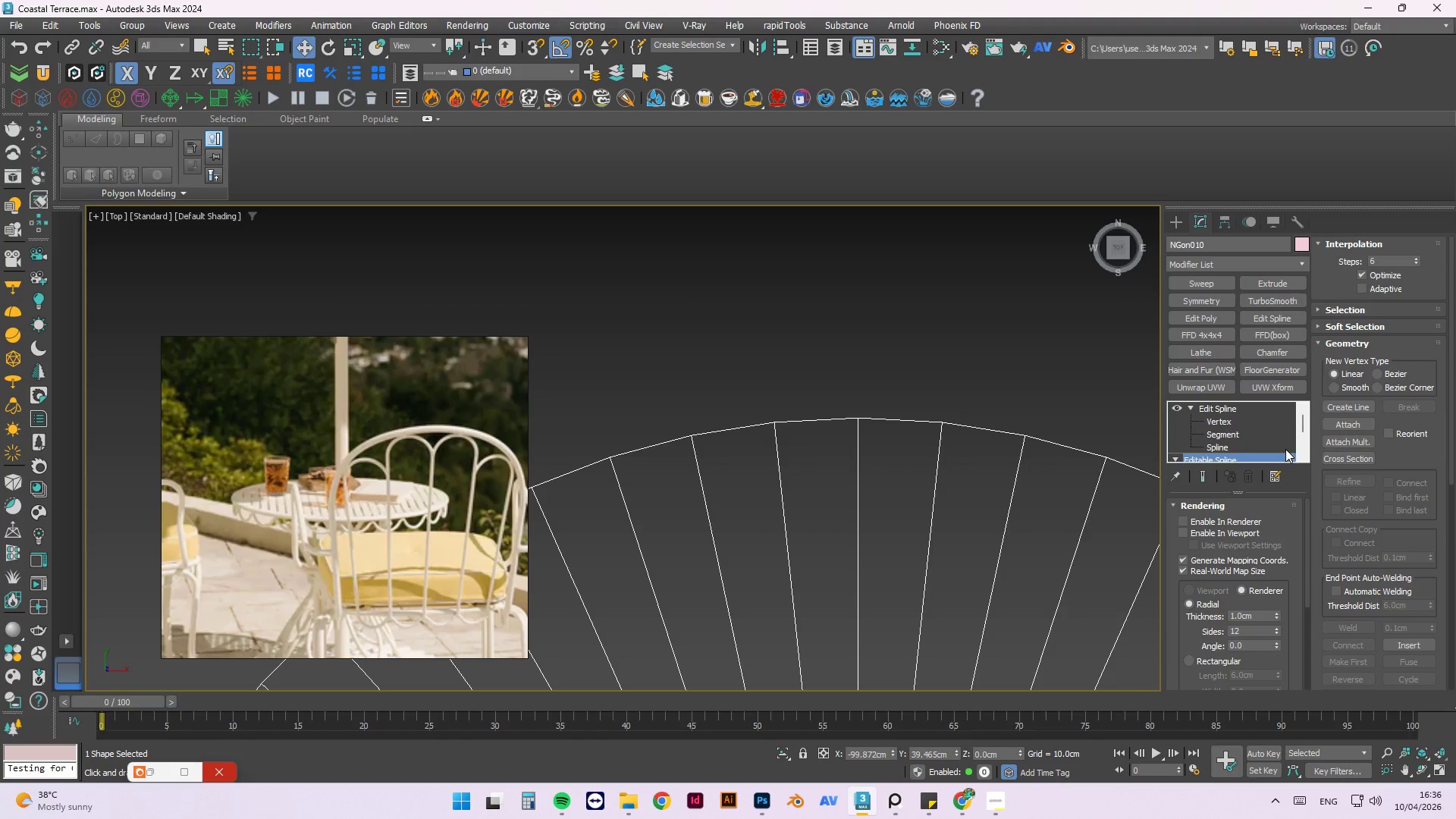 
left_click([1228, 416])
 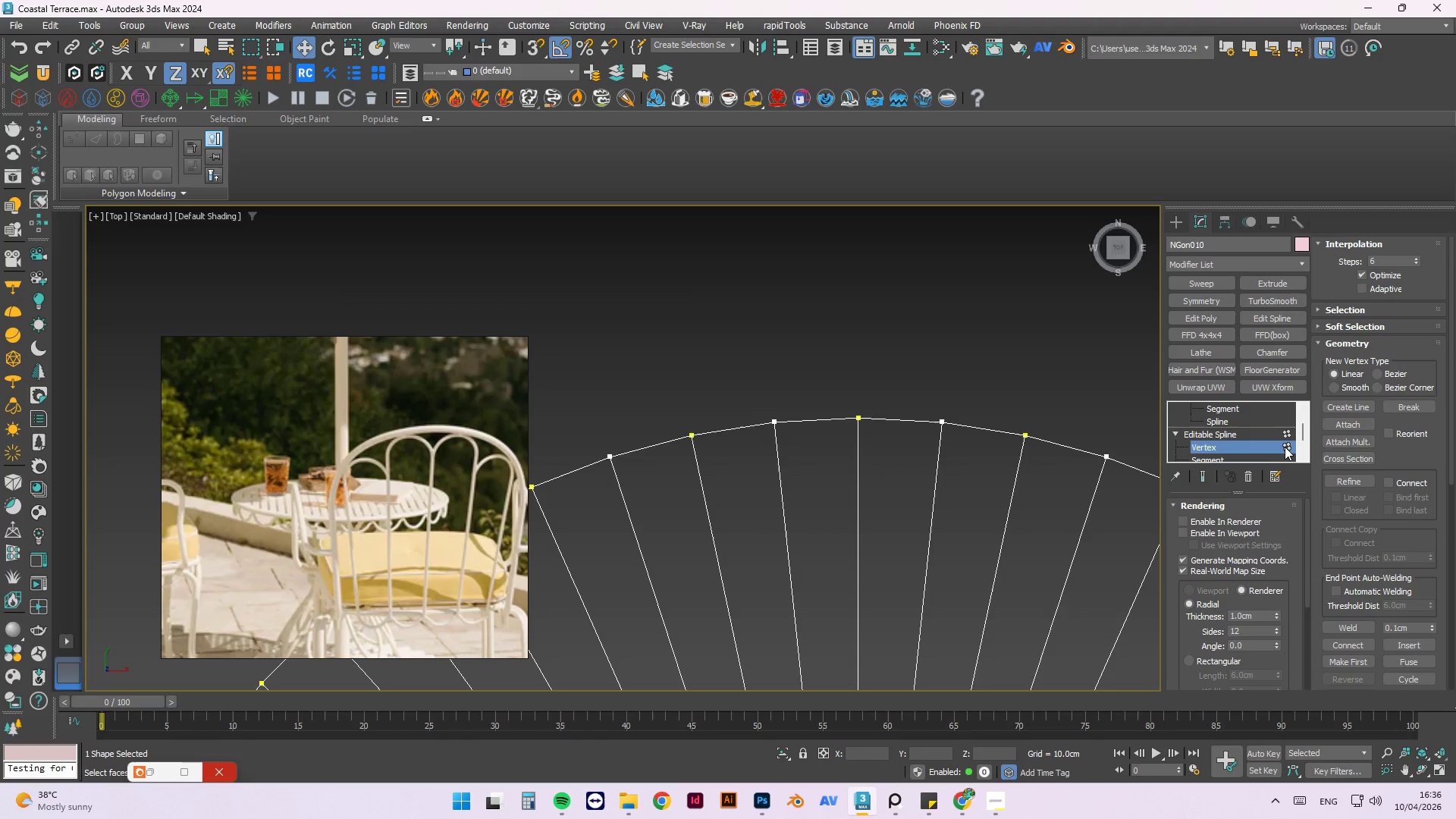 
scroll: coordinate [1258, 424], scroll_direction: down, amount: 3.0
 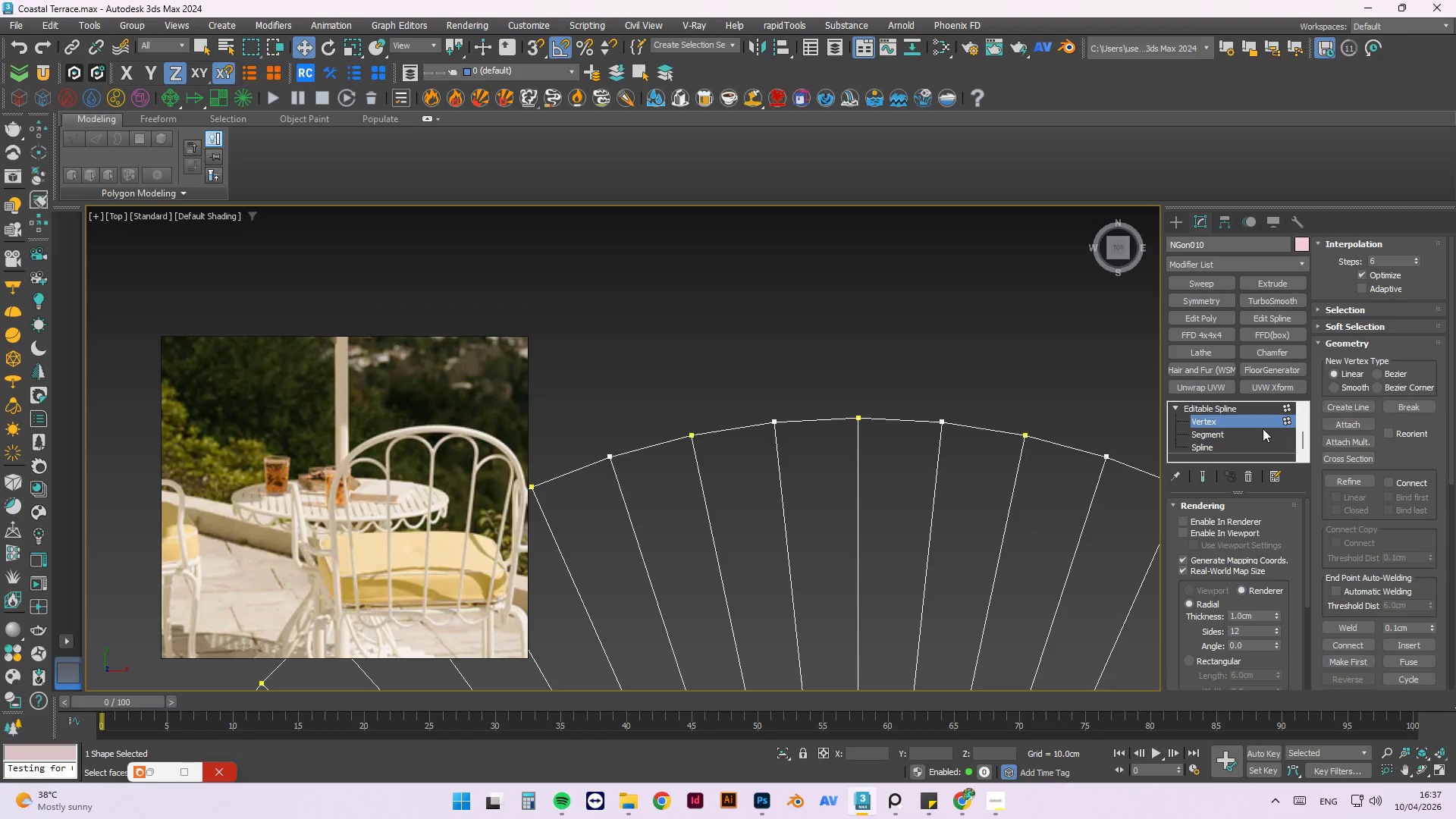 
key(W)
 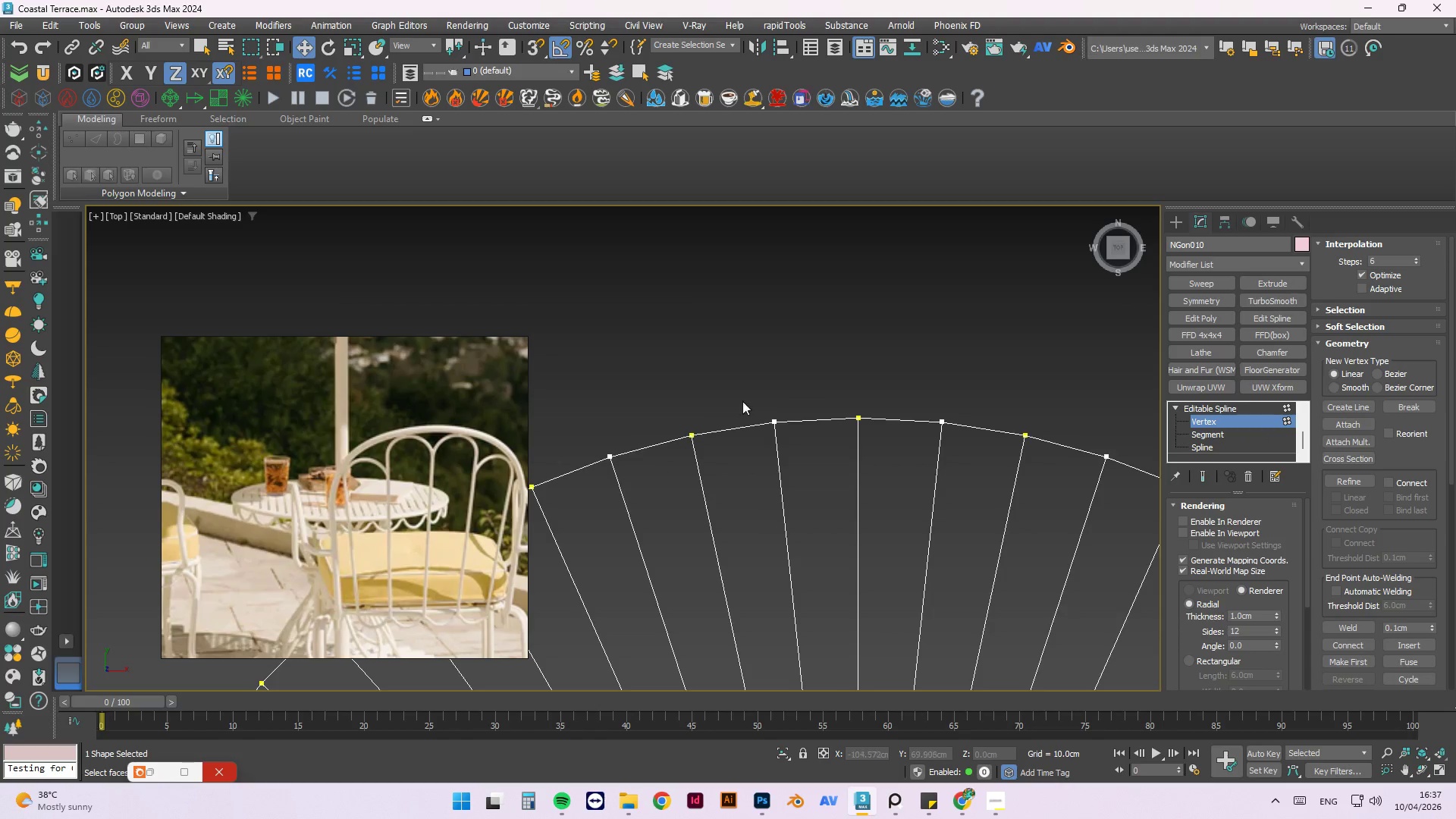 
scroll: coordinate [902, 388], scroll_direction: down, amount: 5.0
 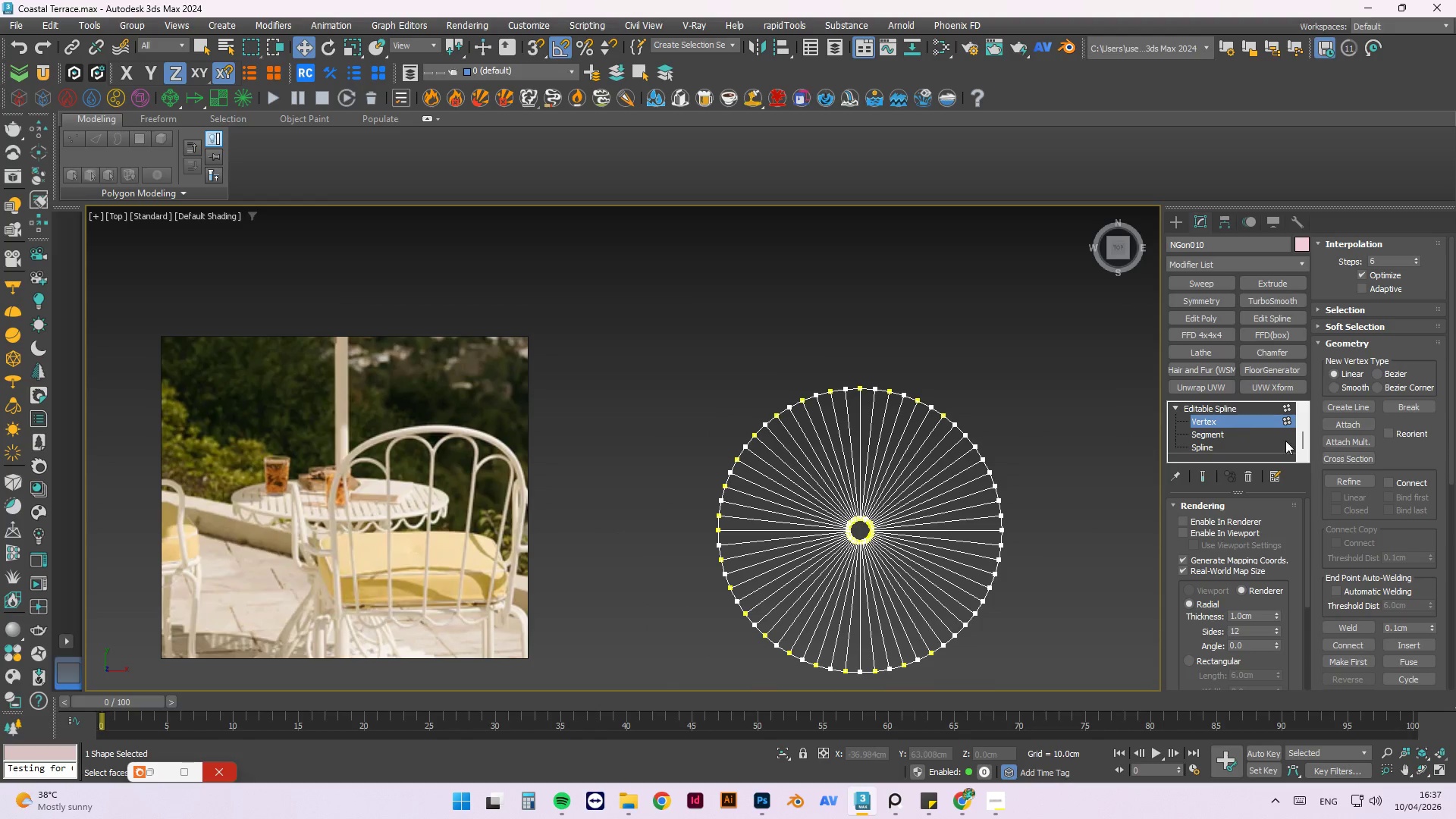 
left_click([1273, 436])
 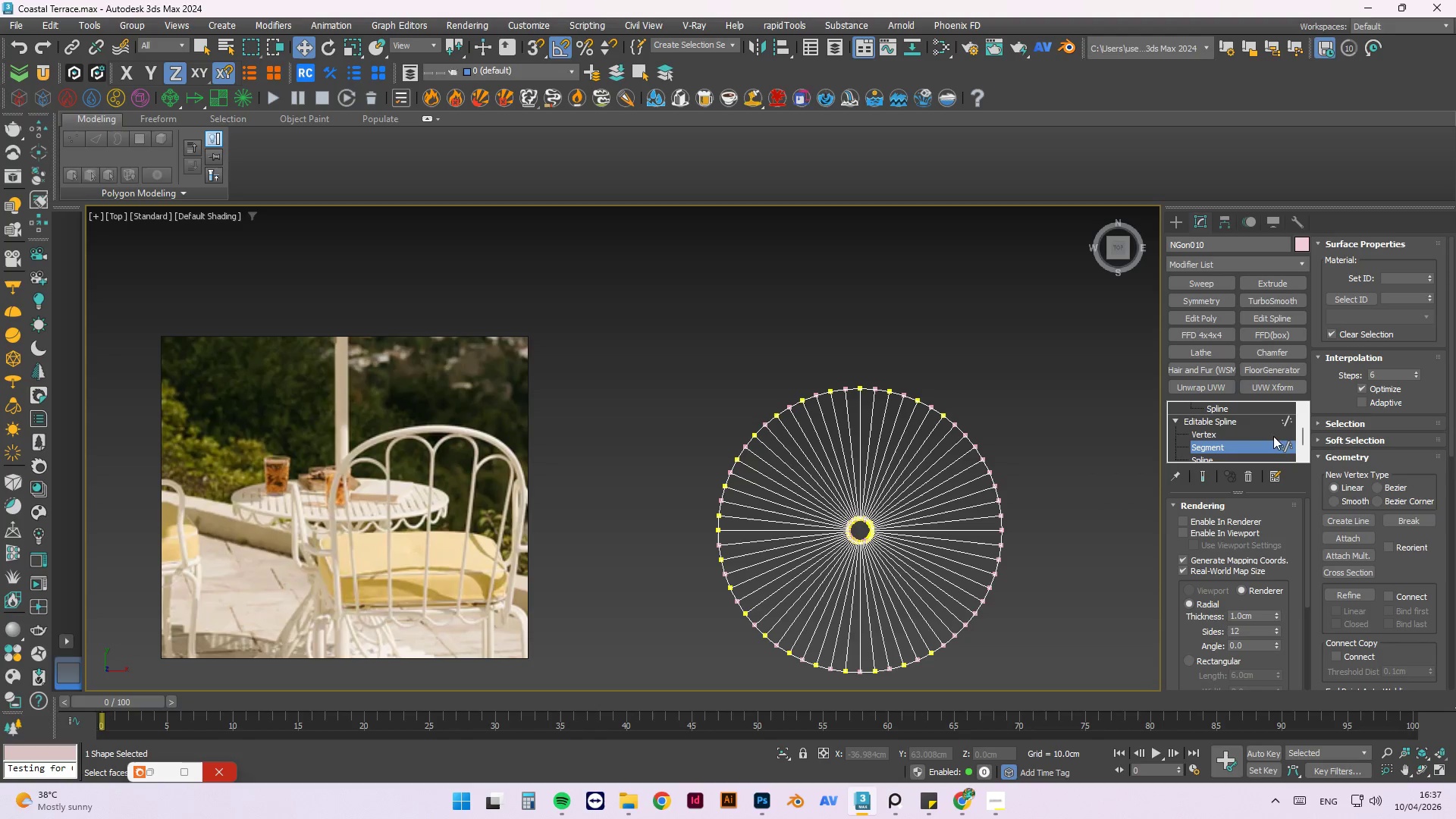 
wait(5.44)
 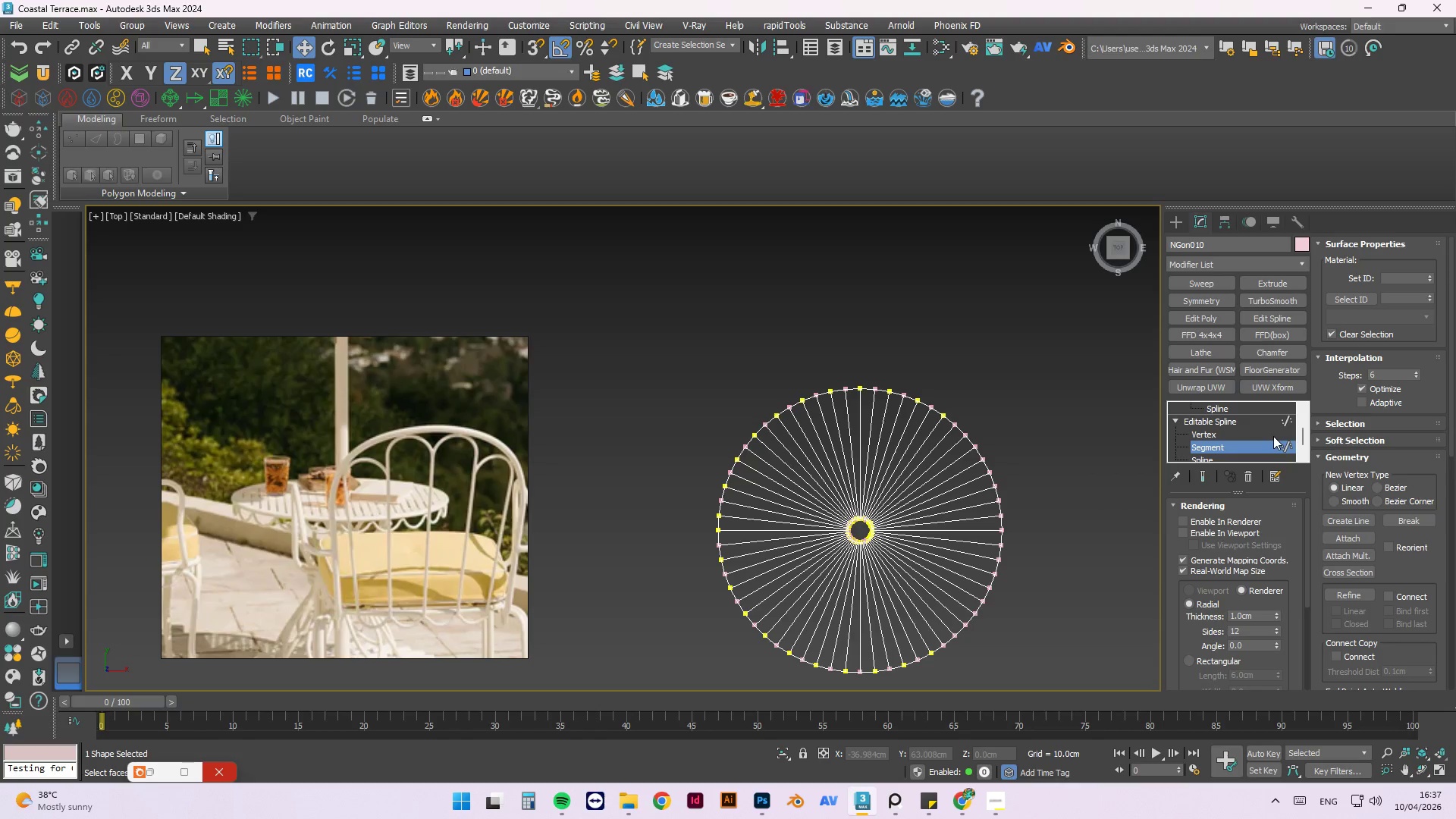 
left_click([1239, 421])
 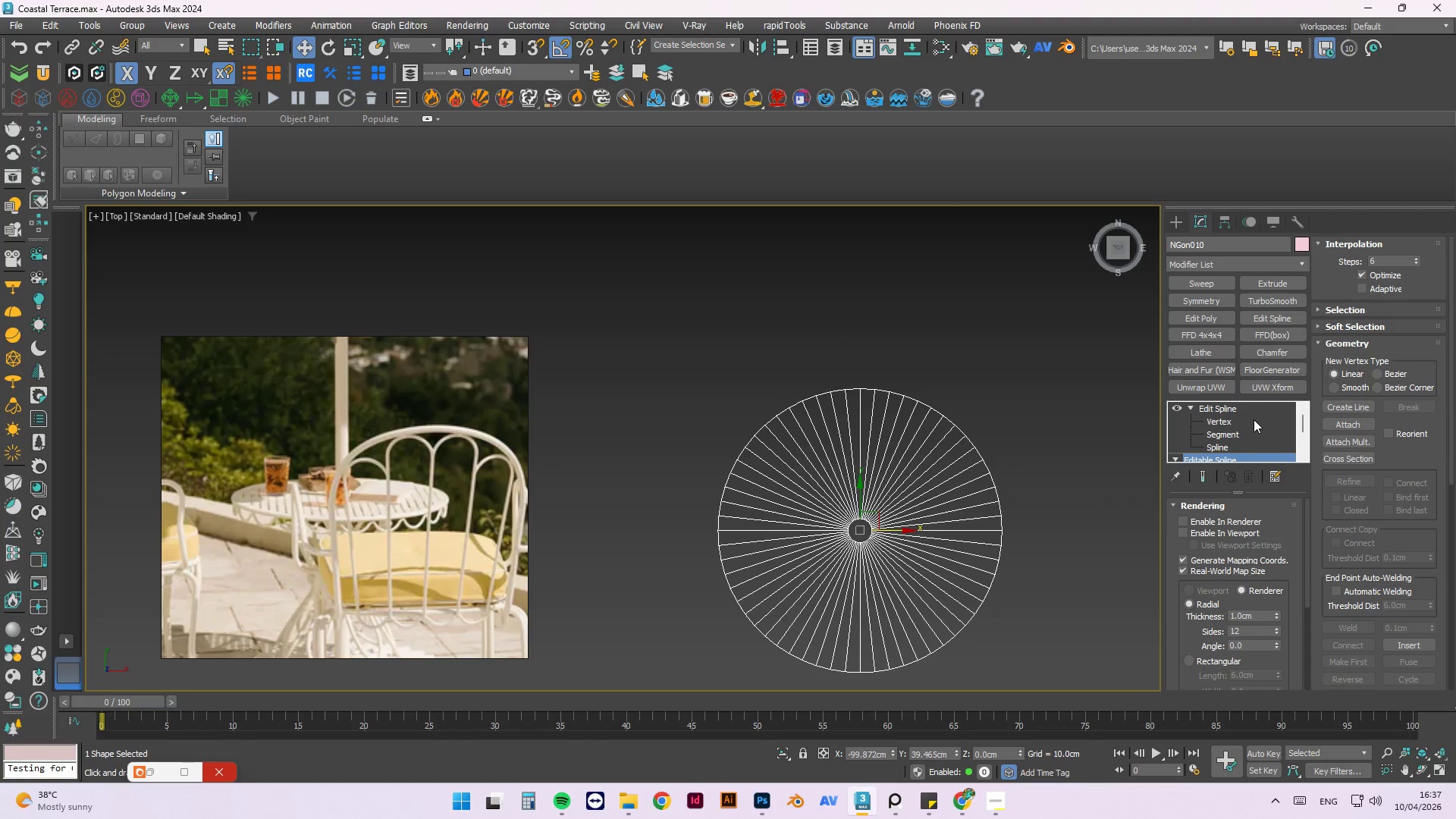 
left_click([1232, 412])
 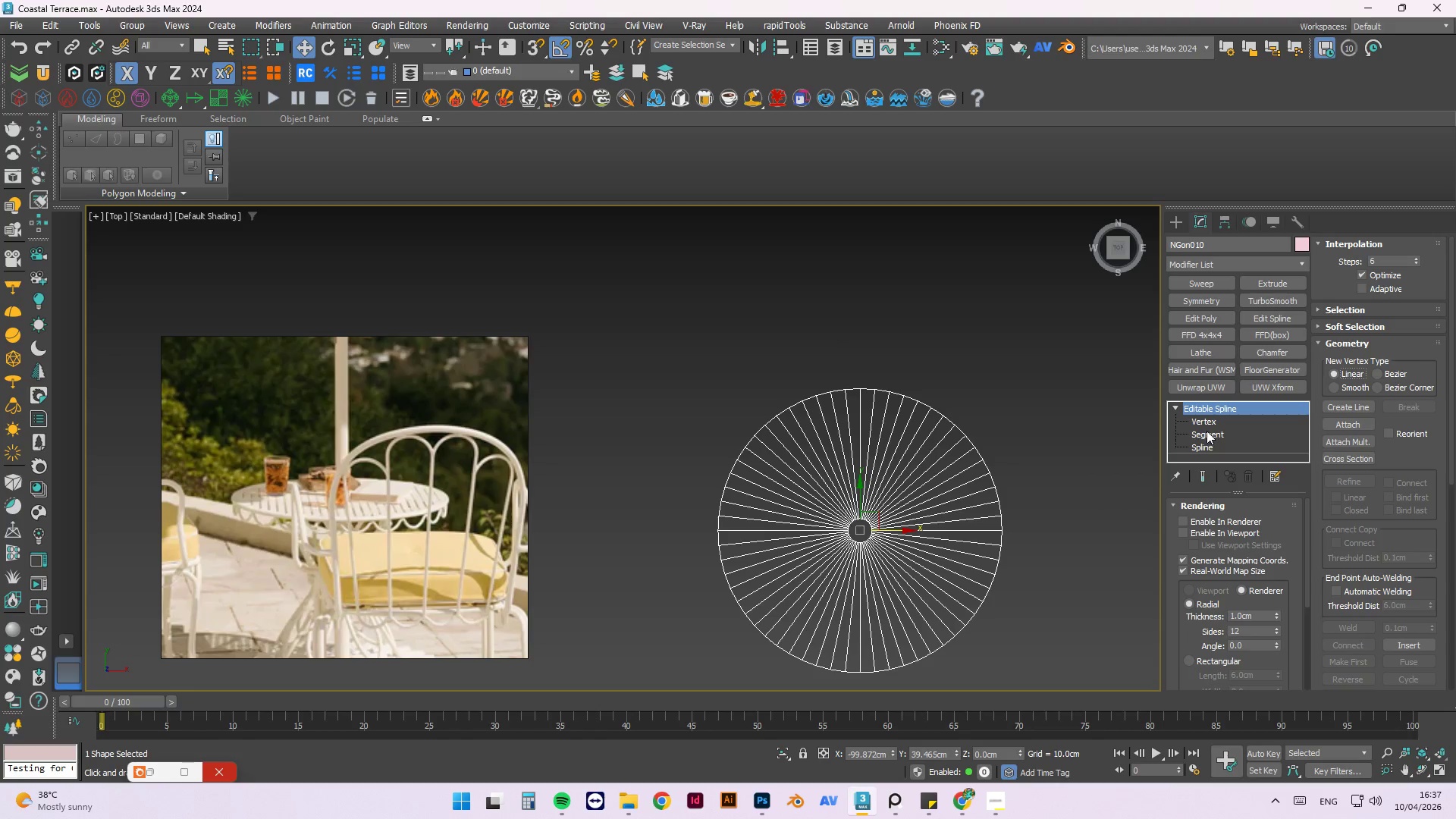 
left_click([1211, 436])
 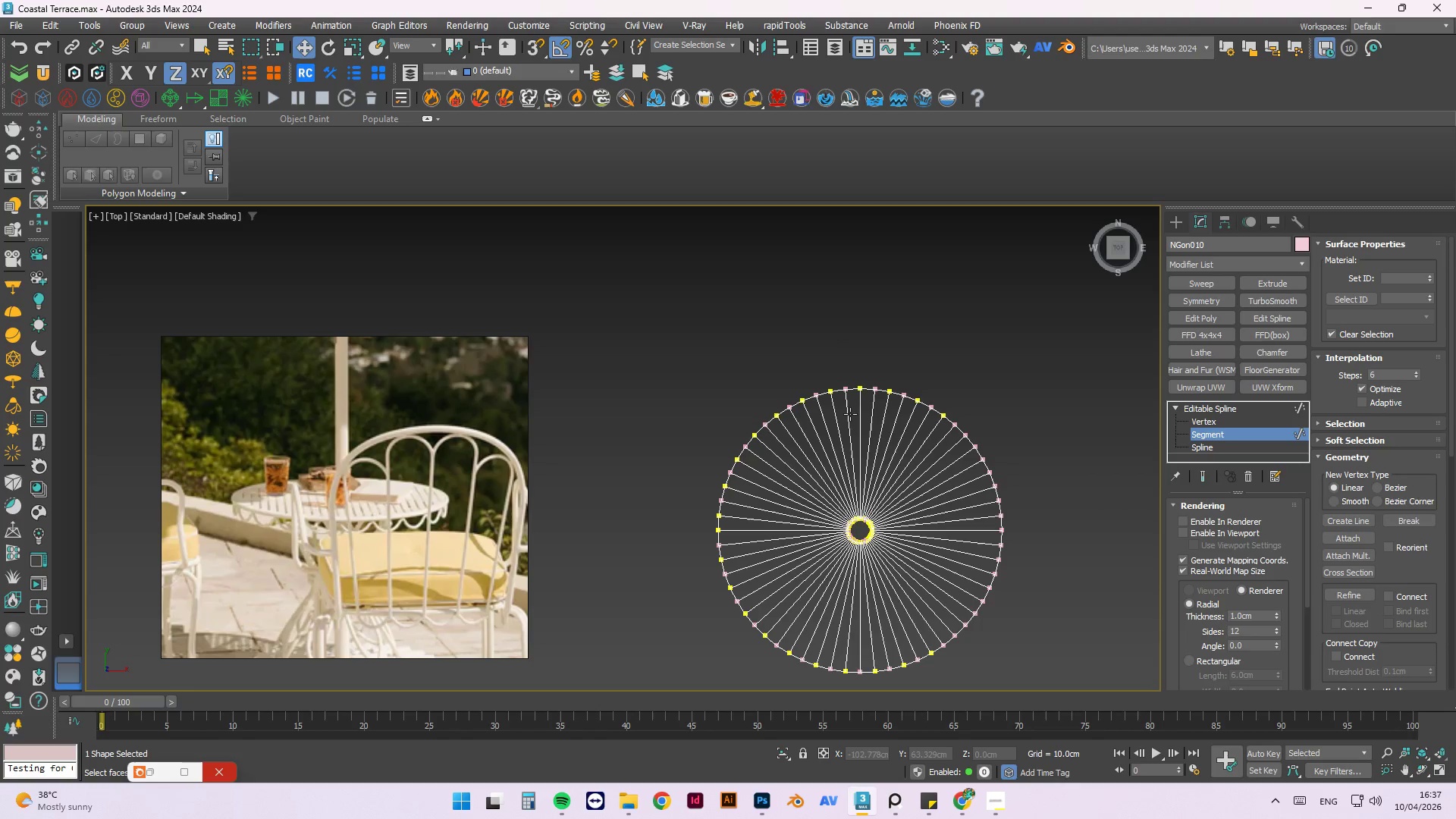 
scroll: coordinate [871, 404], scroll_direction: up, amount: 2.0
 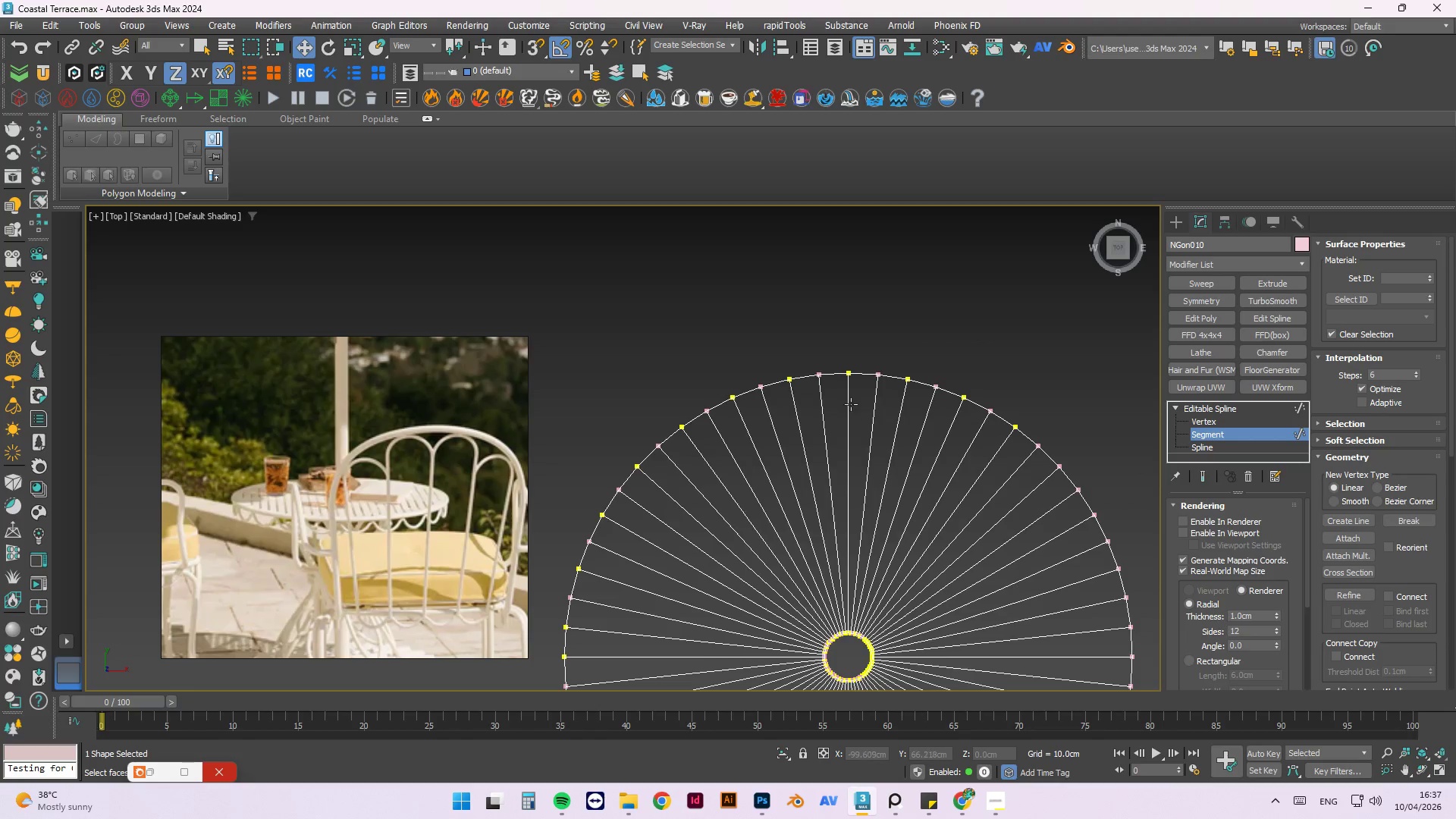 
left_click([846, 403])
 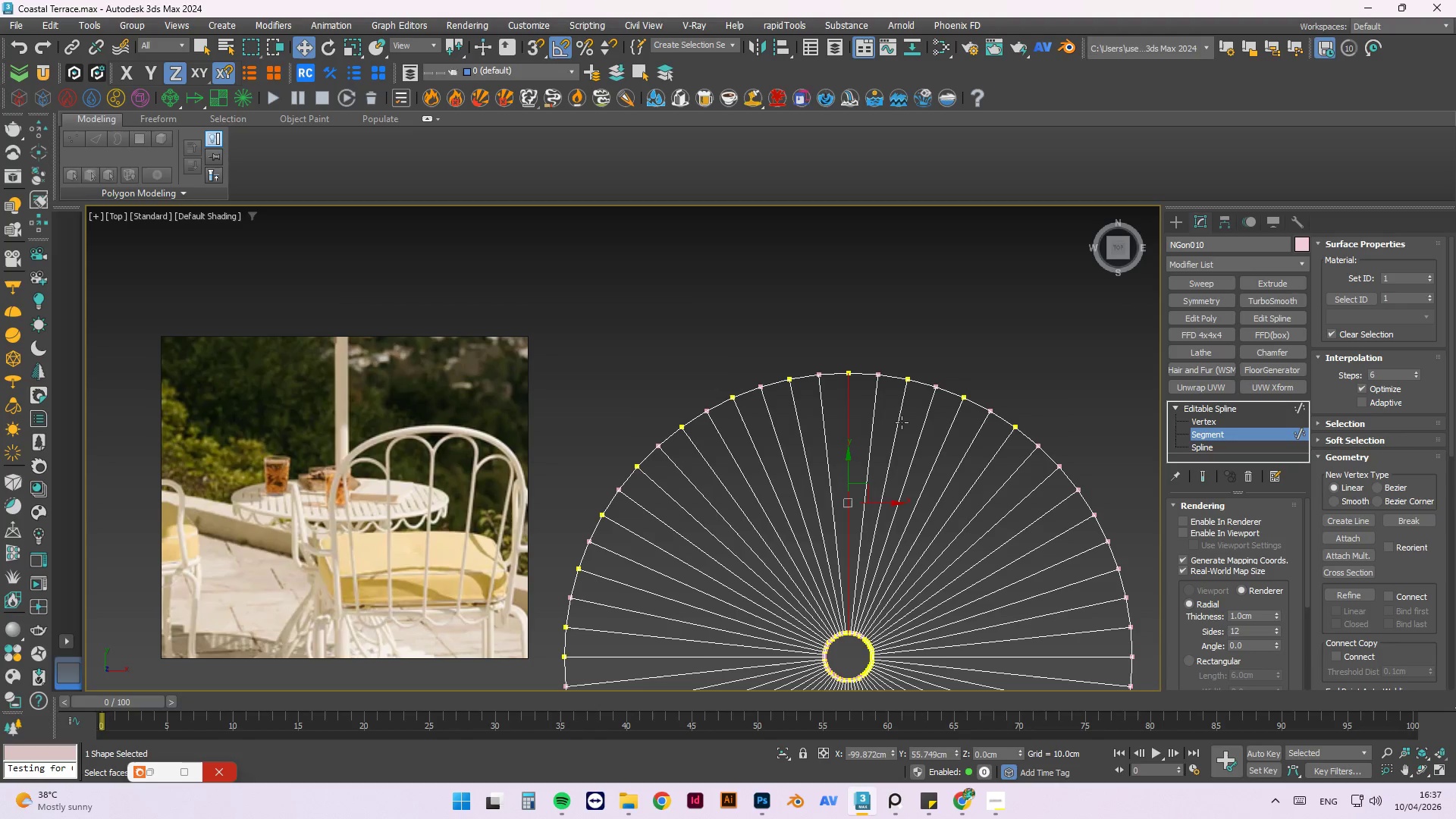 
wait(5.17)
 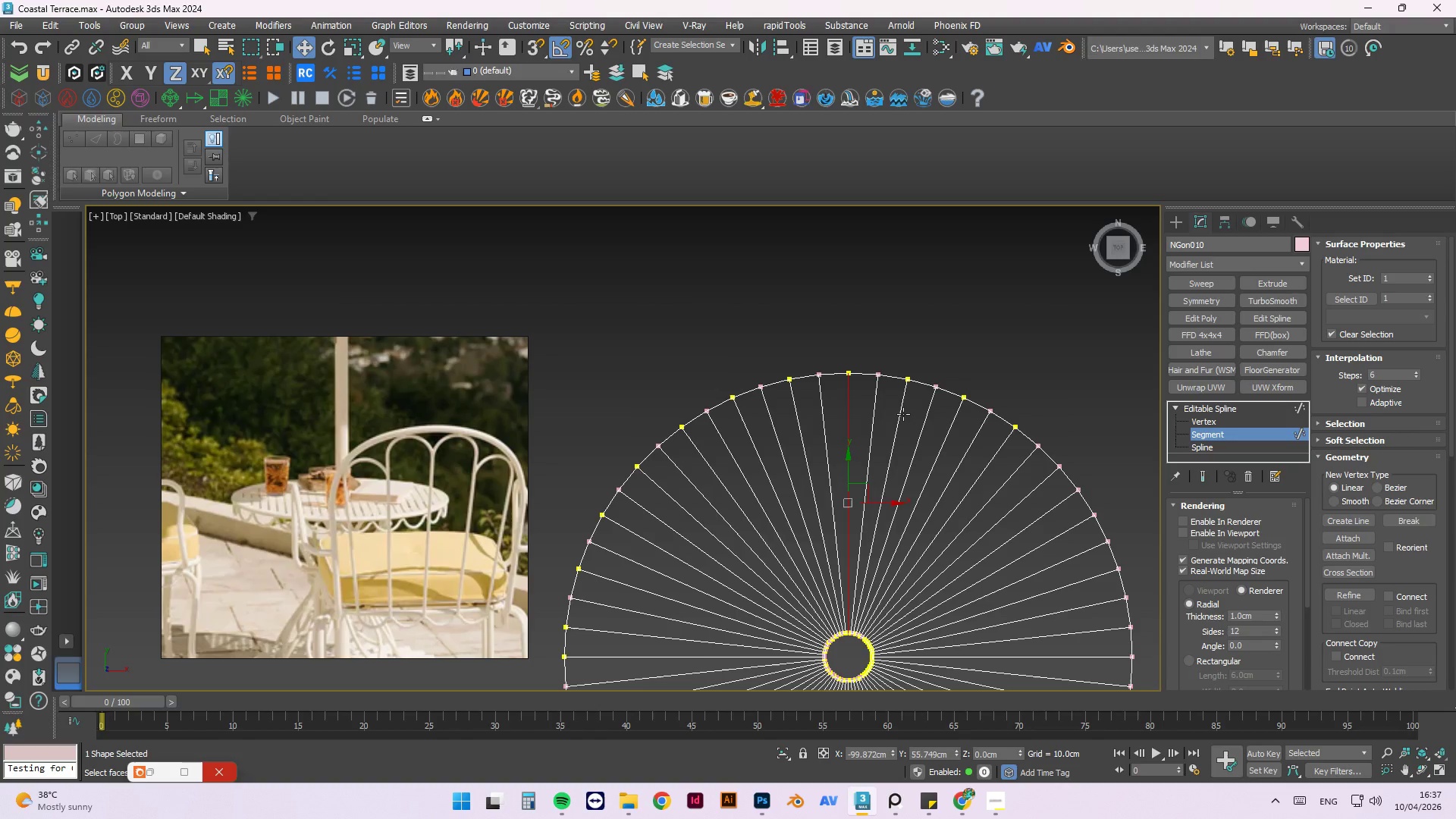 
scroll: coordinate [364, 599], scroll_direction: up, amount: 1.0
 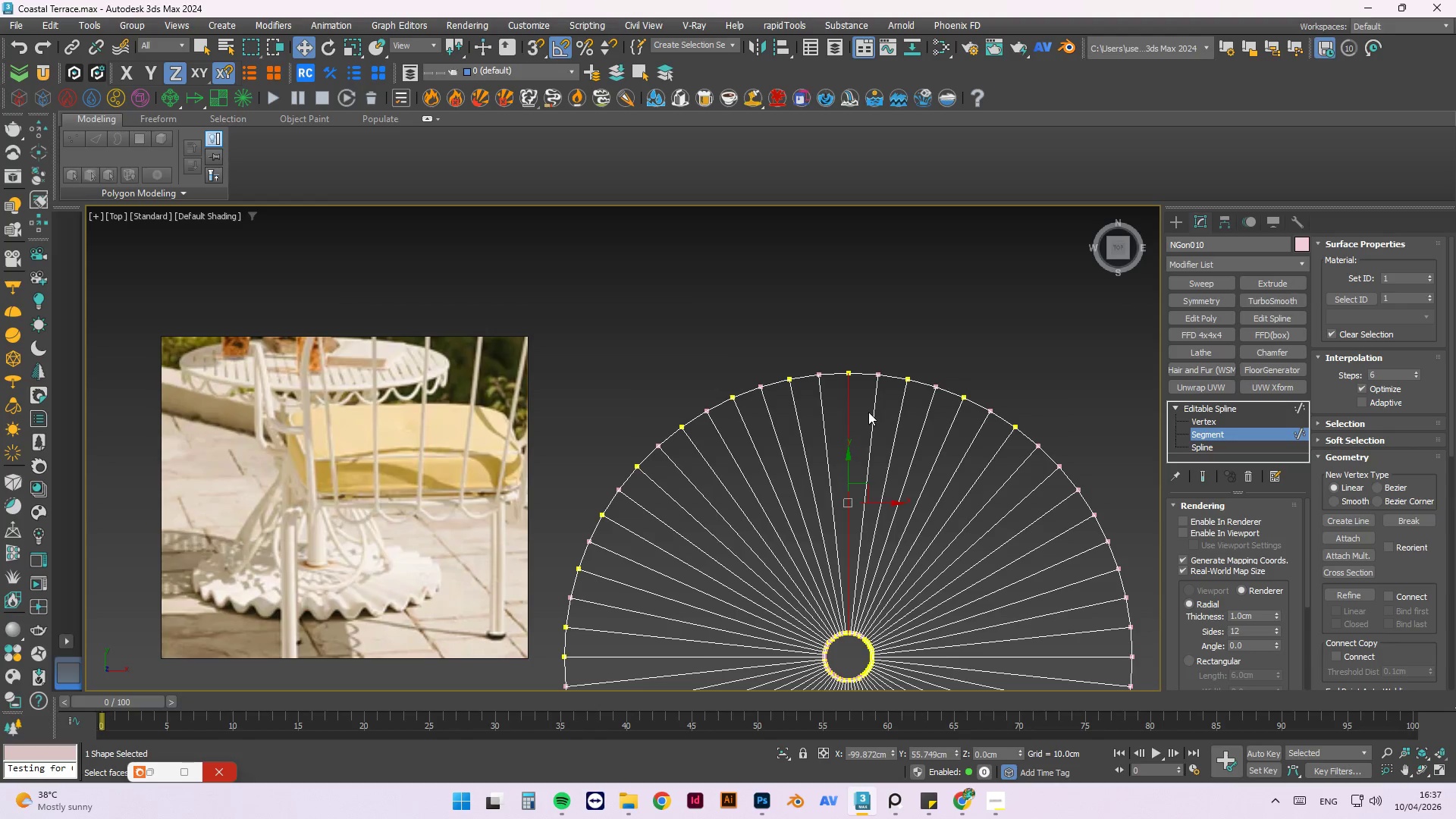 
hold_key(key=ControlLeft, duration=1.51)
left_click([898, 406])
 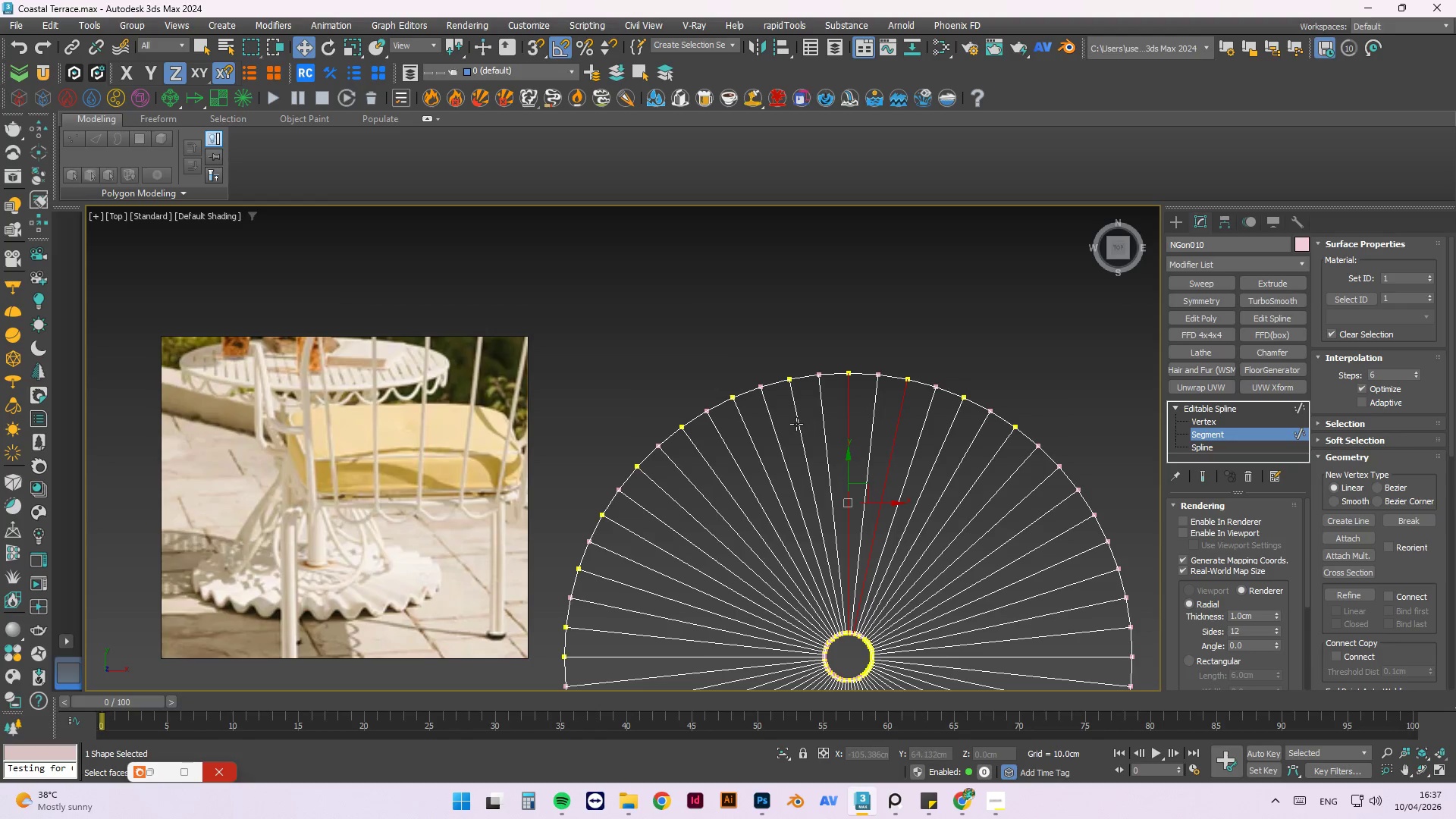 
left_click([799, 424])
 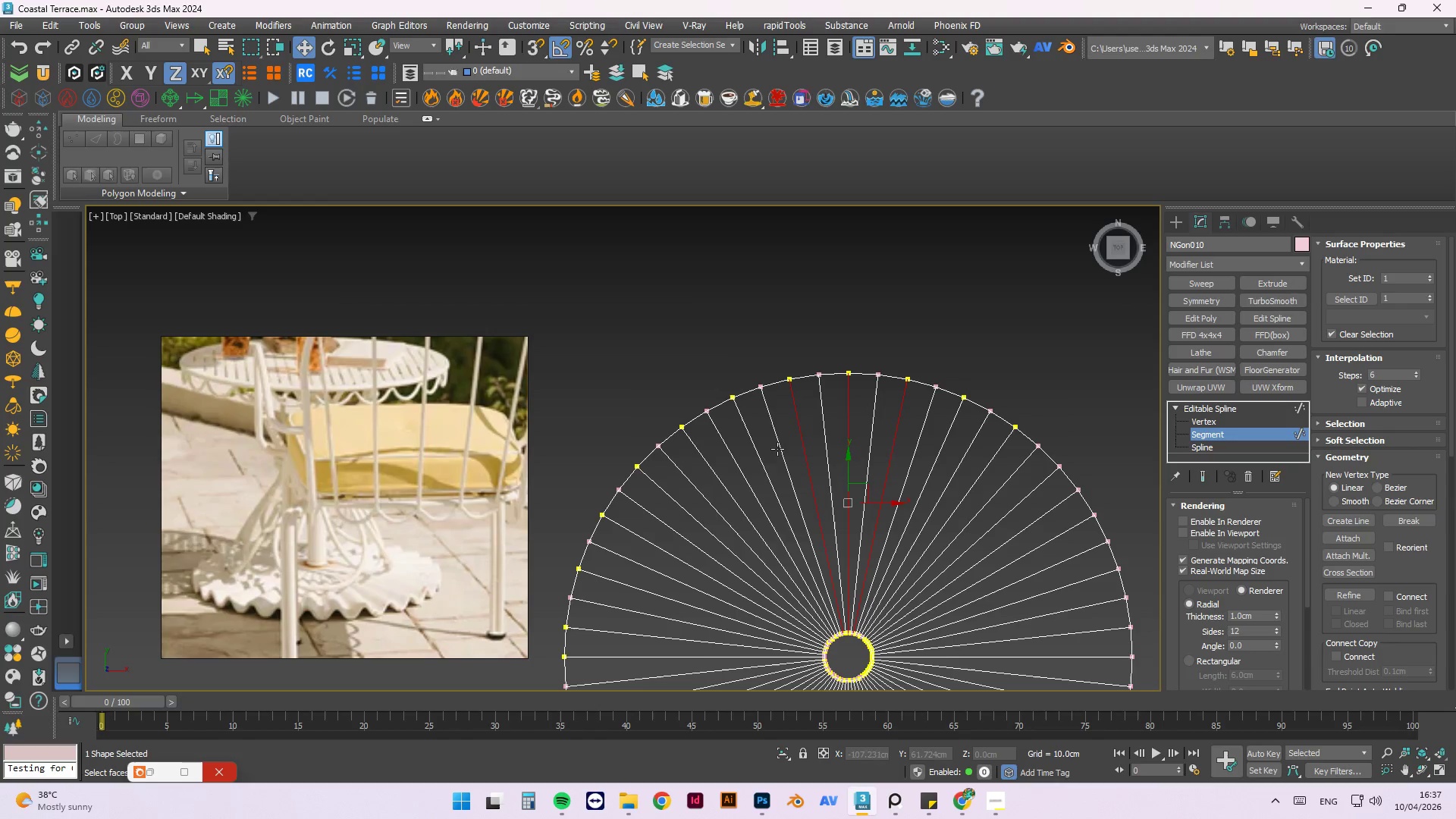 
hold_key(key=ControlLeft, duration=1.5)
left_click([755, 453])
 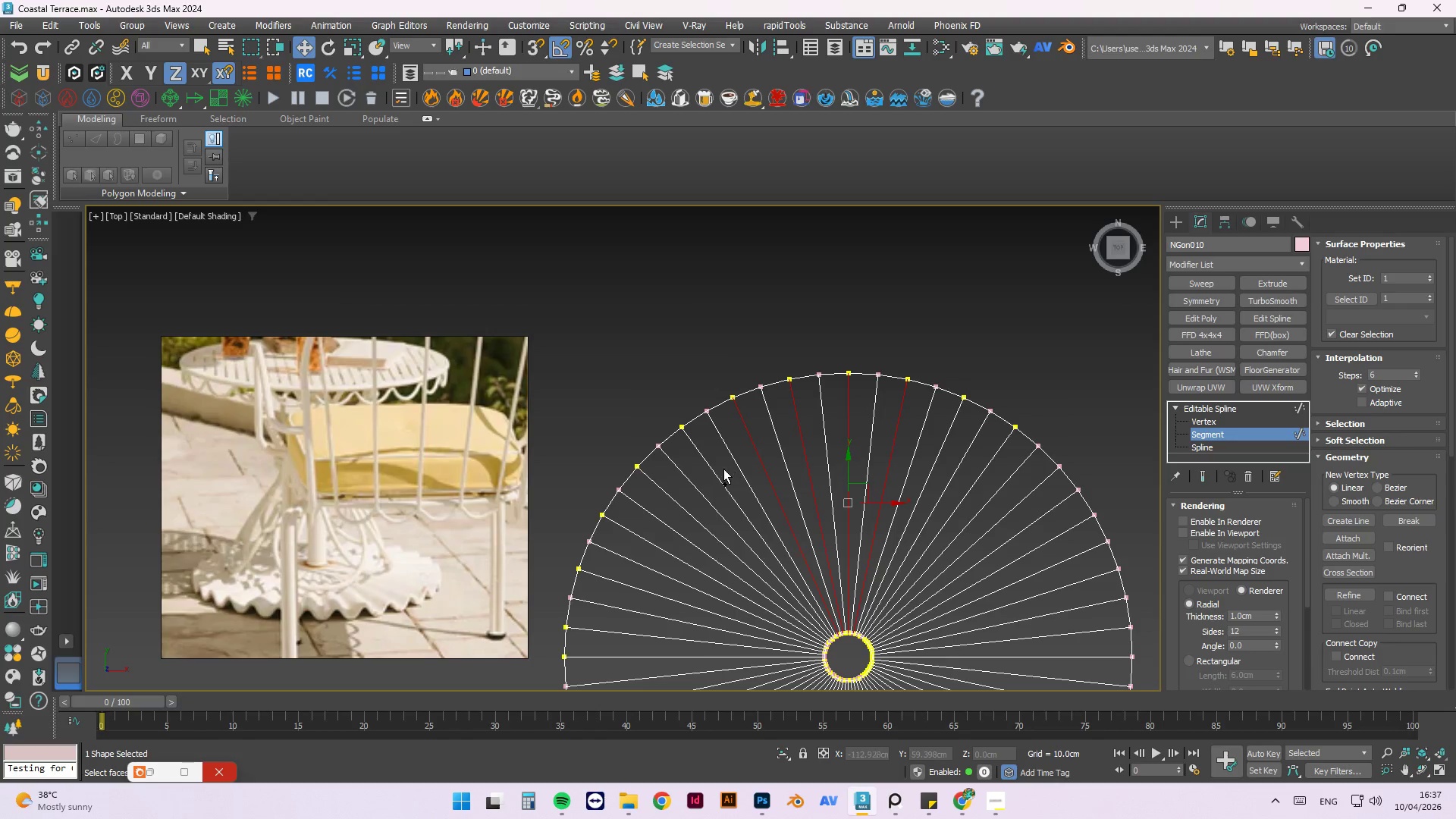 
left_click([716, 469])
 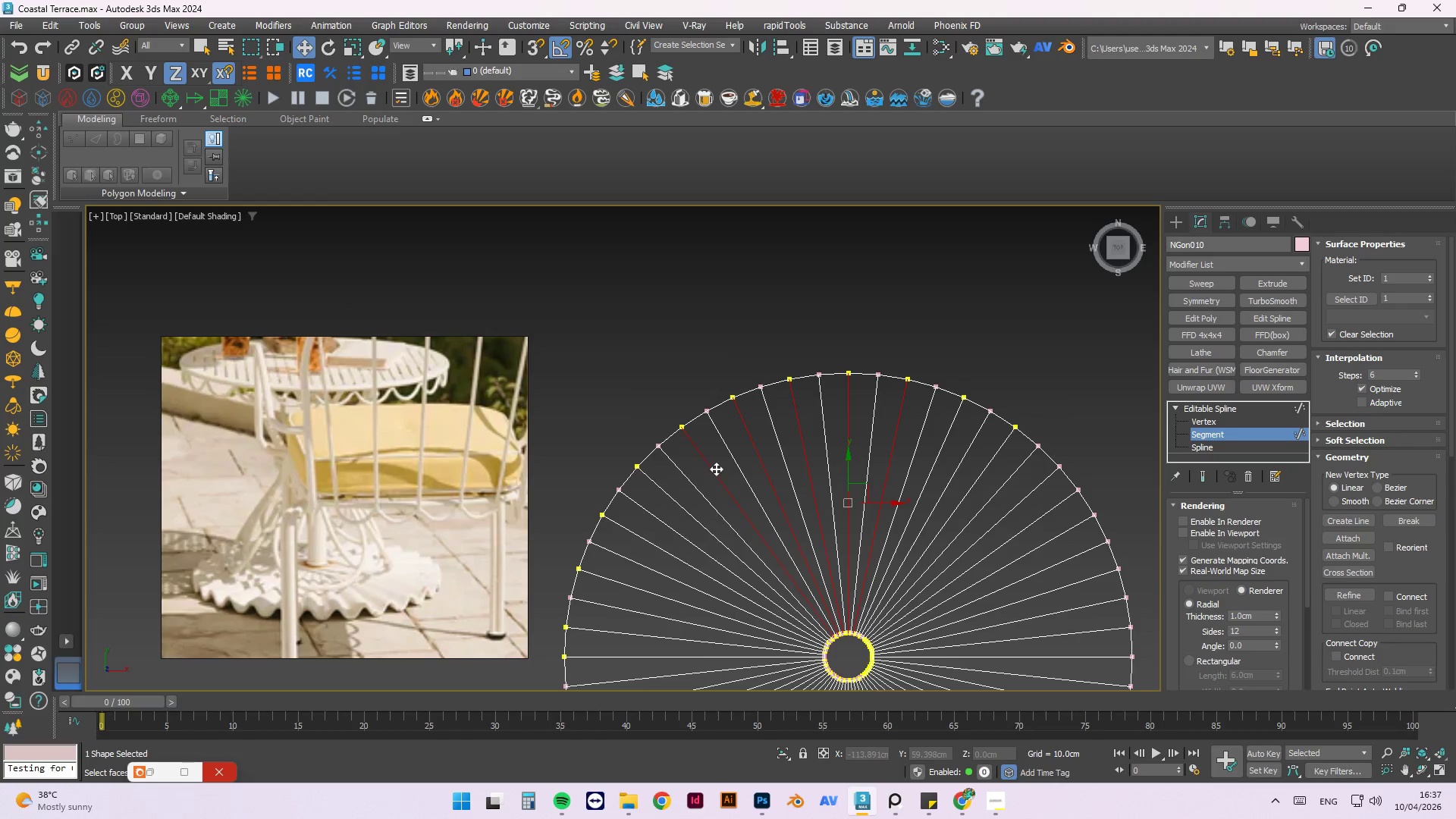 
hold_key(key=ControlLeft, duration=1.52)
left_click([679, 504])
 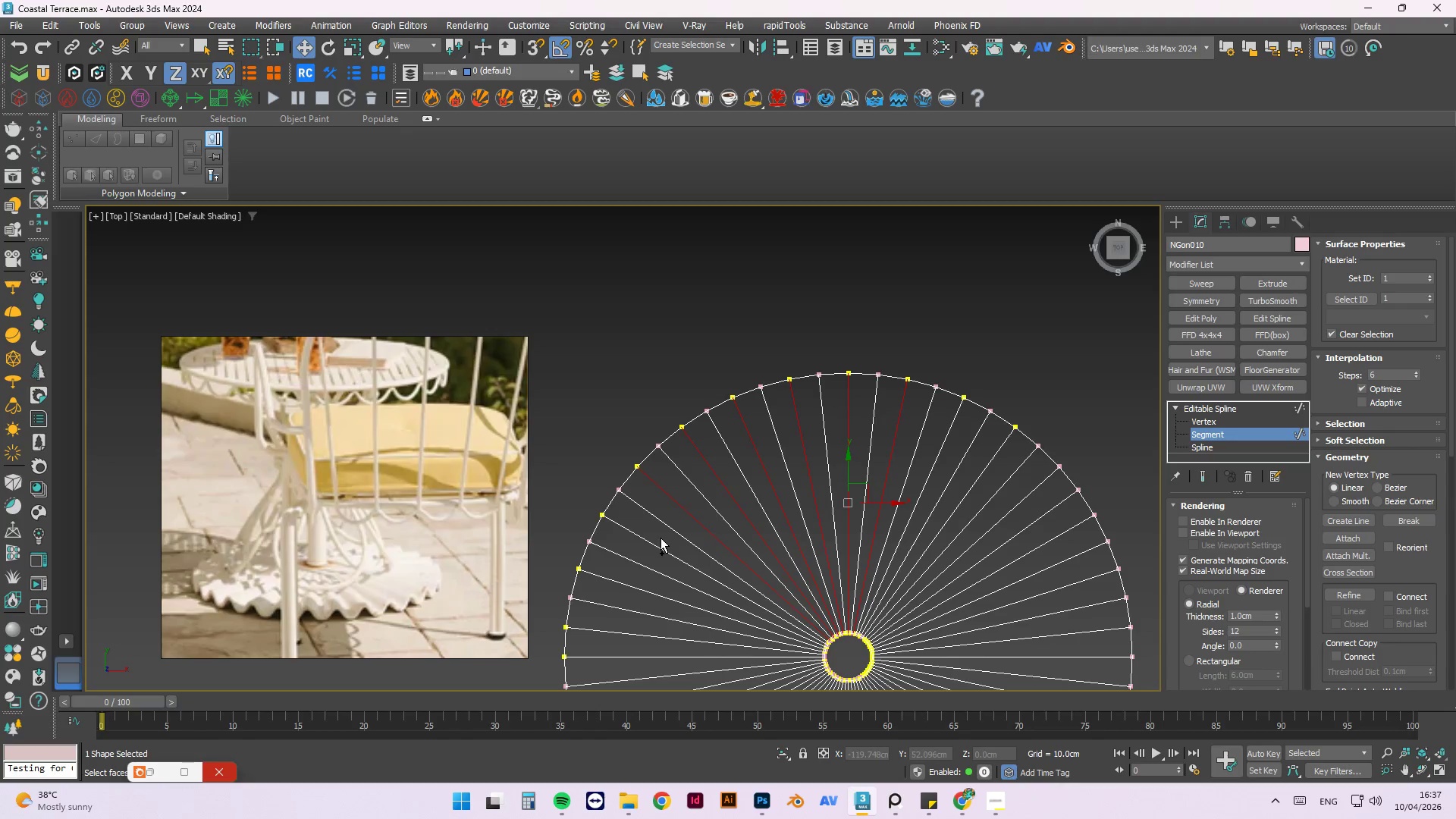 
left_click([659, 544])
 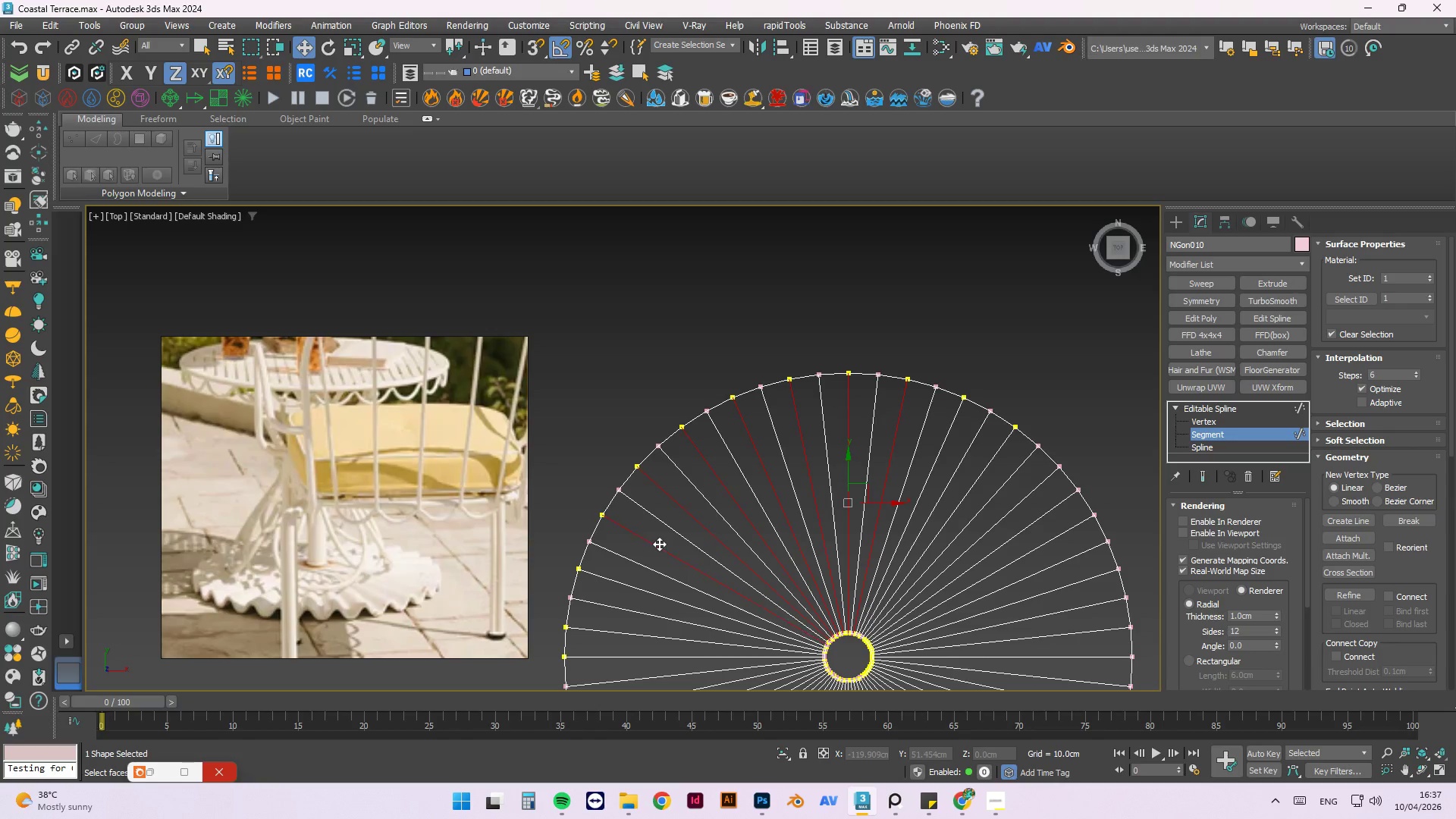 
key(Control+ControlLeft)
 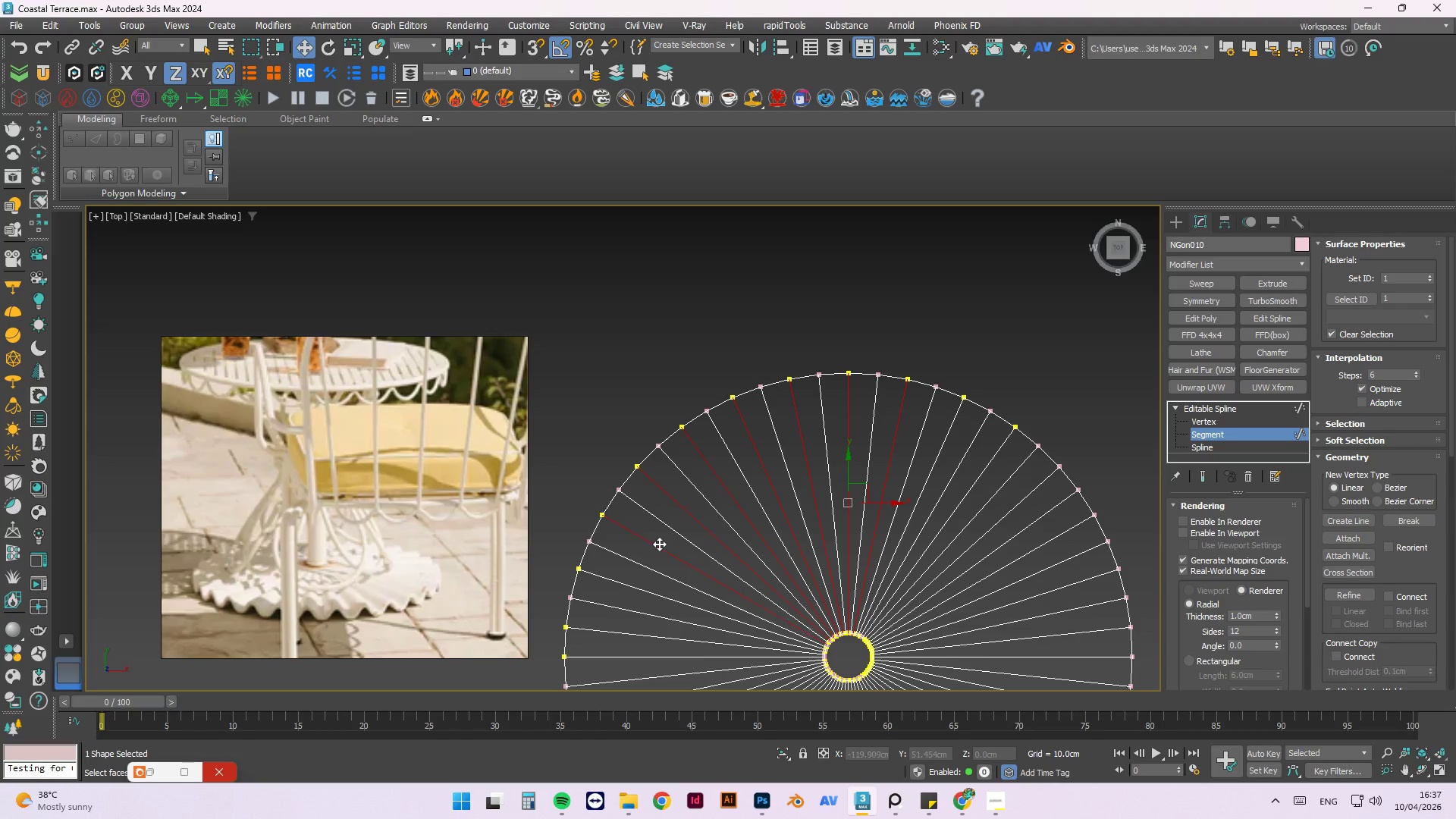 
key(Control+ControlLeft)
 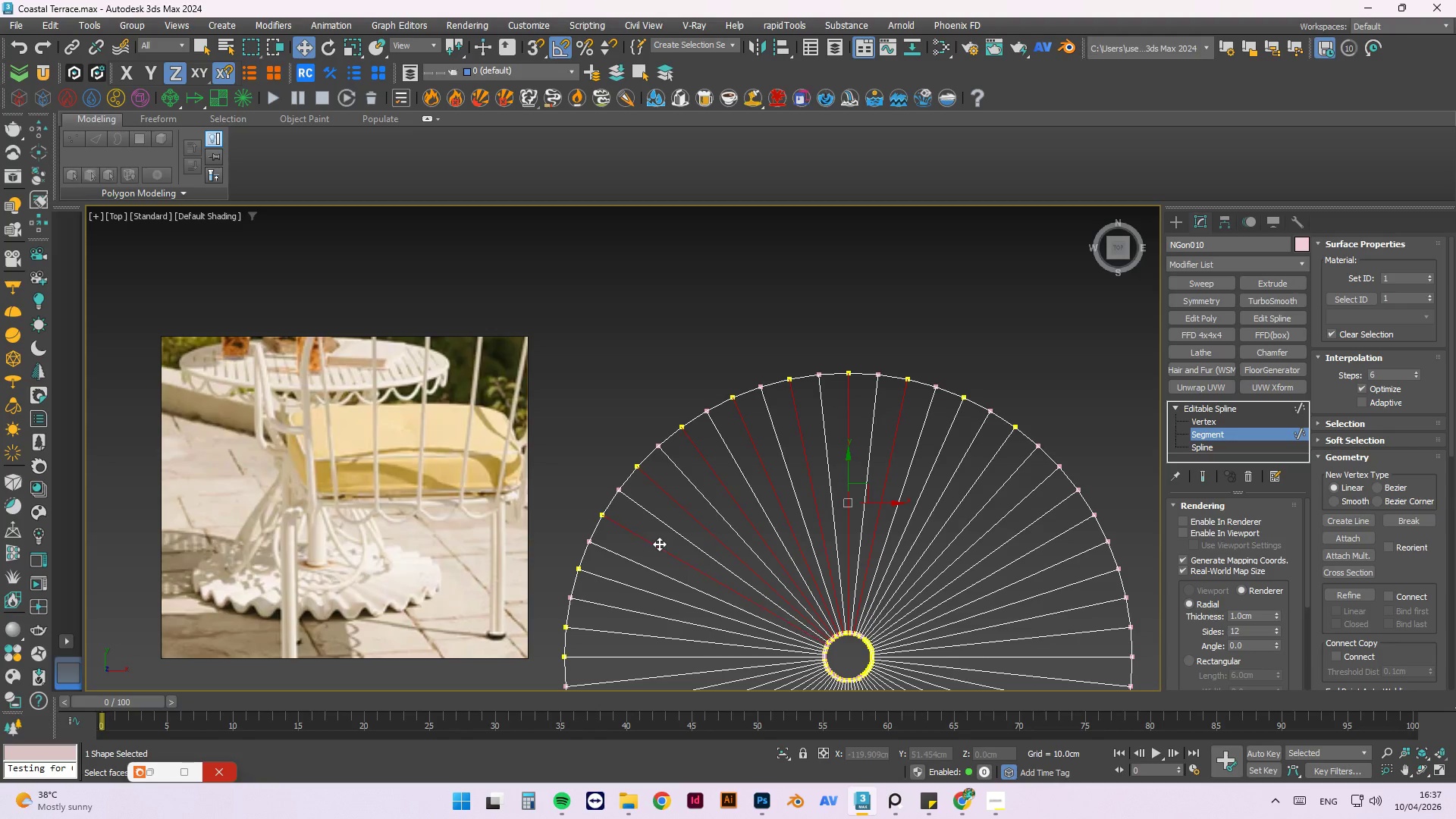 
key(Control+ControlLeft)
 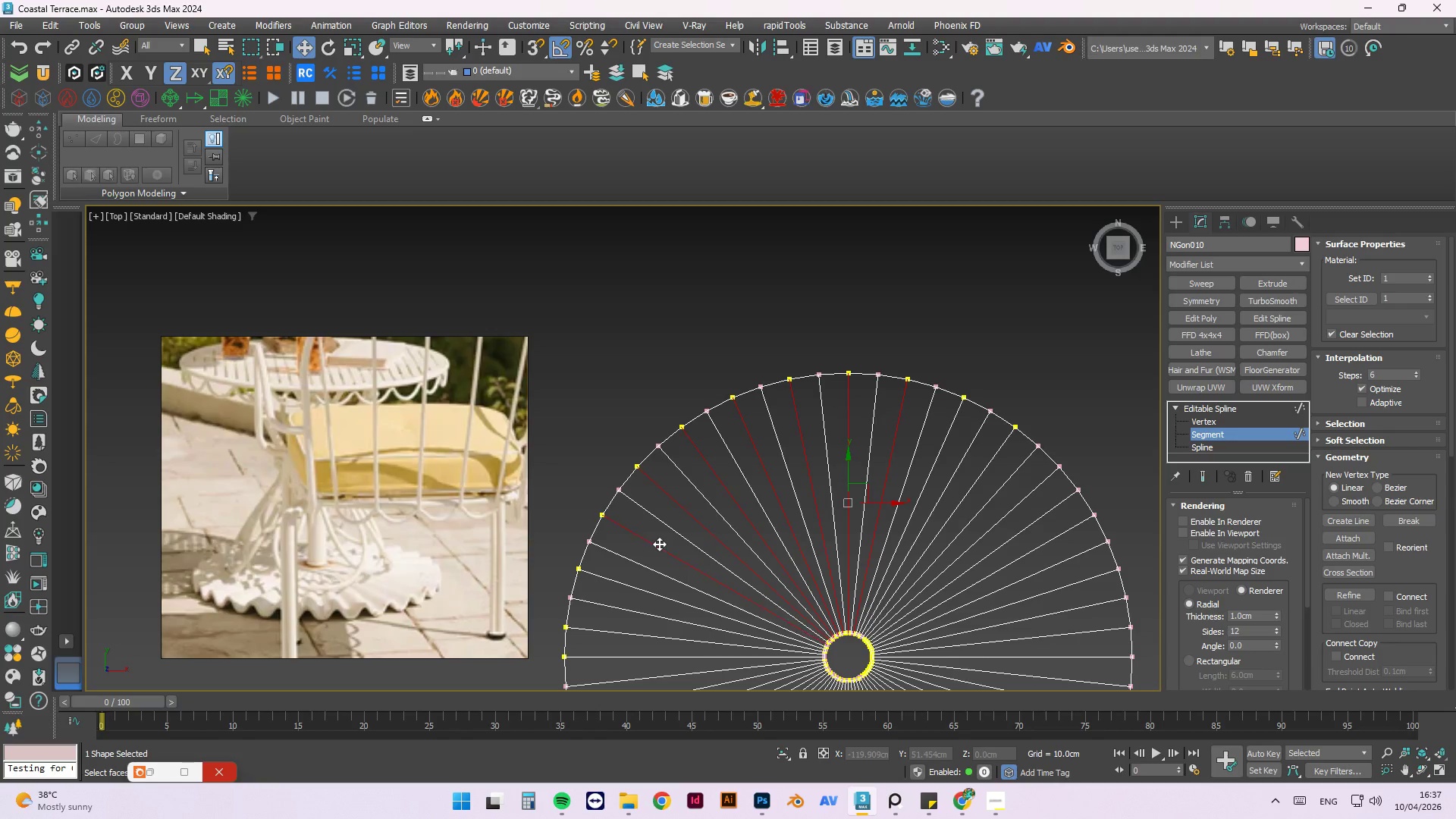 
key(Control+ControlLeft)
 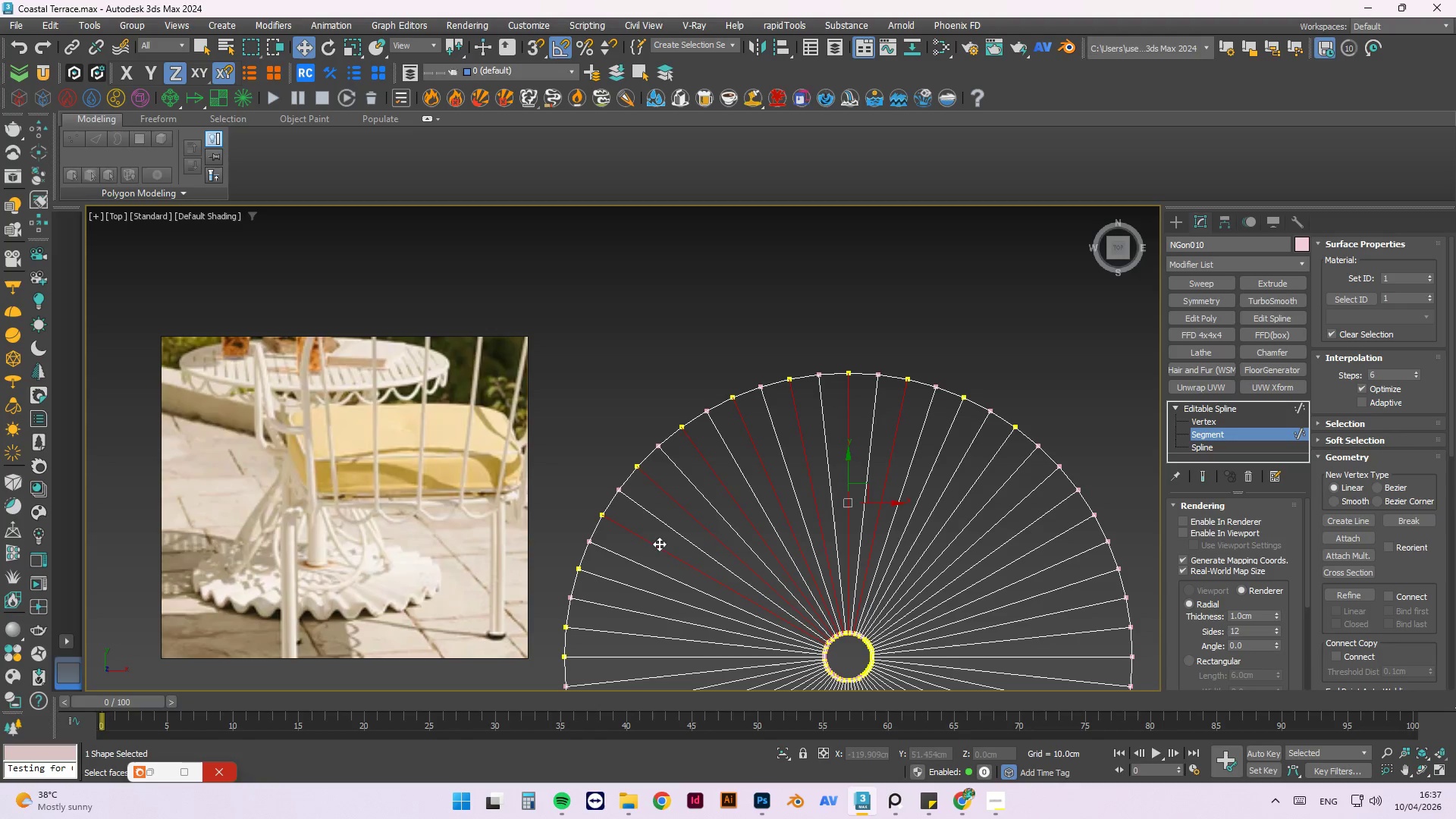 
key(Control+ControlLeft)
 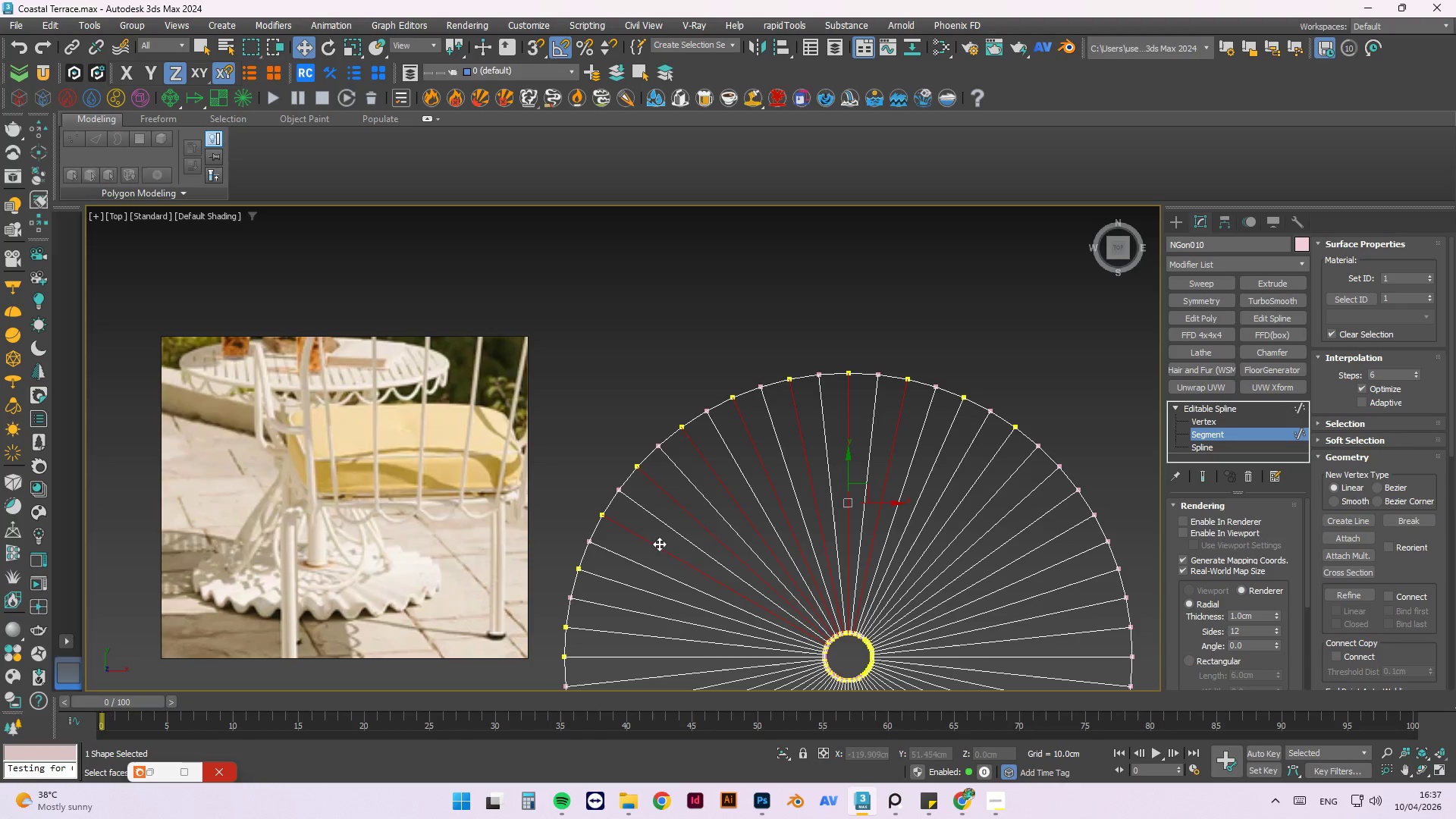 
key(Control+ControlLeft)
 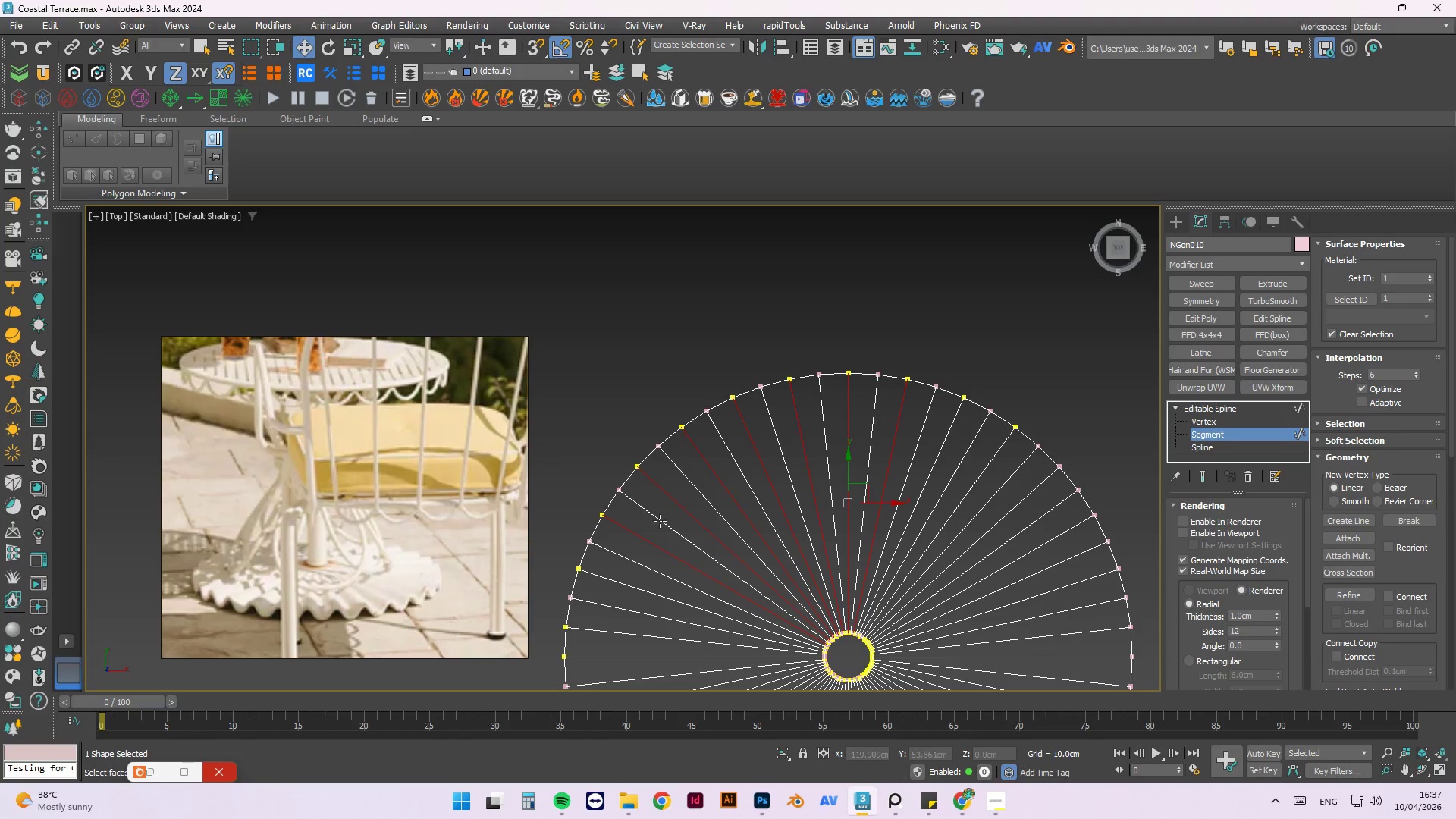 
key(Control+ControlLeft)
 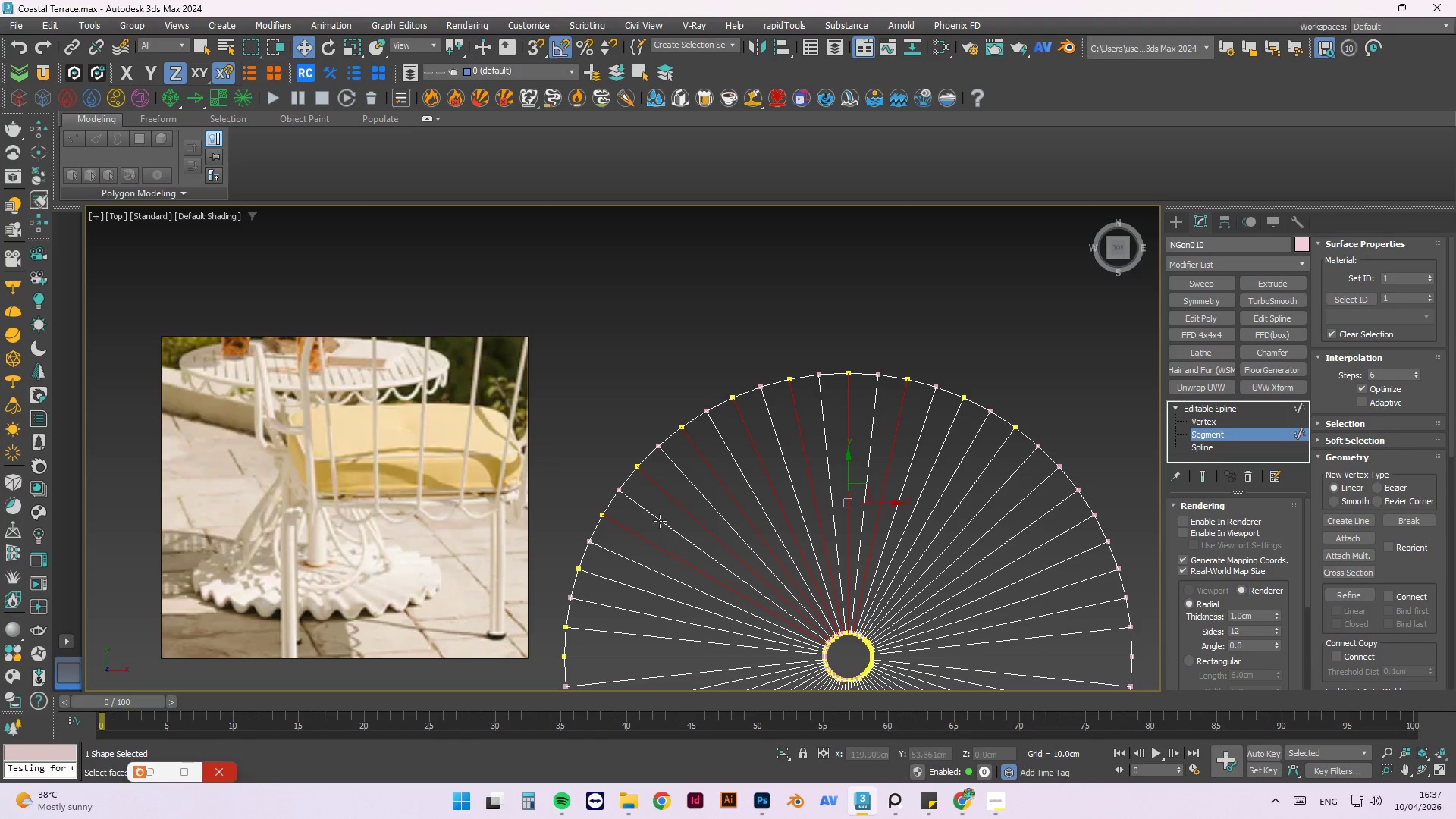 
key(Control+ControlLeft)
 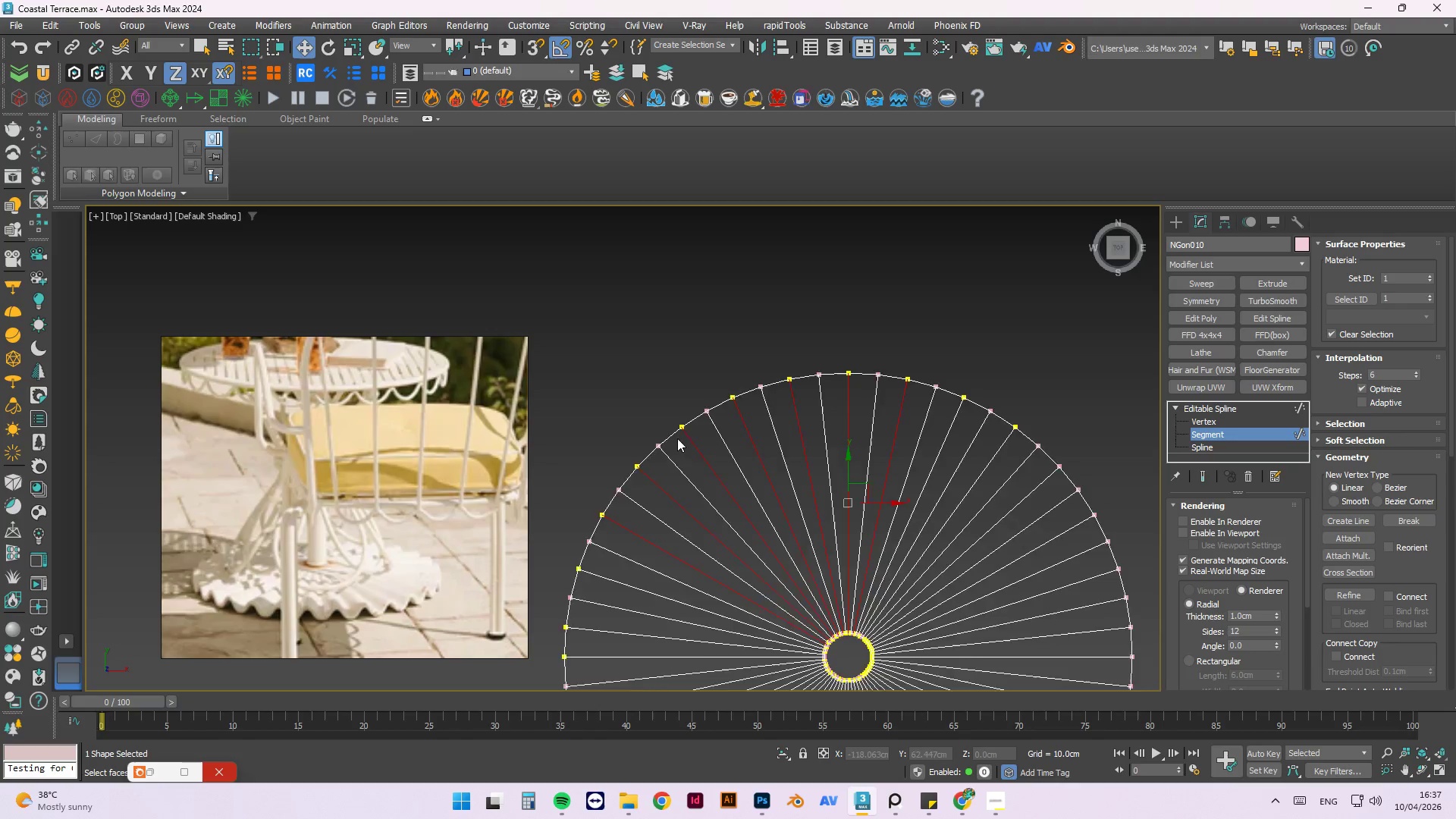 
hold_key(key=ControlLeft, duration=1.53)
 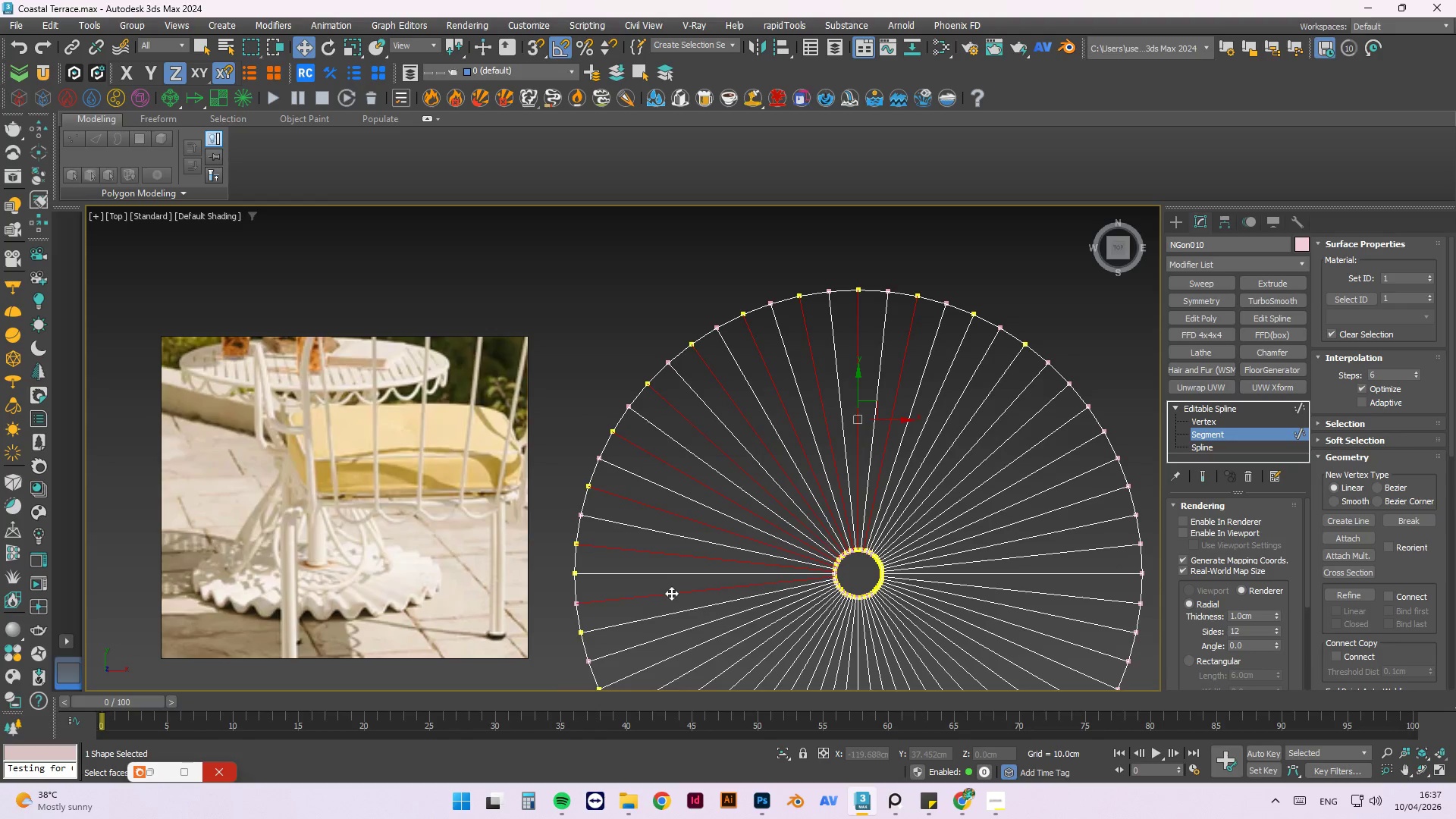 
scroll: coordinate [666, 519], scroll_direction: none, amount: 0.0
 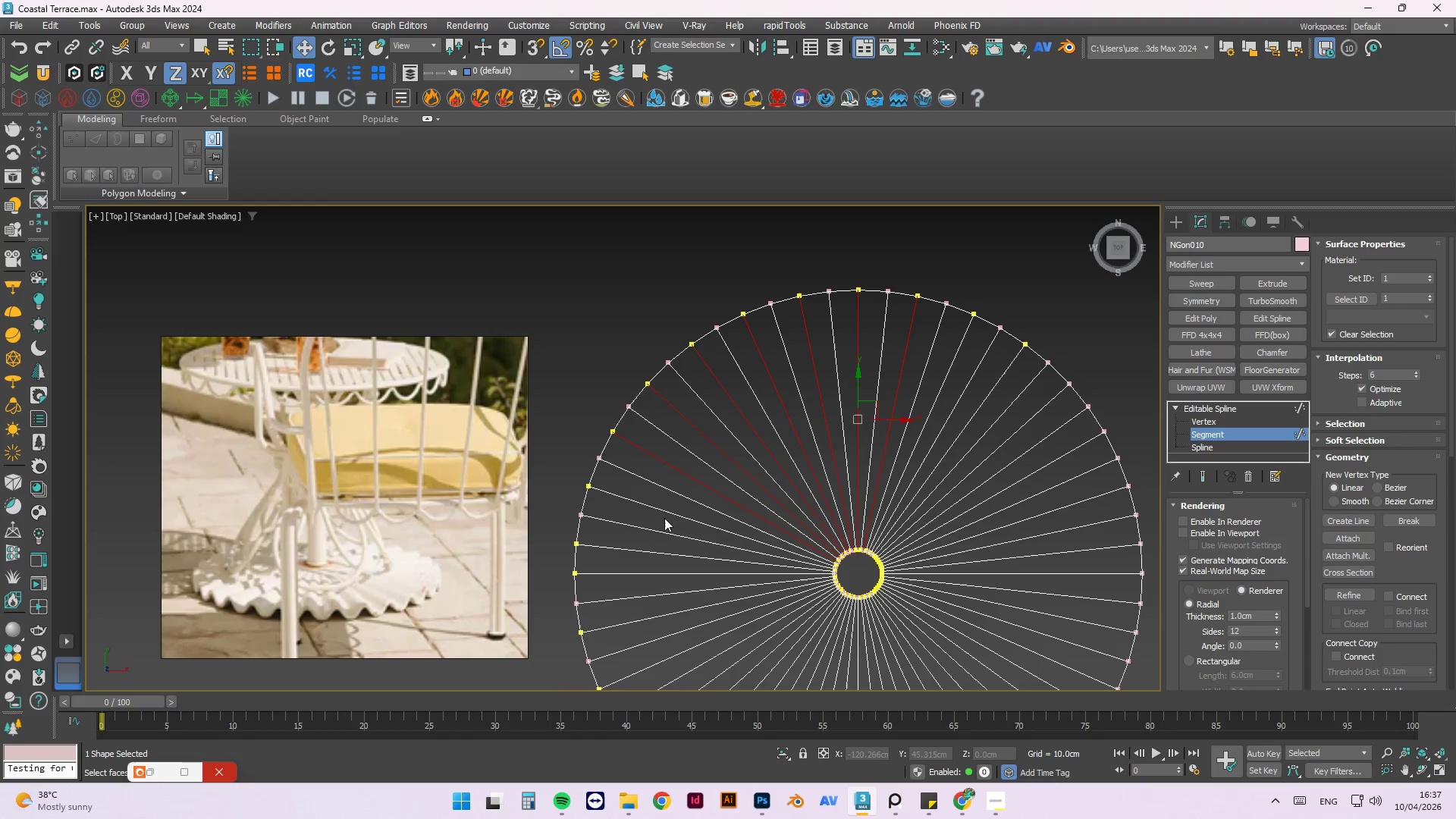 
left_click([656, 509])
 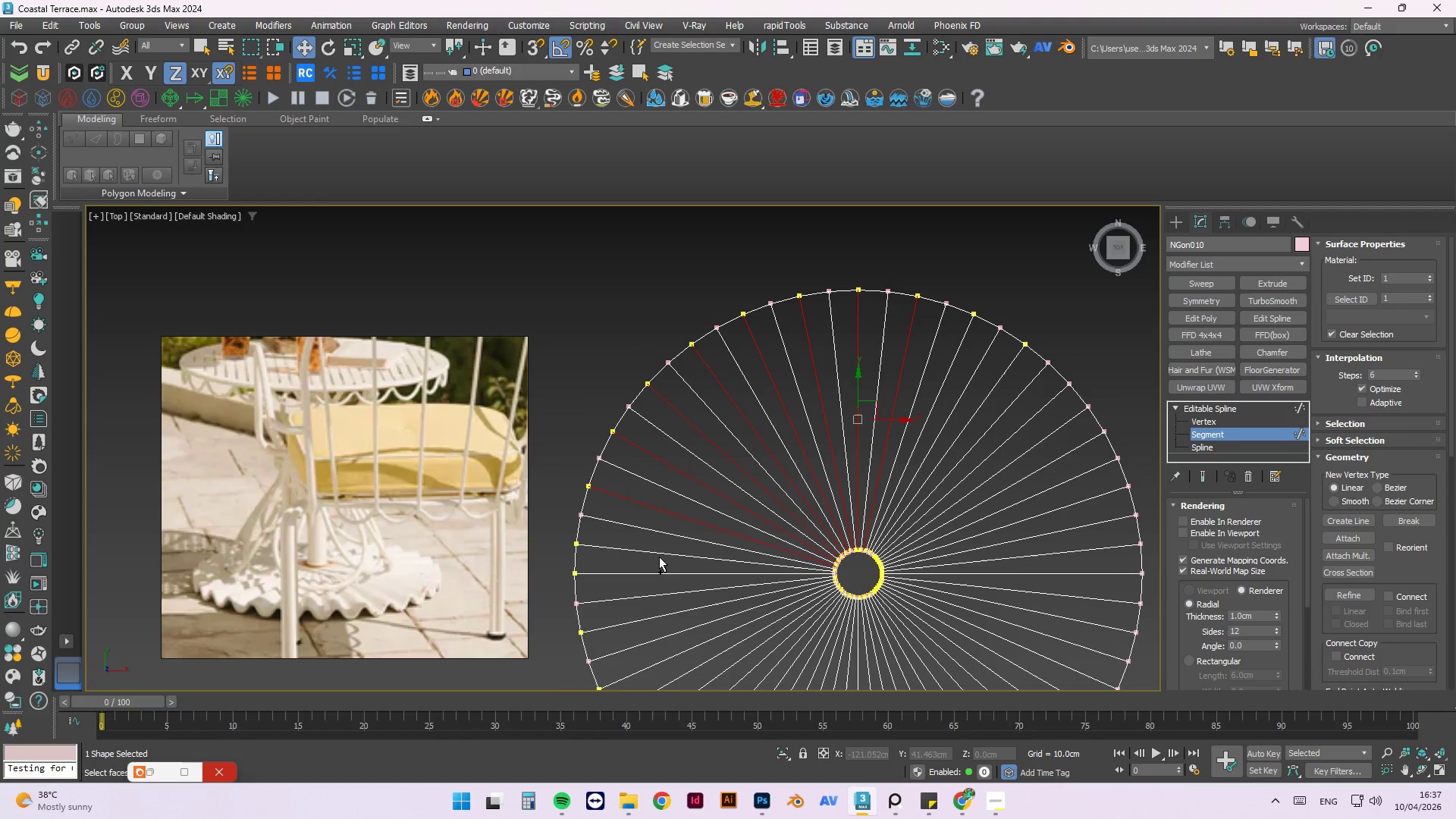 
left_click([661, 554])
 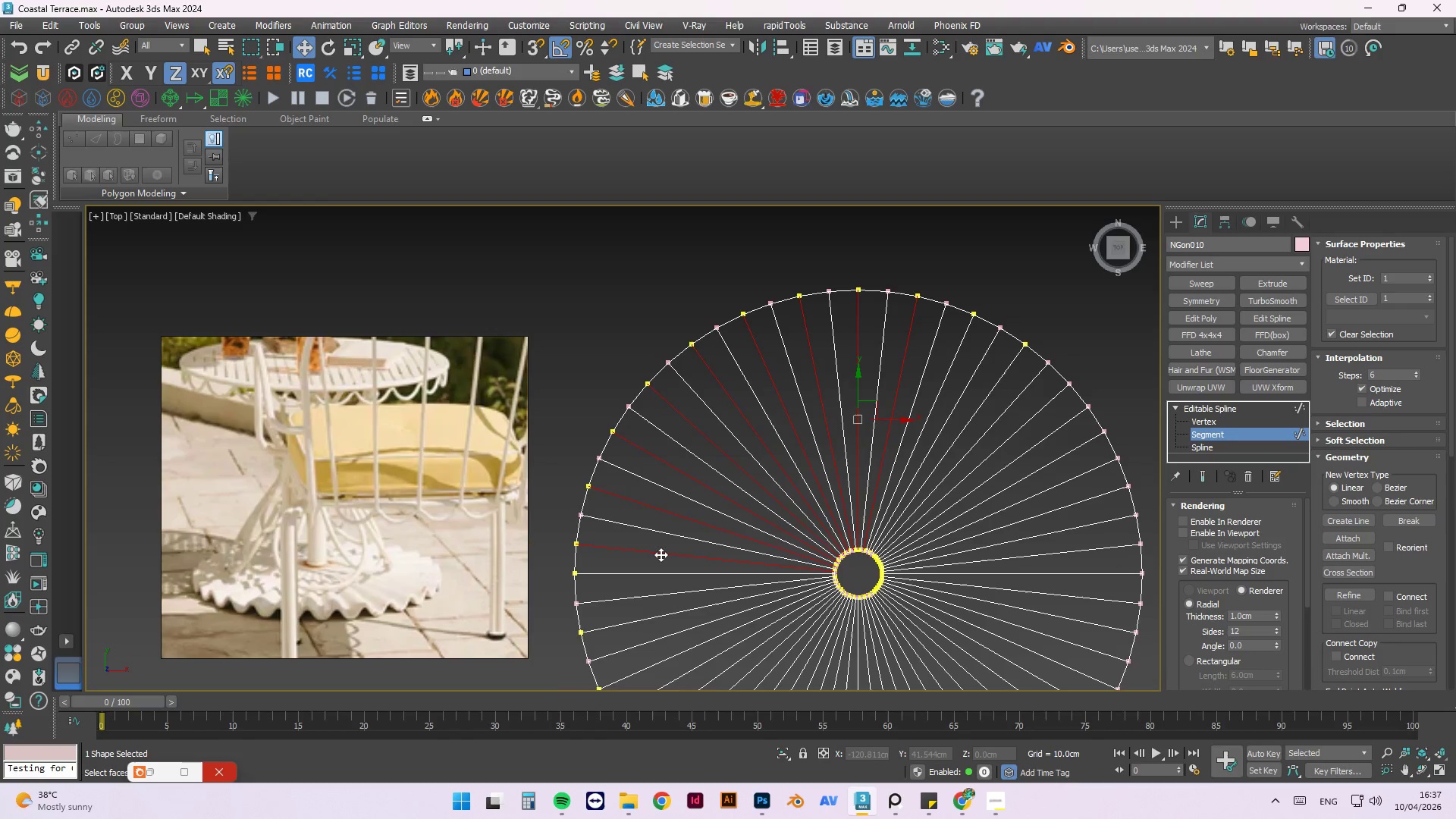 
hold_key(key=ControlLeft, duration=1.52)
left_click([671, 593])
 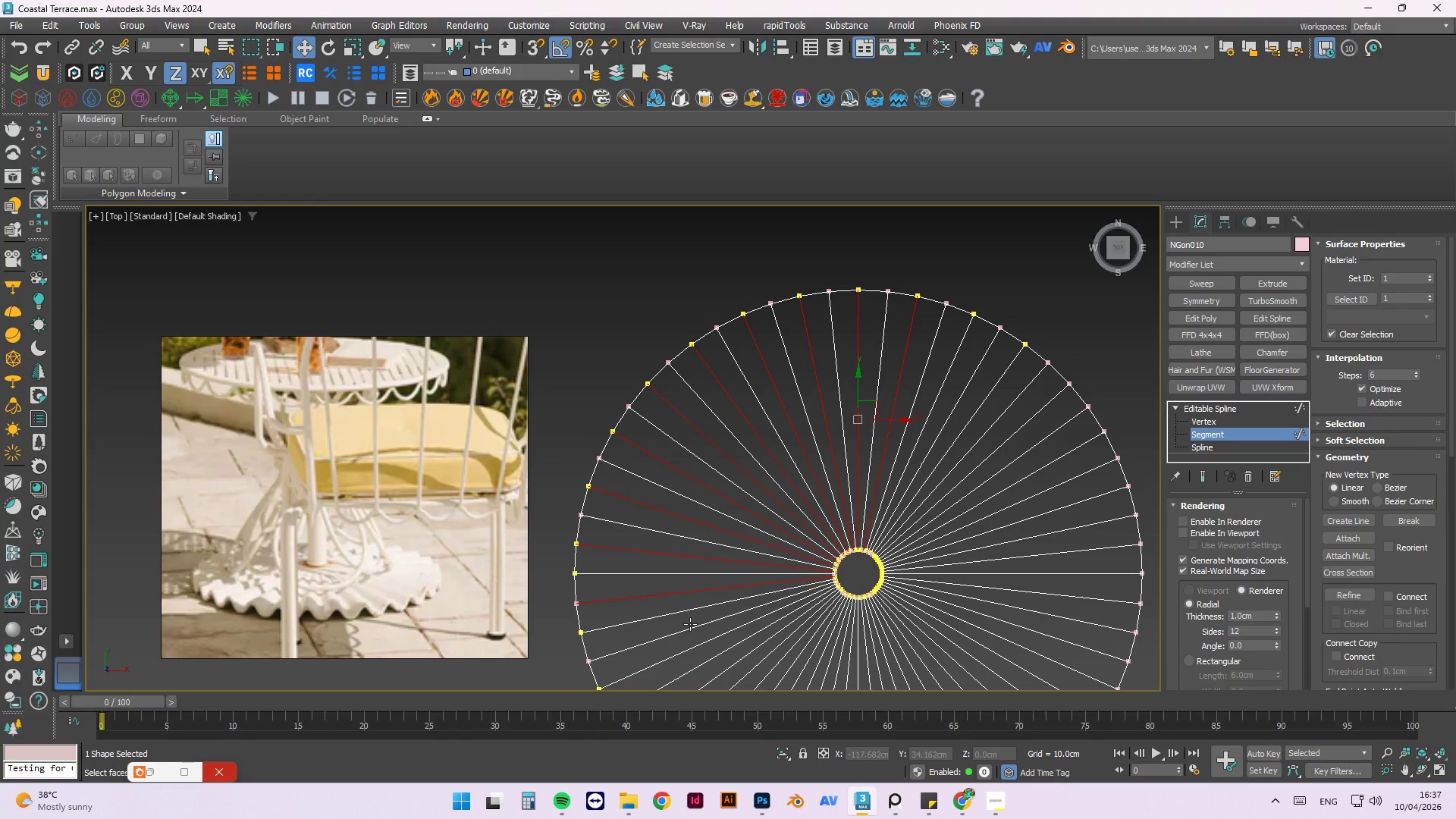 
left_click([690, 624])
 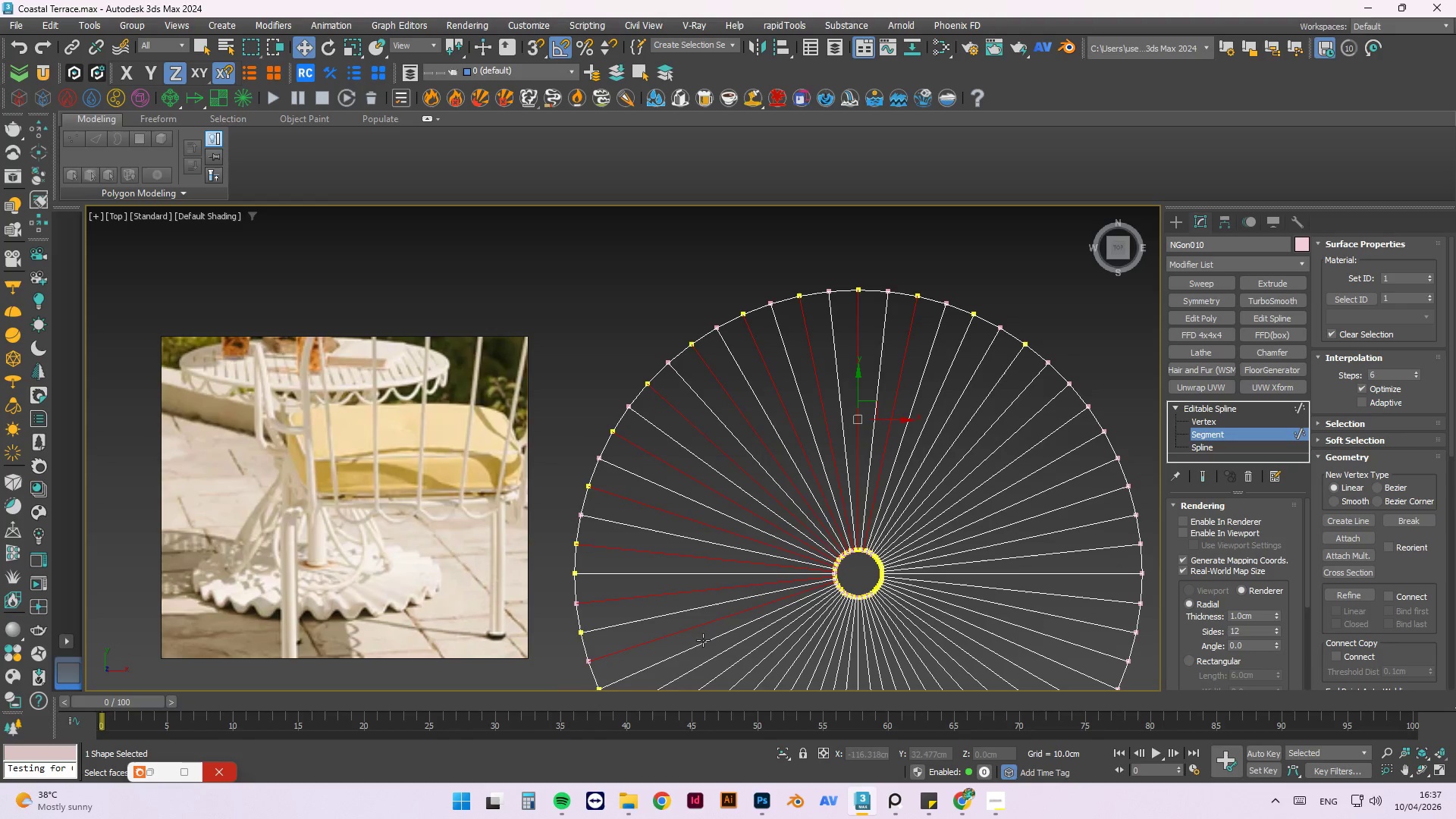 
hold_key(key=ControlLeft, duration=1.51)
left_click([752, 668])
 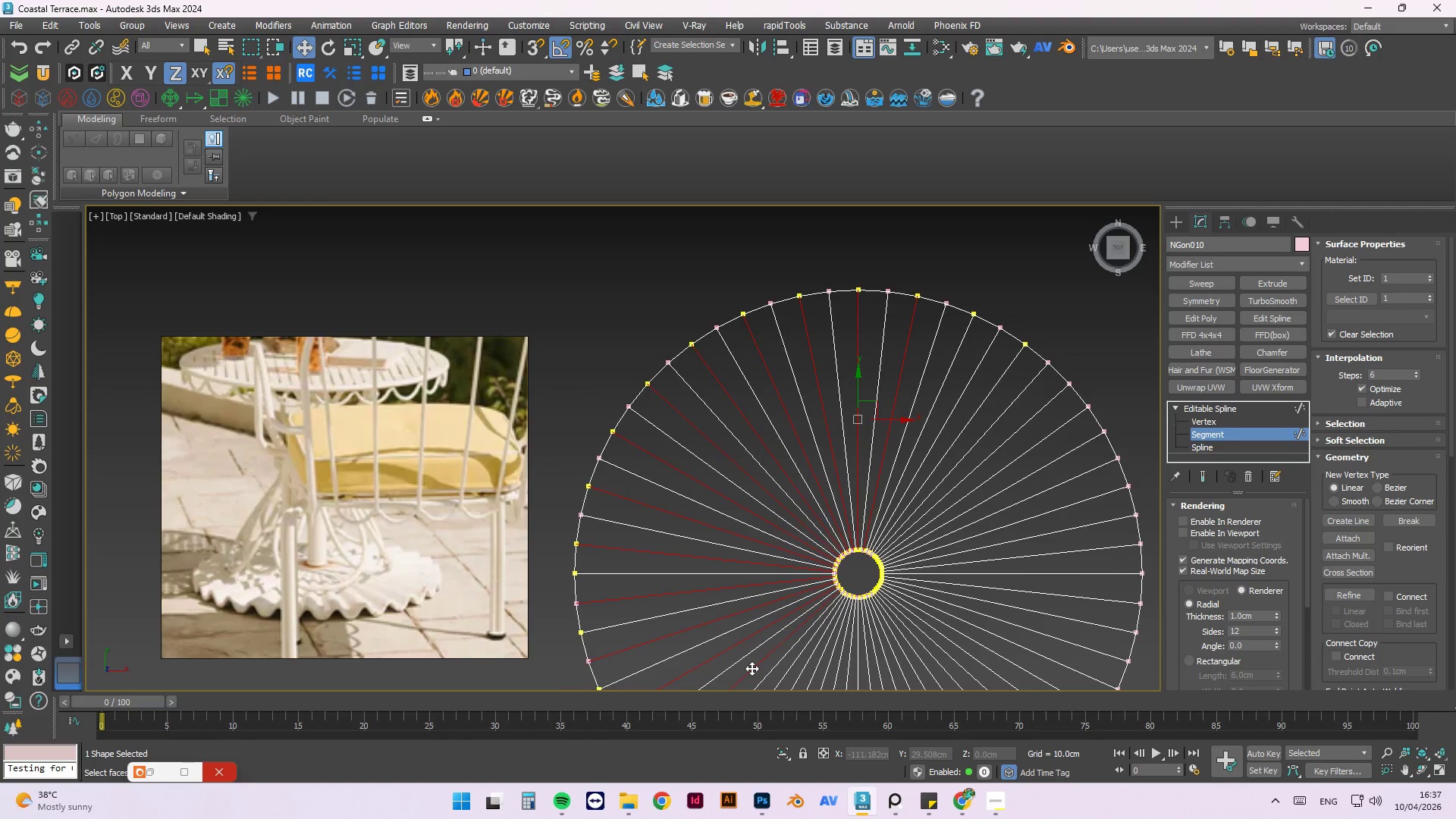 
key(Control+ControlLeft)
 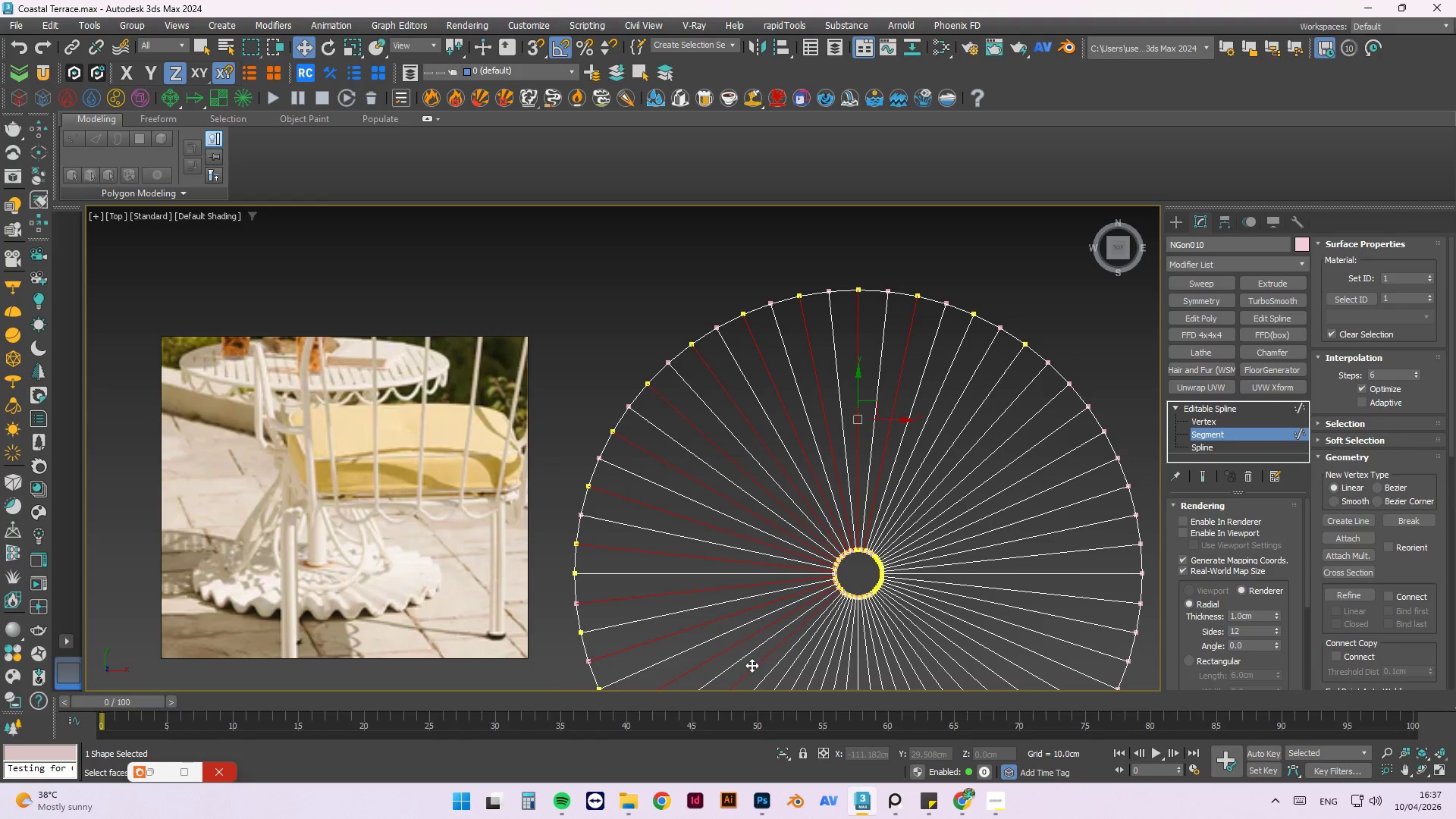 
key(Control+ControlLeft)
 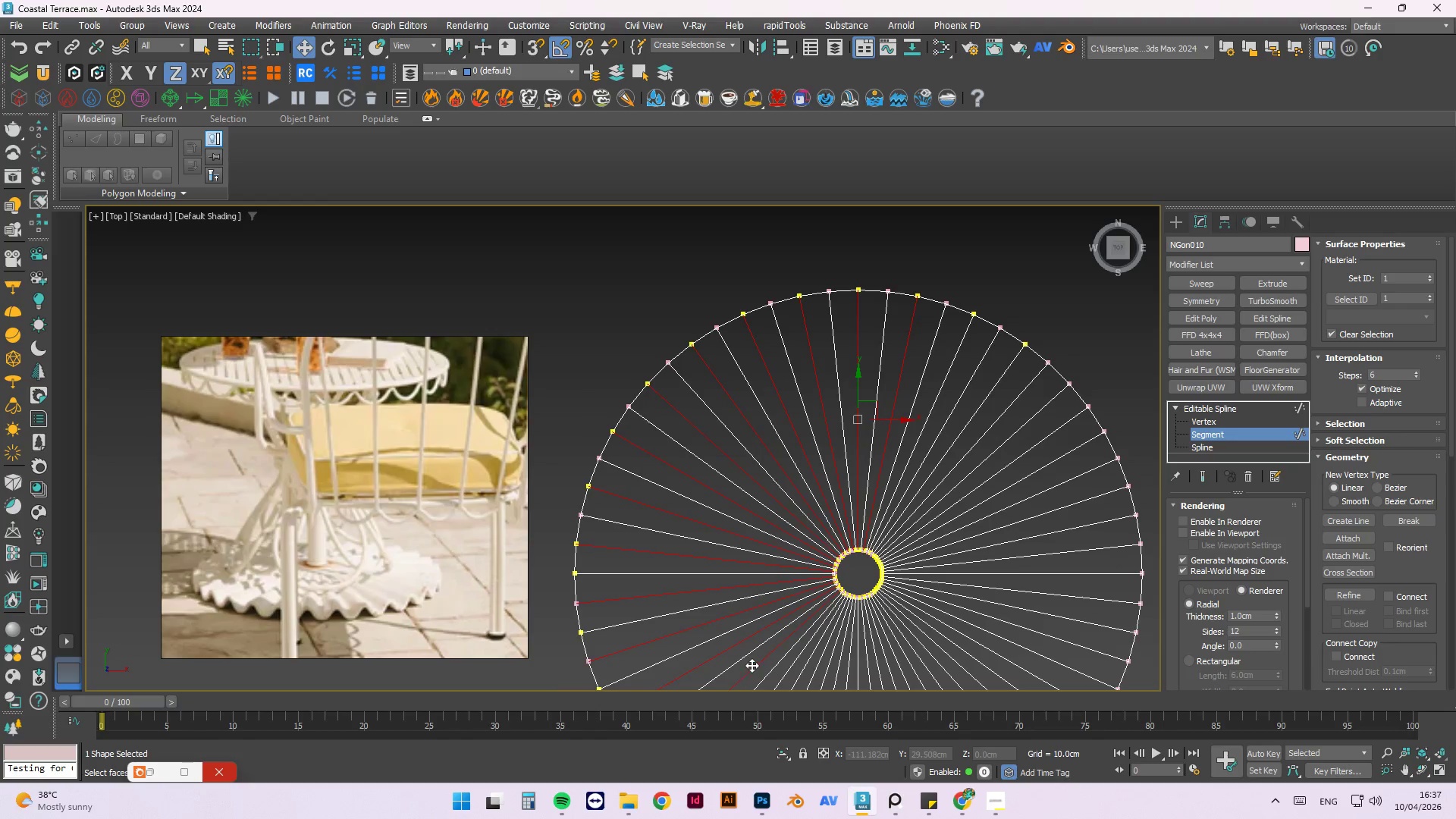 
key(Control+ControlLeft)
 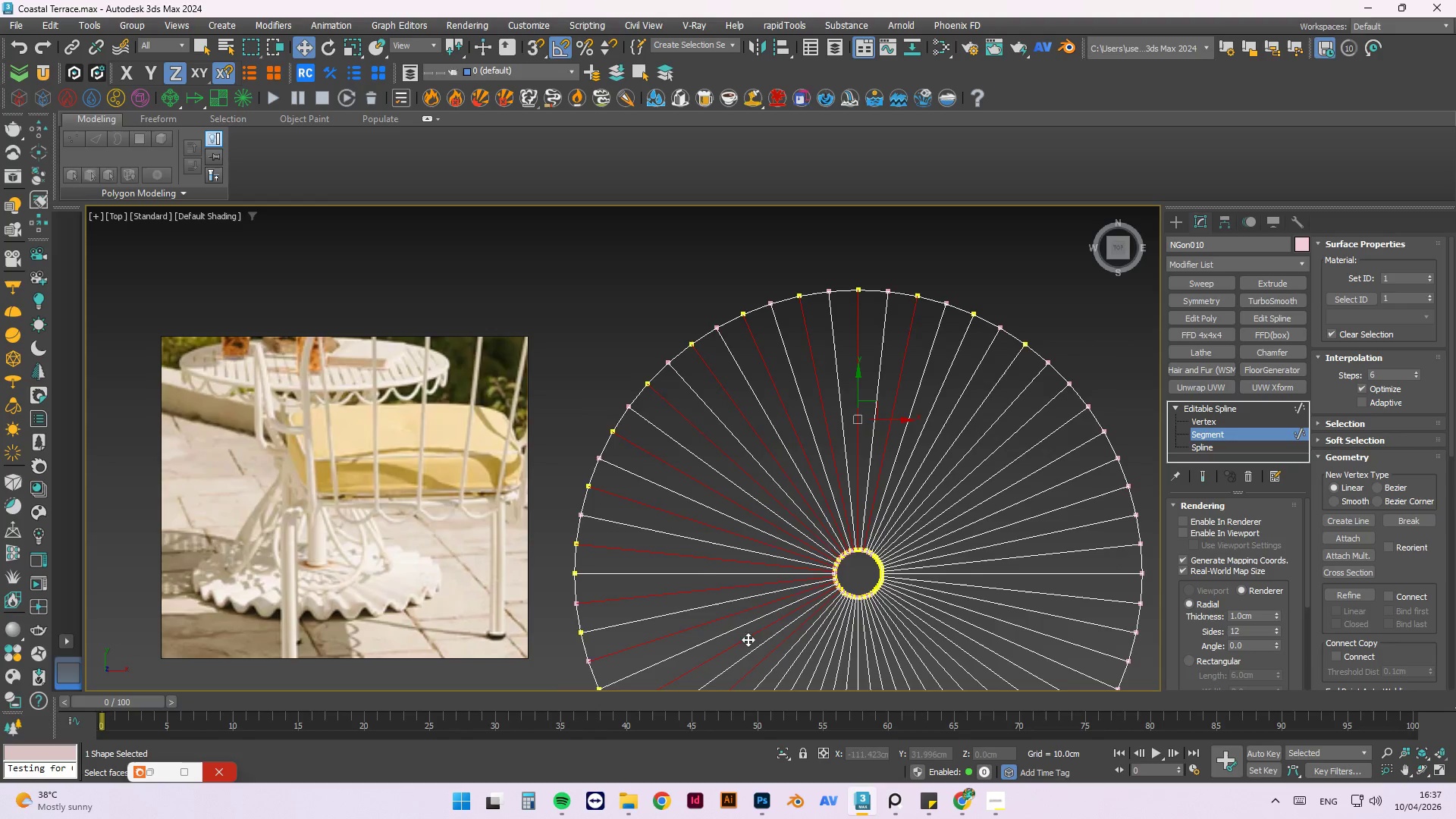 
key(Control+ControlLeft)
 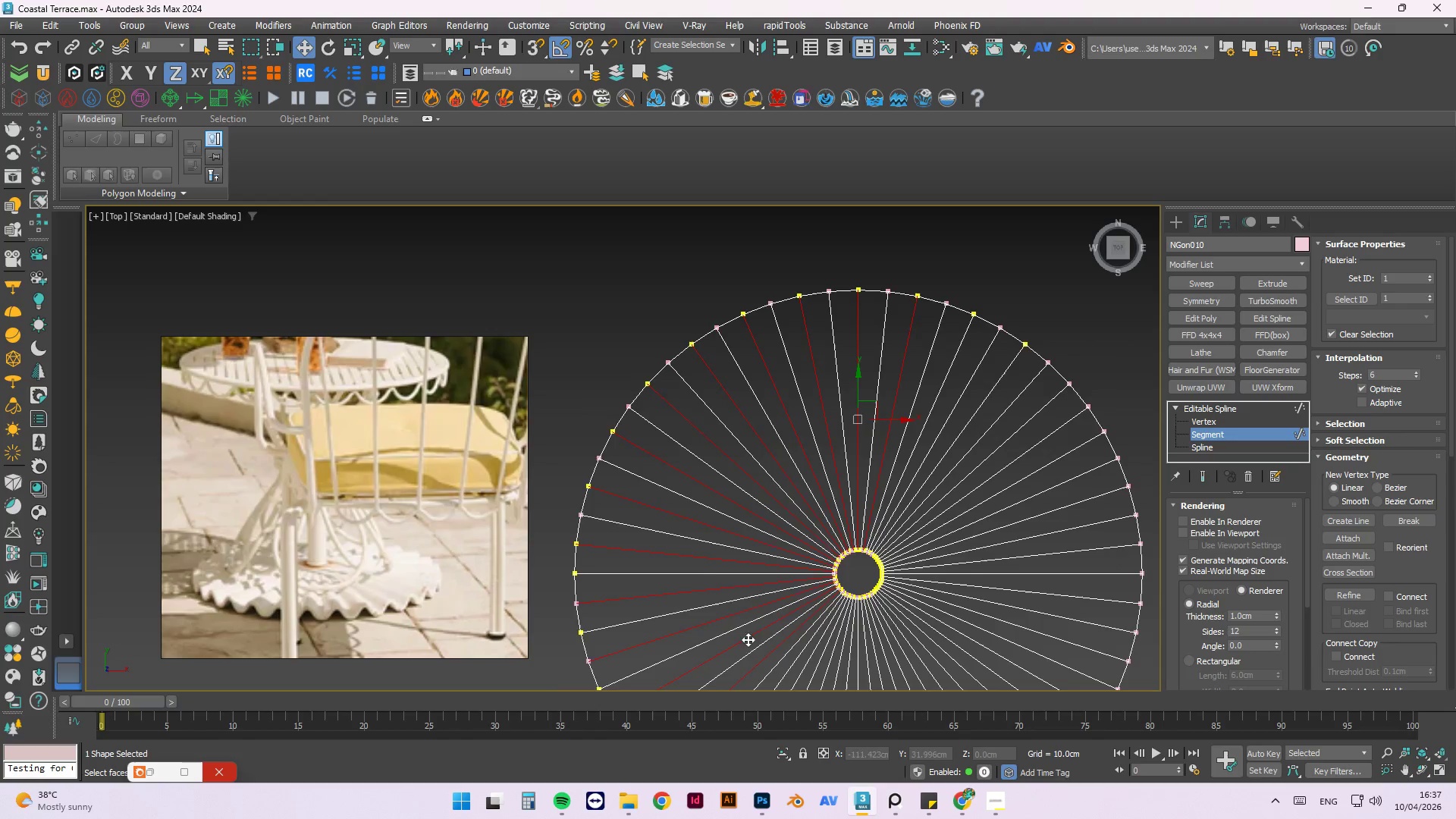 
key(Control+ControlLeft)
 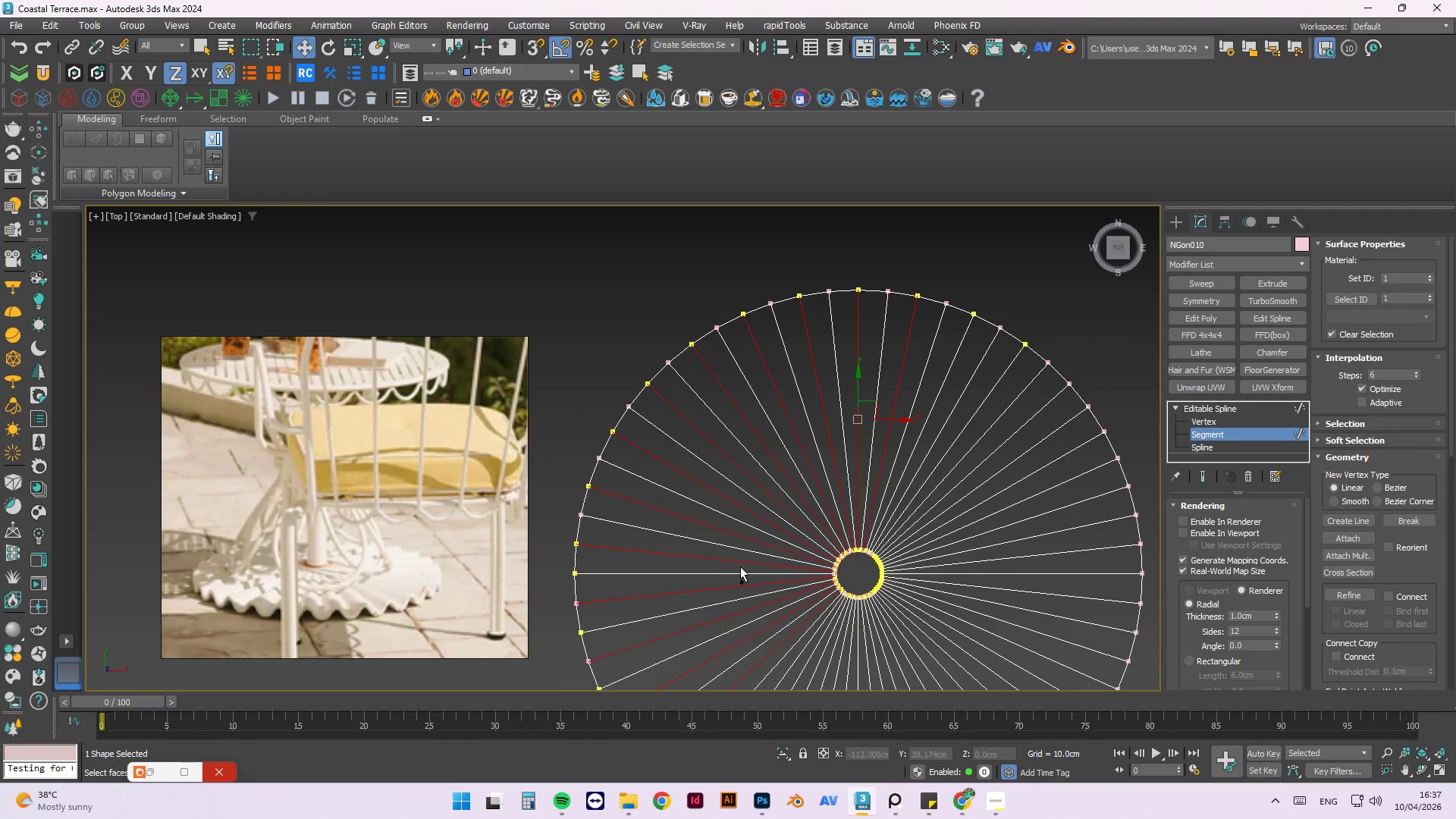 
key(Control+ControlLeft)
 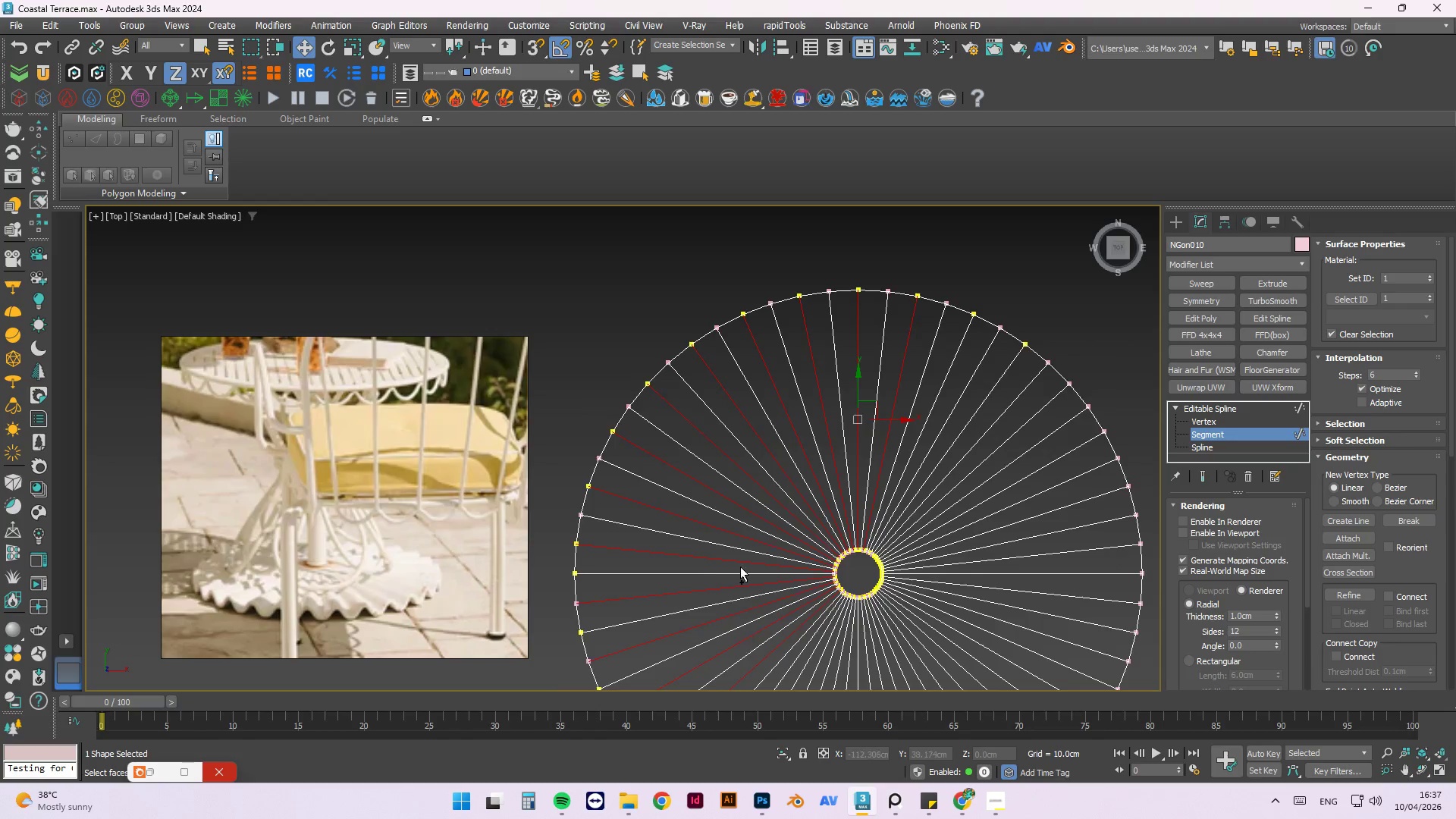 
hold_key(key=ControlLeft, duration=1.51)
scroll: coordinate [764, 642], scroll_direction: none, amount: 0.0
 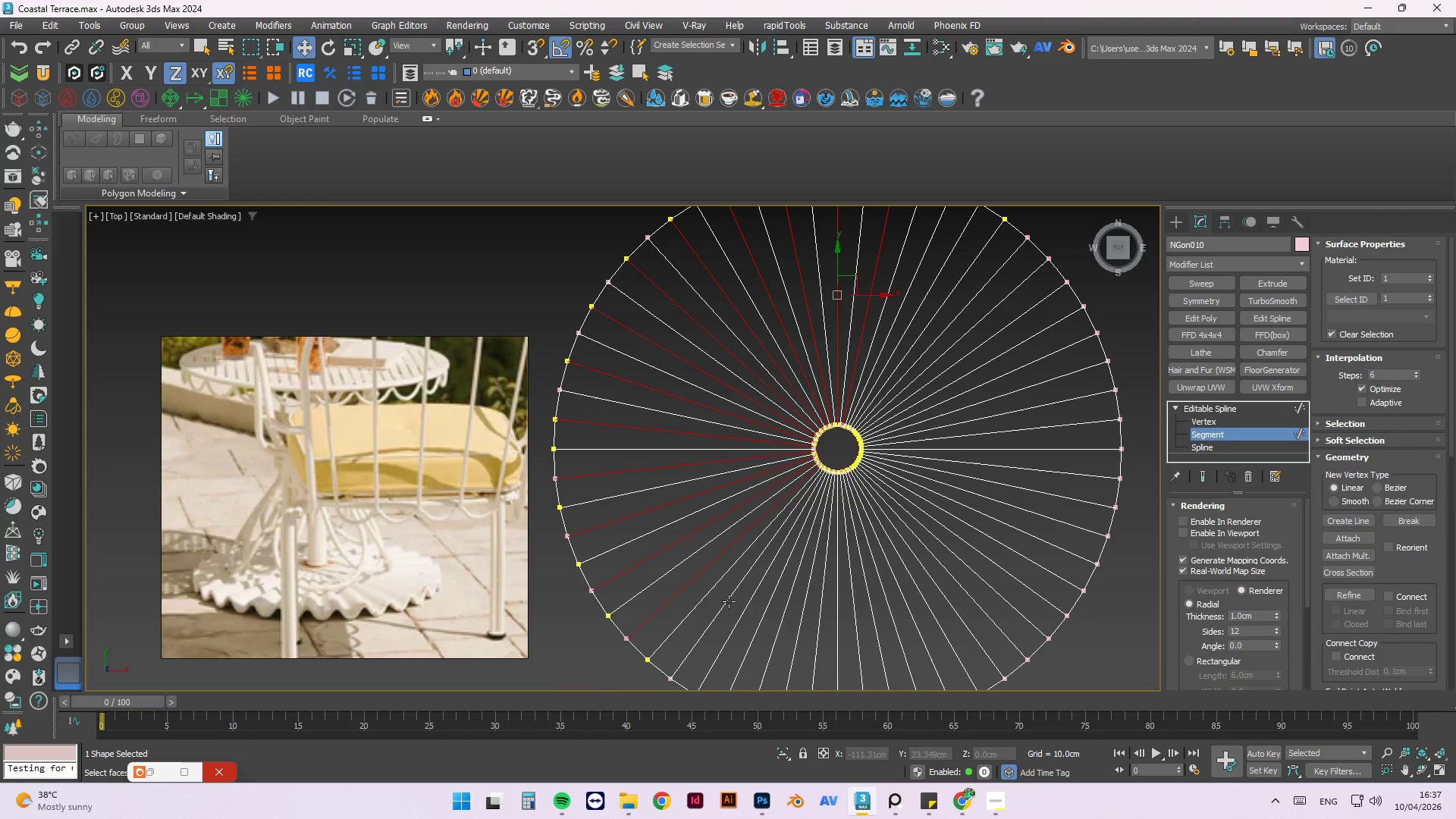 
left_click([728, 601])
 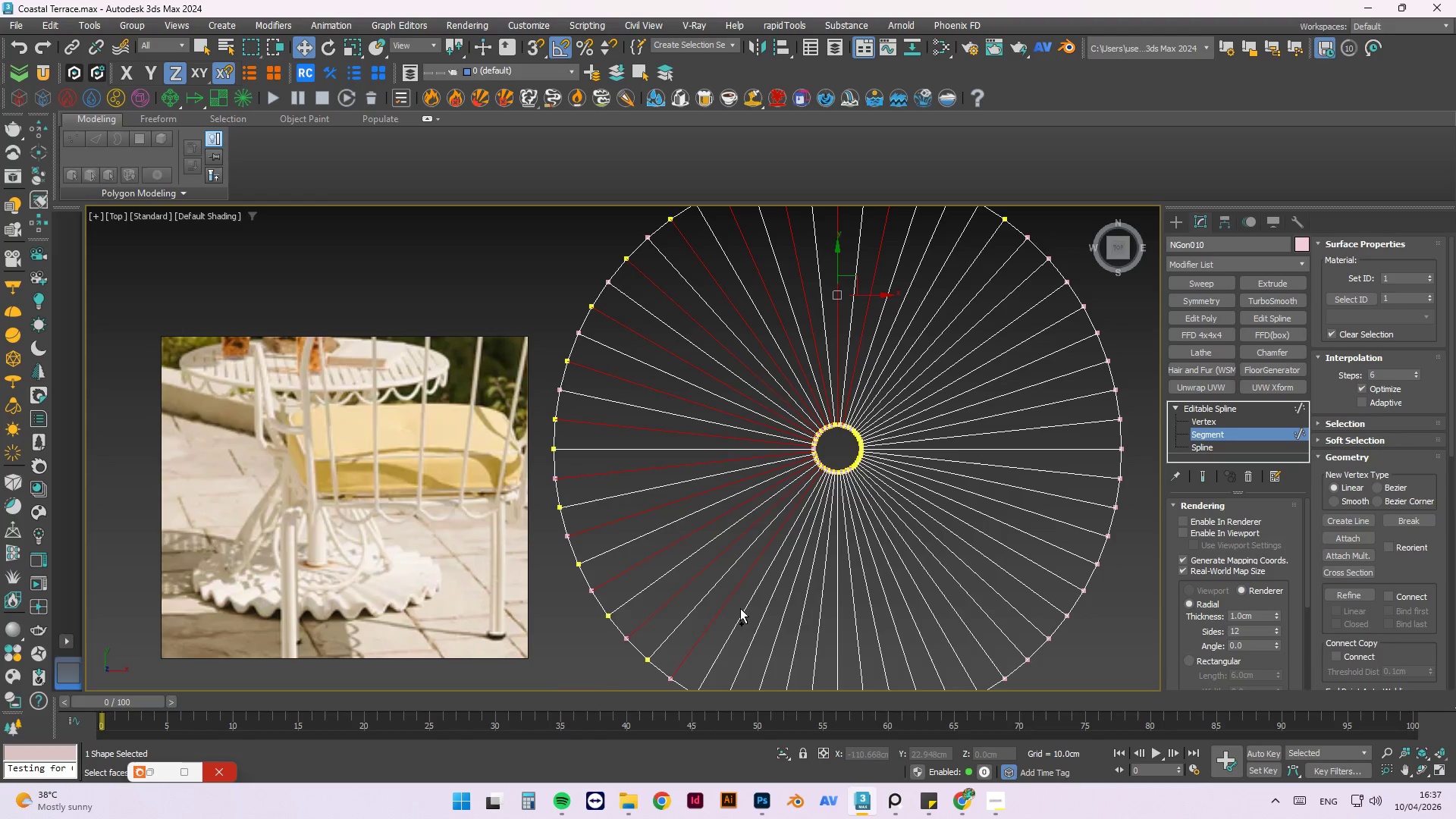 
hold_key(key=ControlLeft, duration=1.5)
left_click([761, 621])
 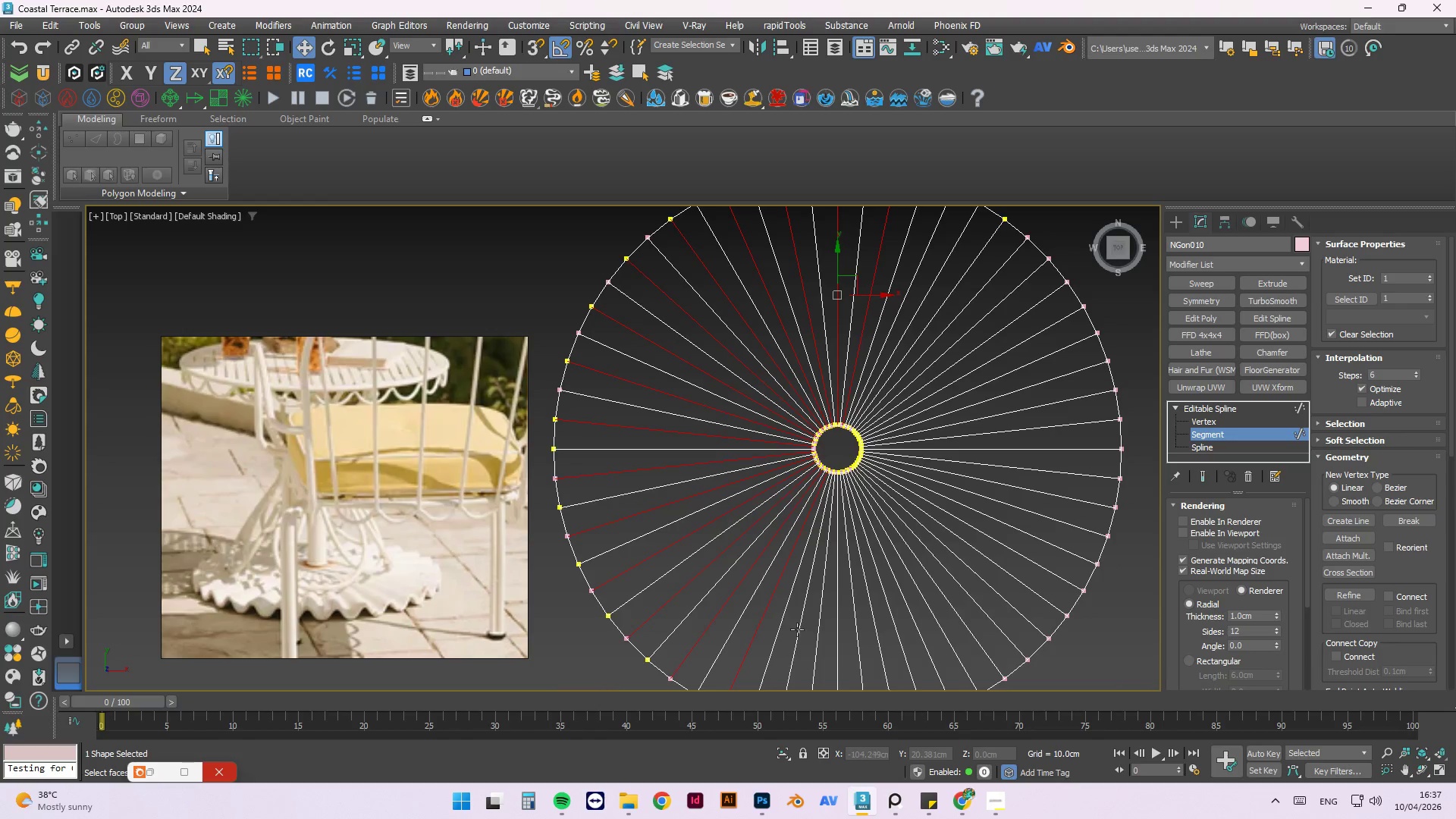 
hold_key(key=ControlLeft, duration=1.52)
left_click([802, 629])
 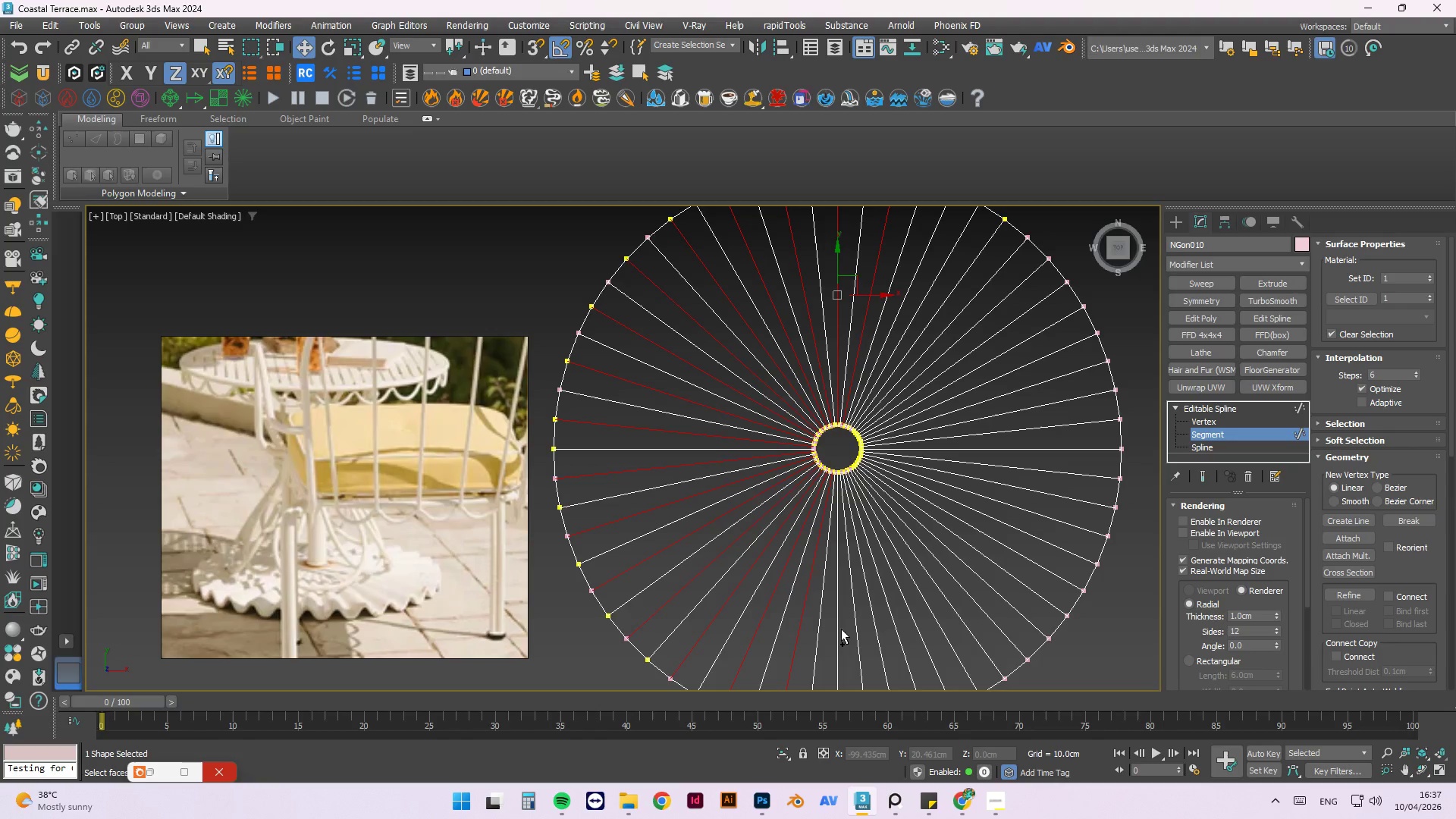 
left_click([840, 629])
 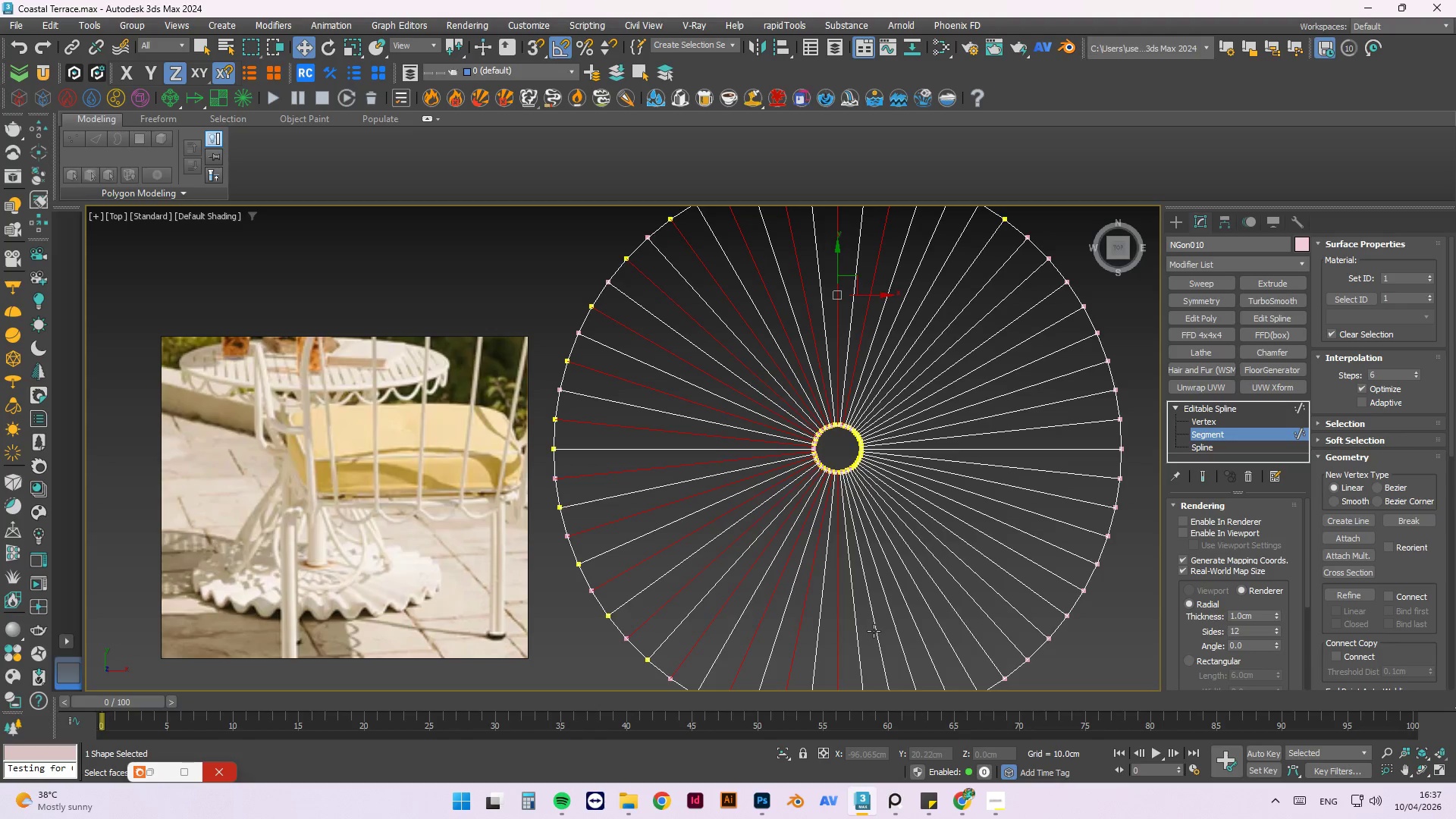 
left_click([874, 631])
 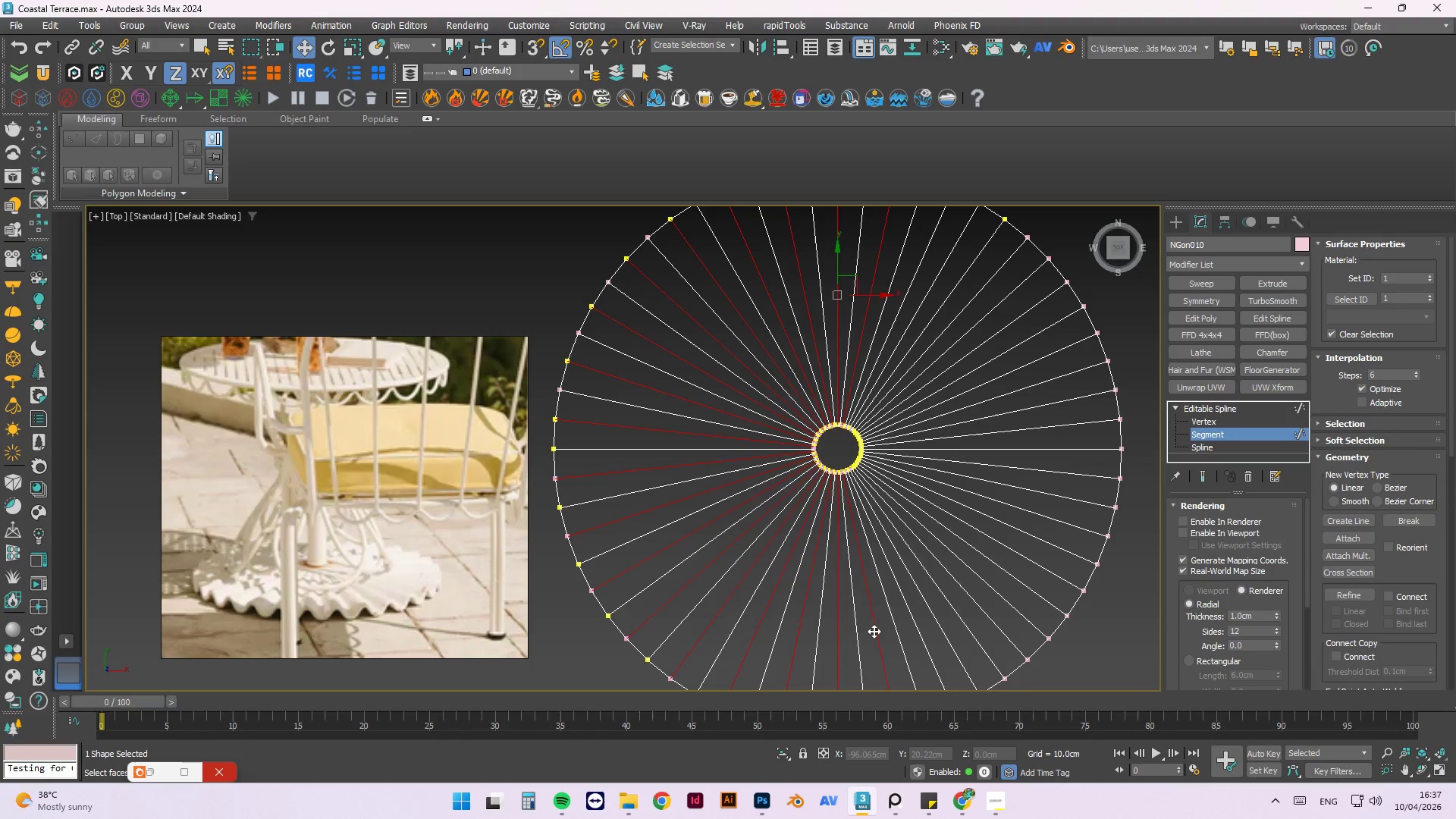 
hold_key(key=ControlLeft, duration=1.52)
left_click([917, 635])
 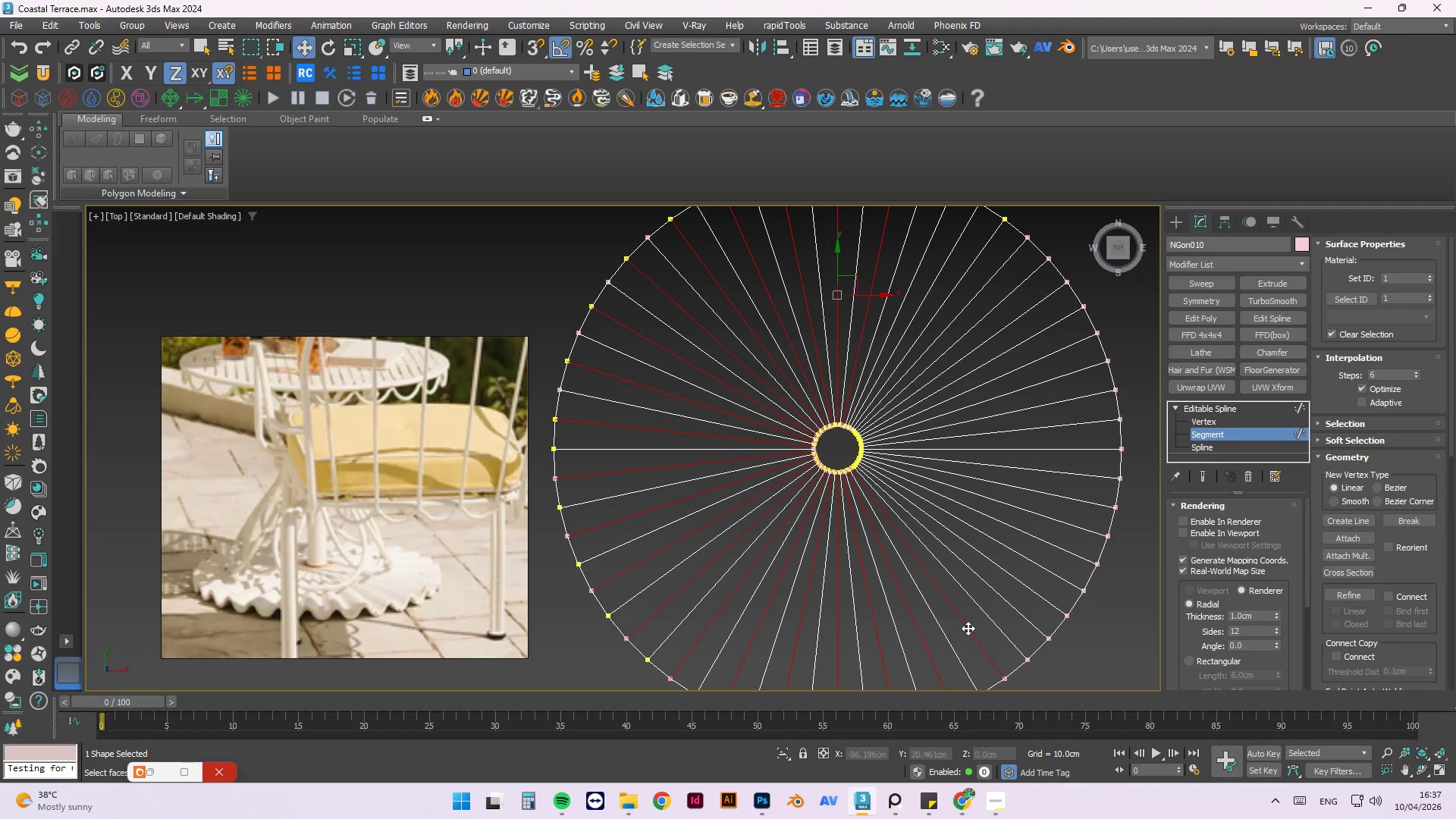 
hold_key(key=ControlLeft, duration=1.51)
left_click([1005, 597])
 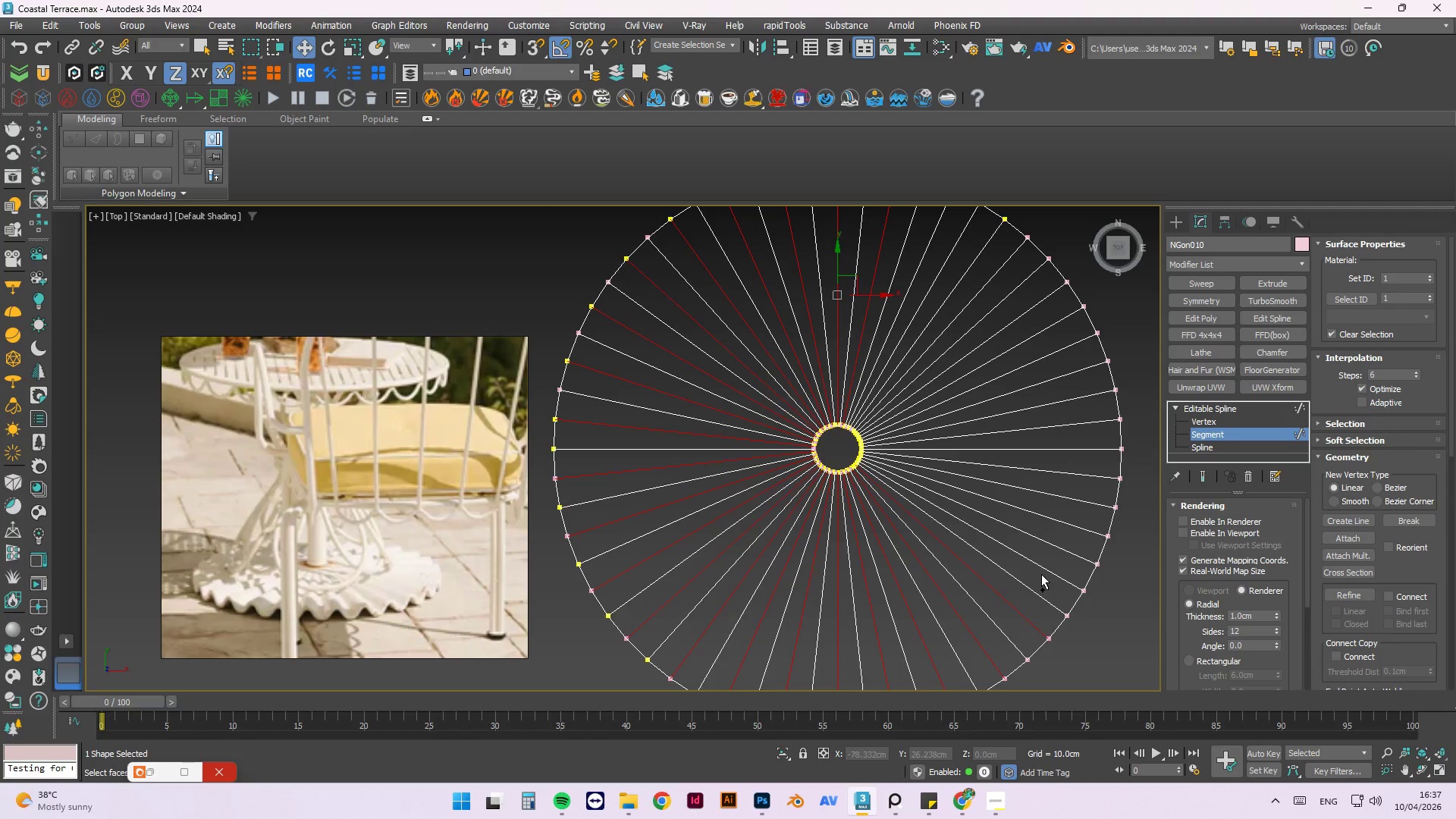 
left_click([1042, 571])
 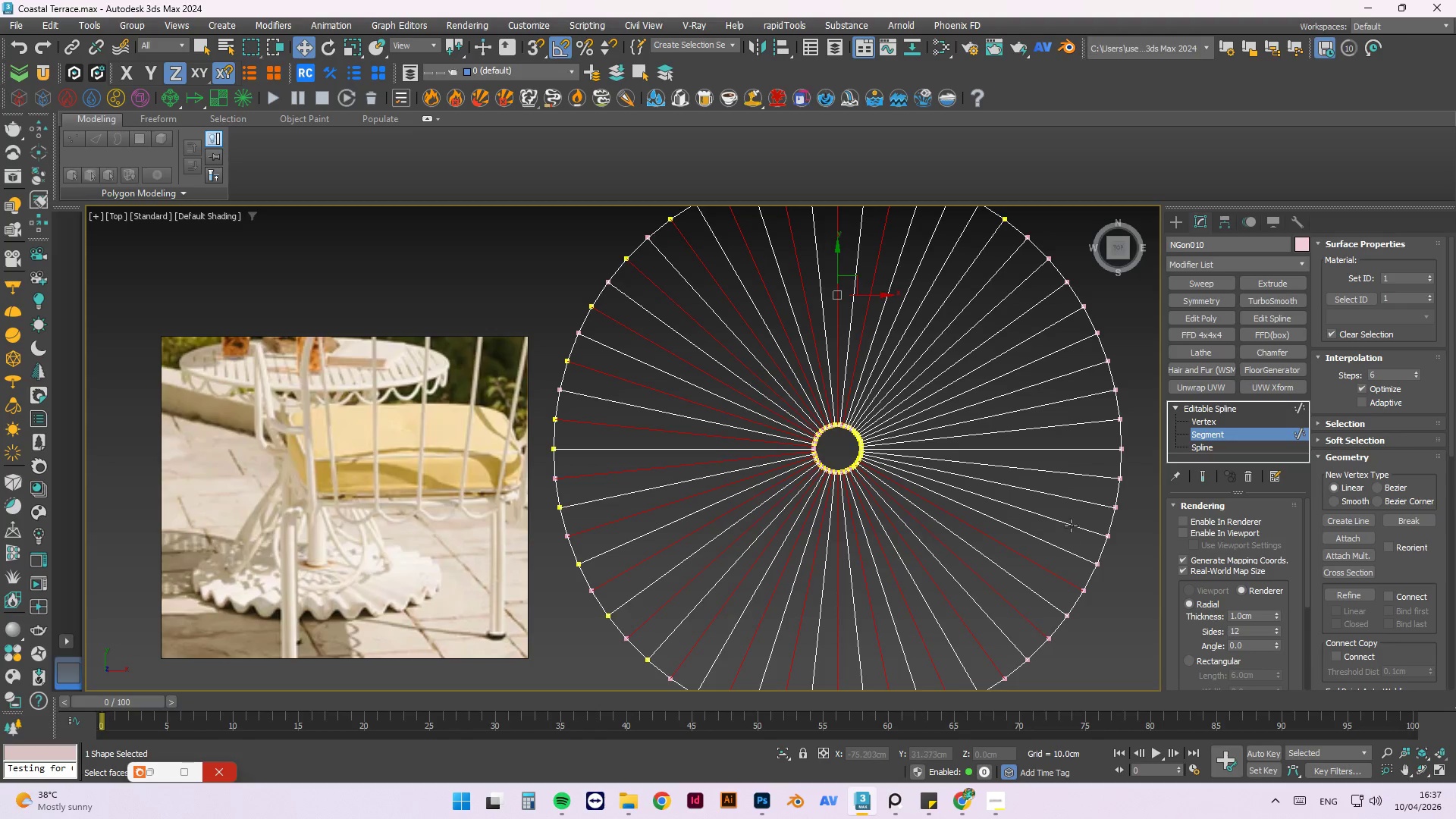 
hold_key(key=ControlLeft, duration=1.52)
left_click([1071, 521])
 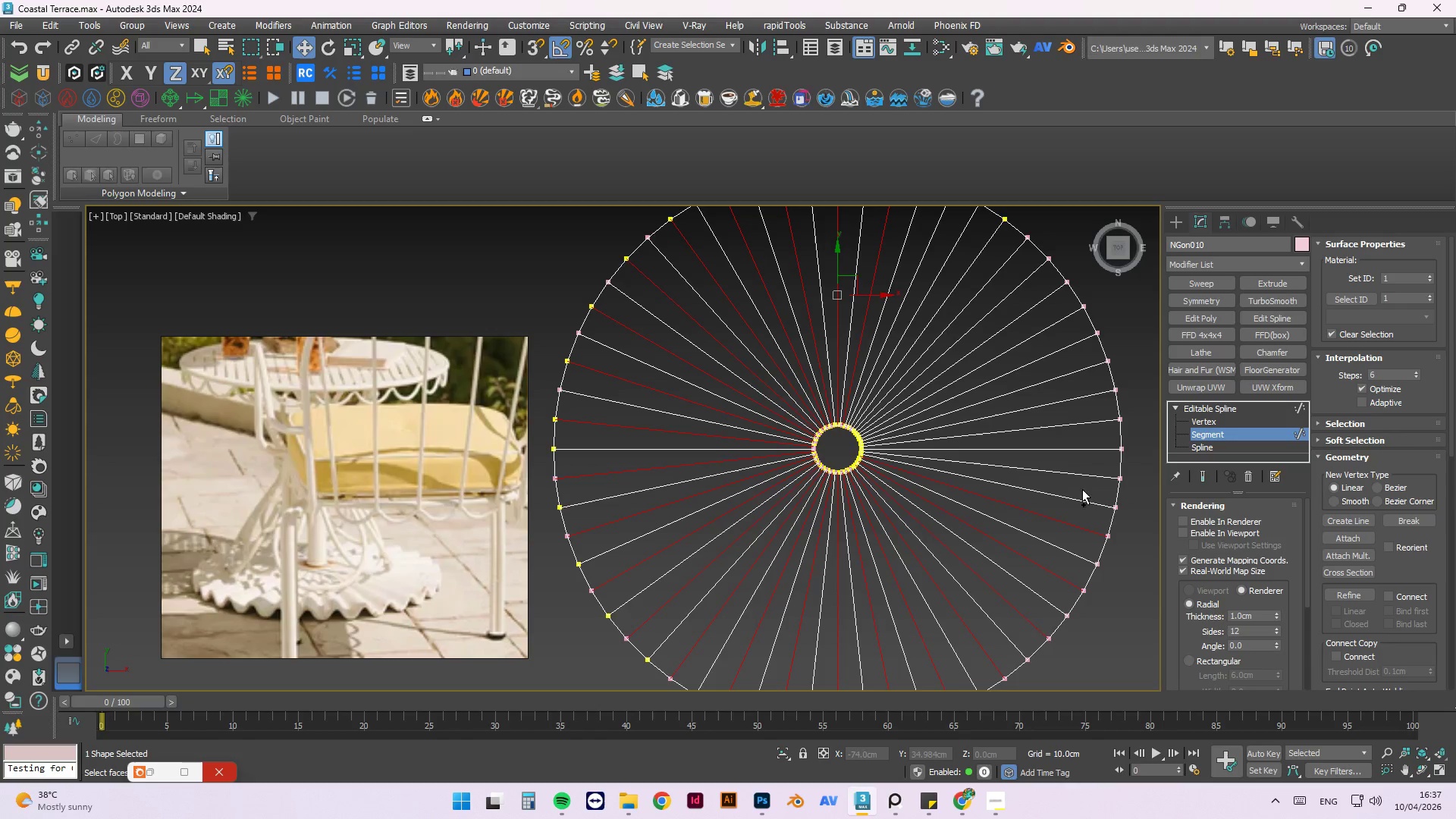 
left_click([1082, 480])
 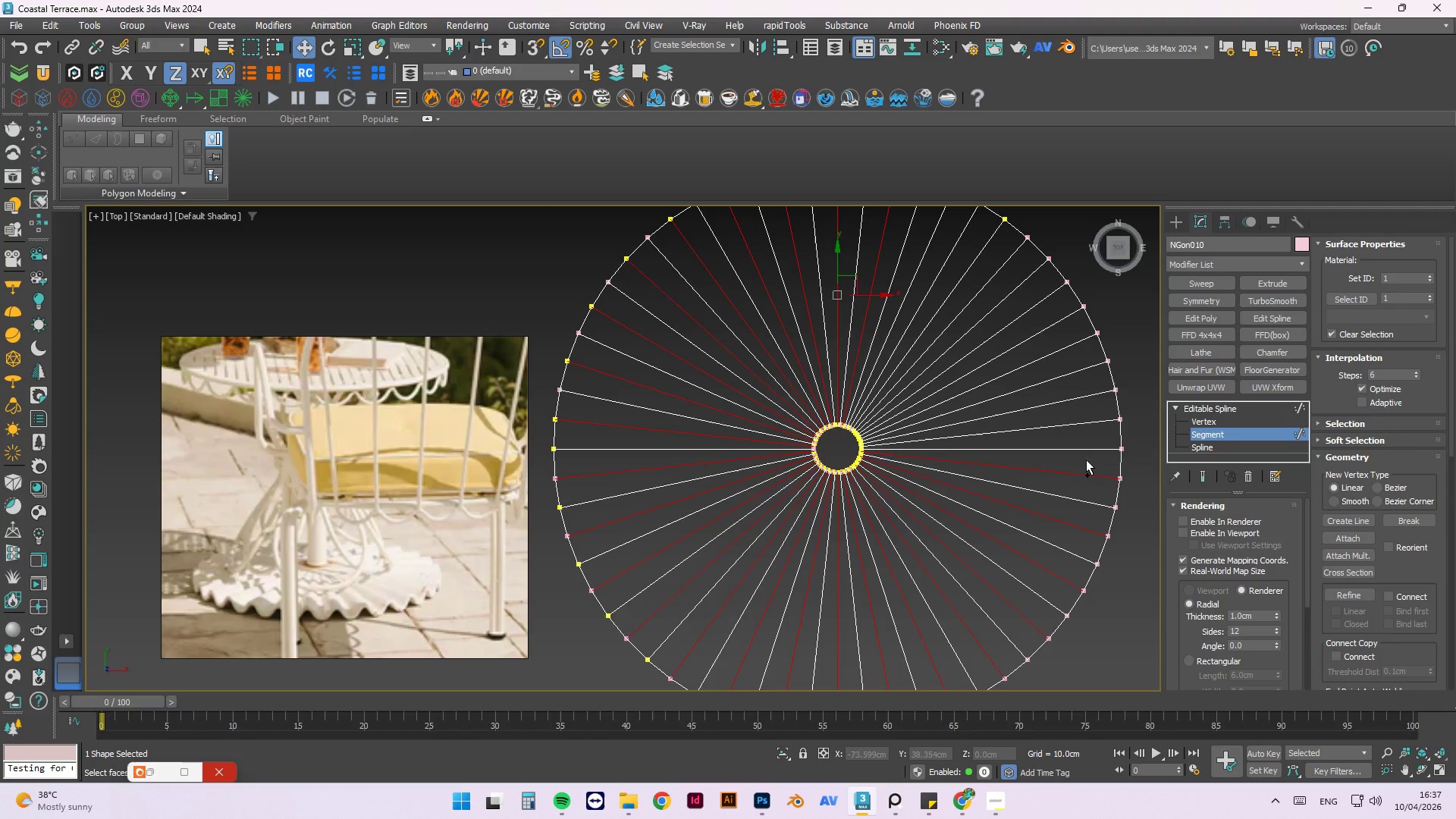 
hold_key(key=ControlLeft, duration=1.51)
left_click([1087, 419])
 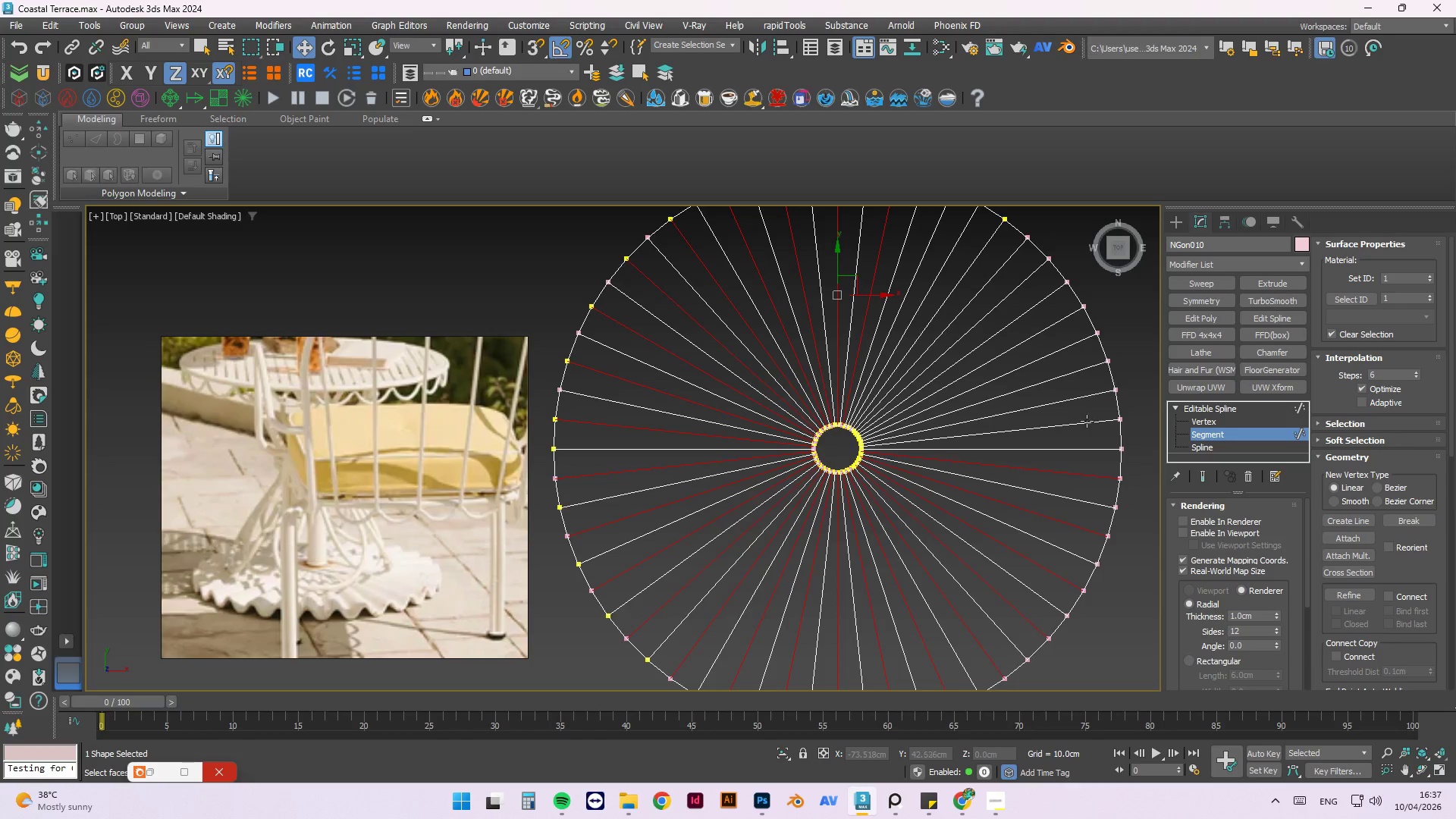 
double_click([1087, 424])
 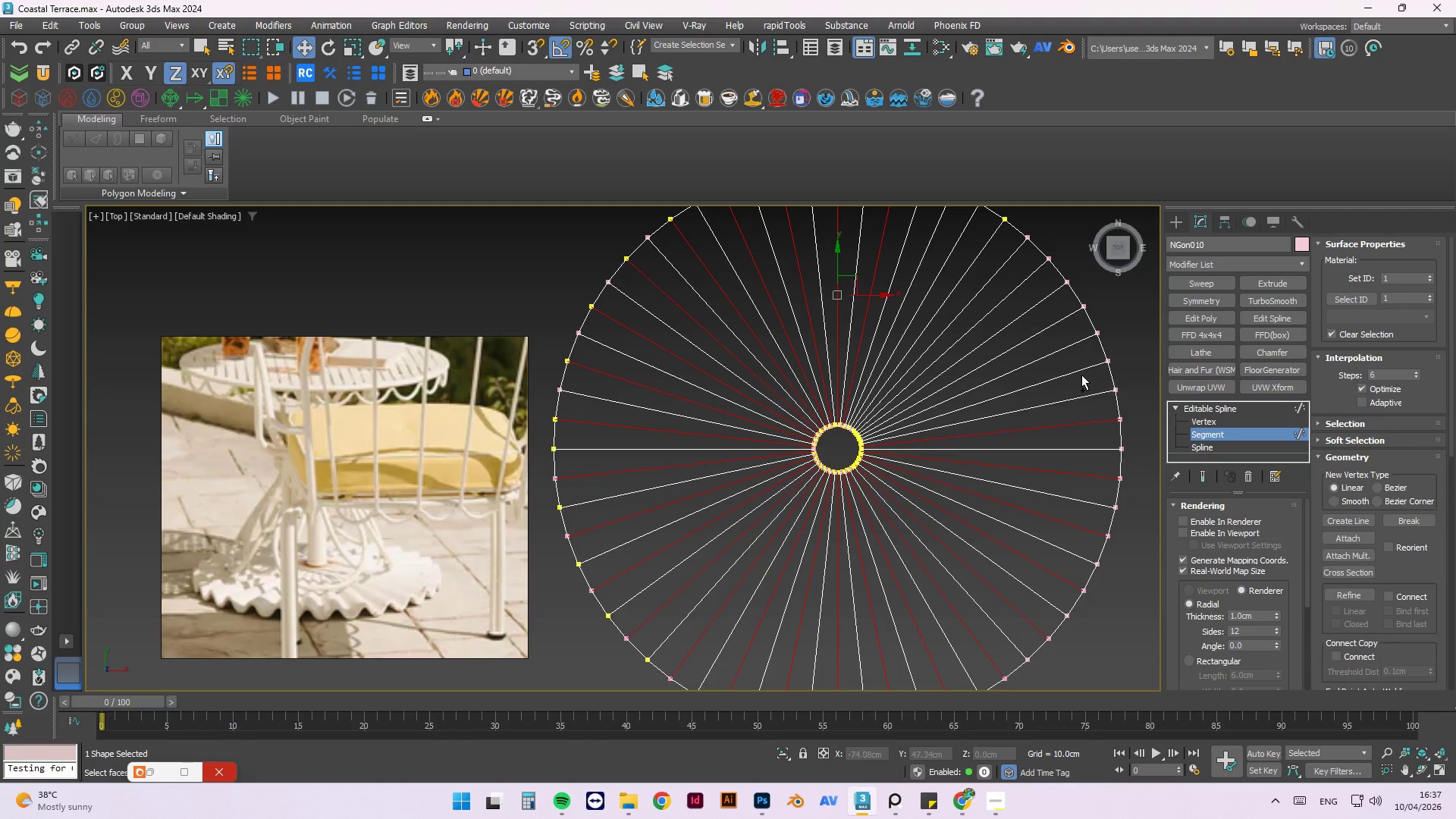 
hold_key(key=ControlLeft, duration=1.52)
left_click([1081, 369])
 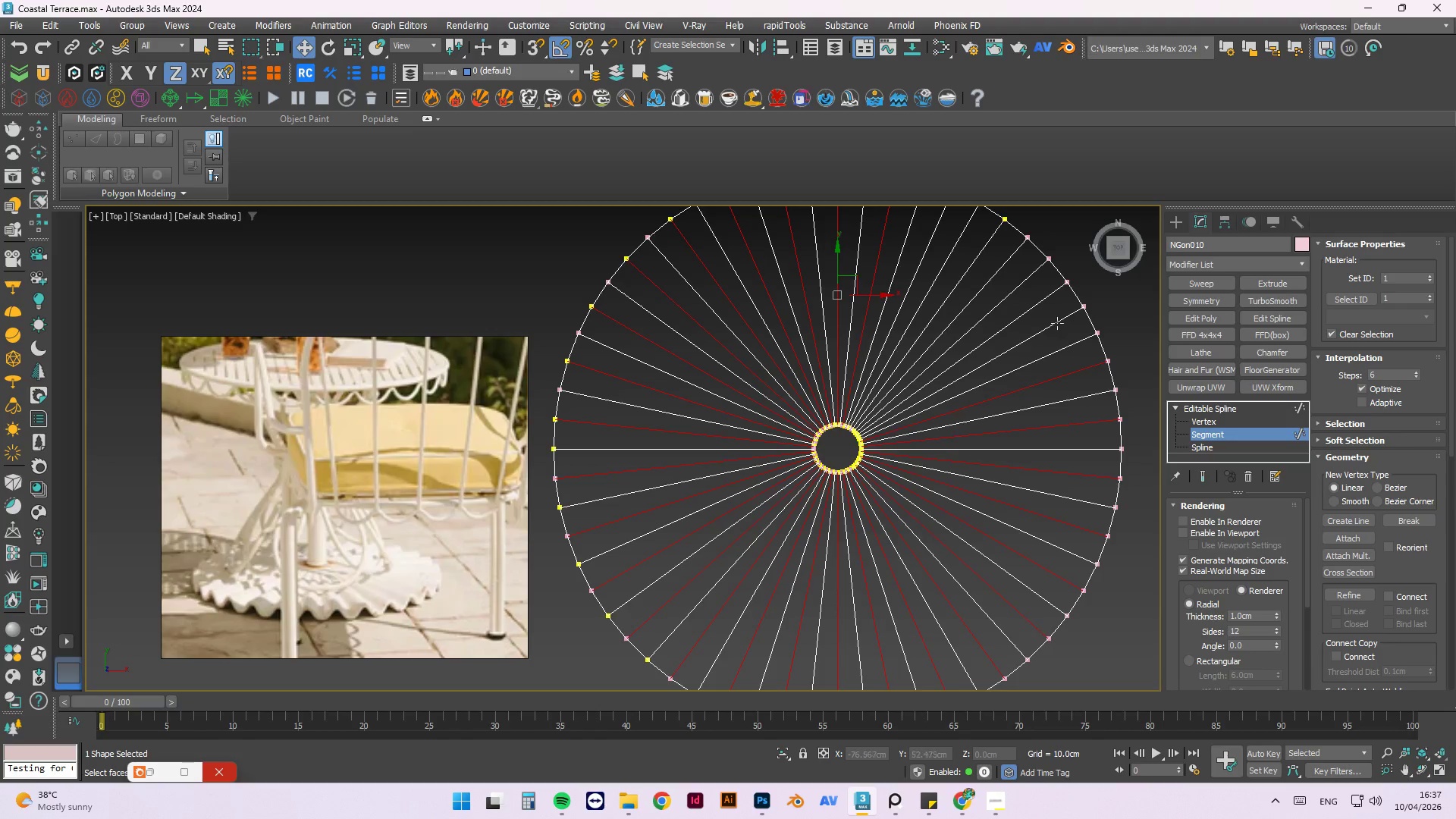 
left_click([1056, 319])
 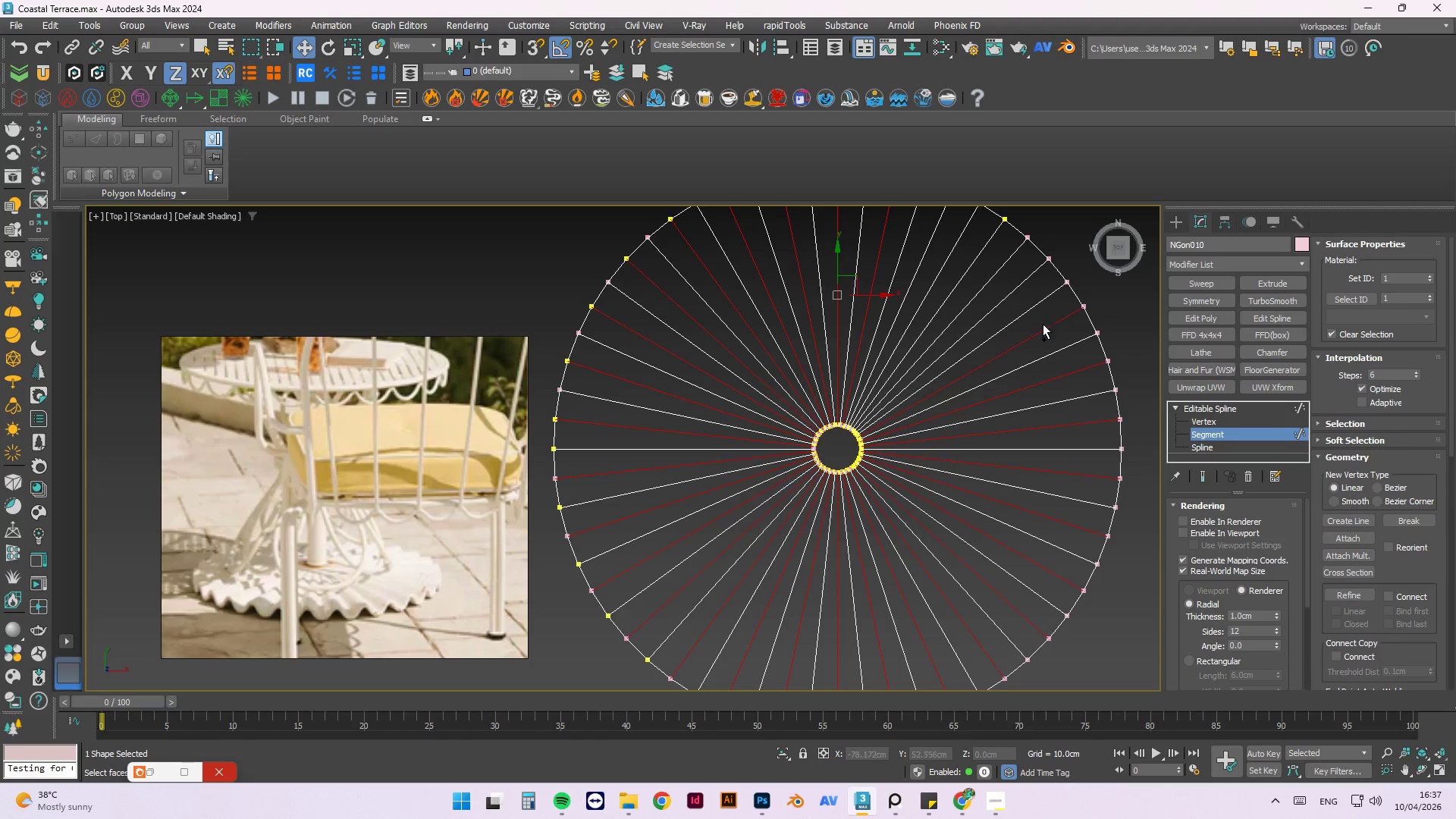 
hold_key(key=ControlLeft, duration=0.97)
left_click([1020, 287])
 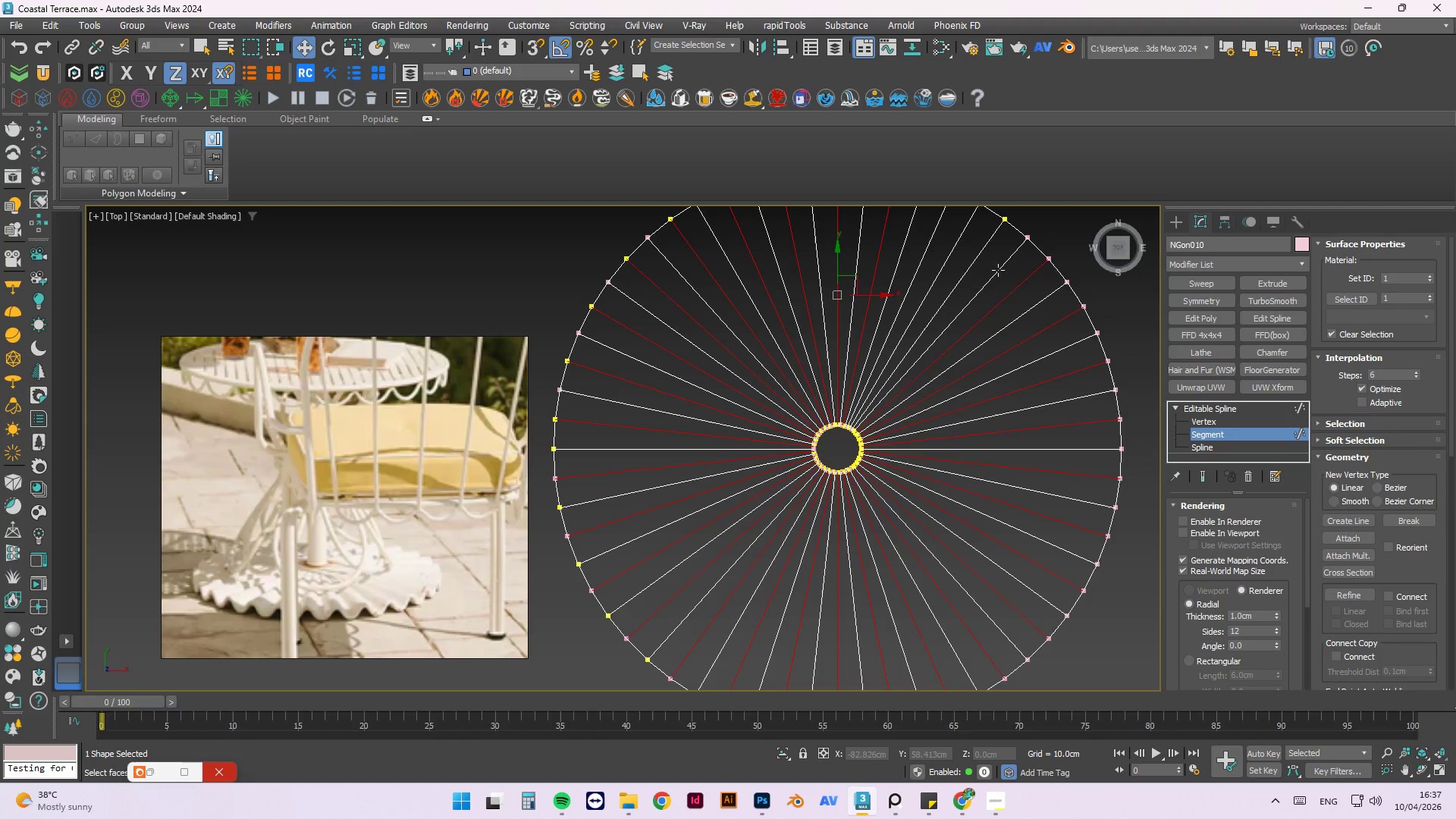 
hold_key(key=ControlLeft, duration=1.5)
left_click([979, 258])
 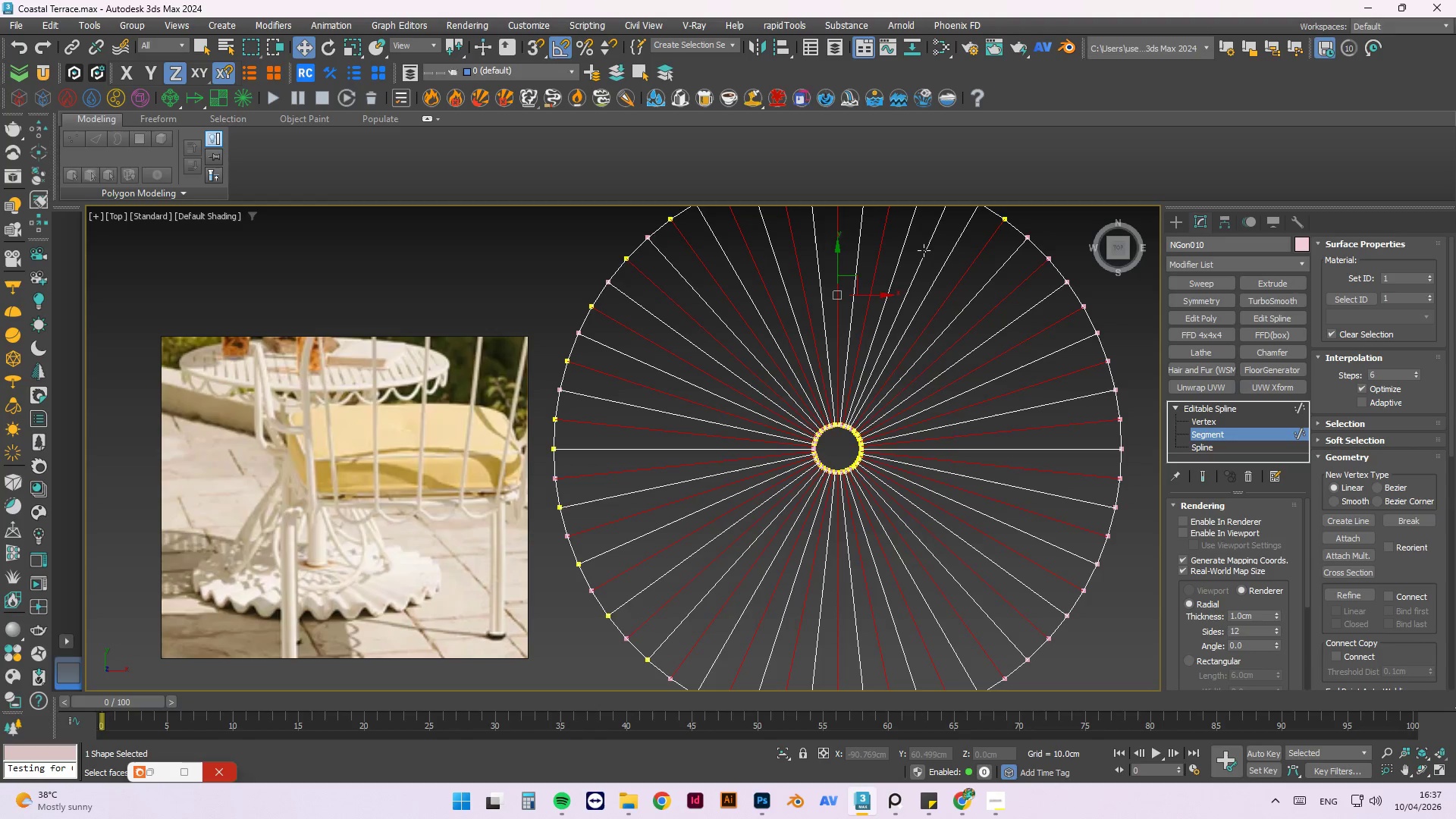 
left_click([924, 250])
 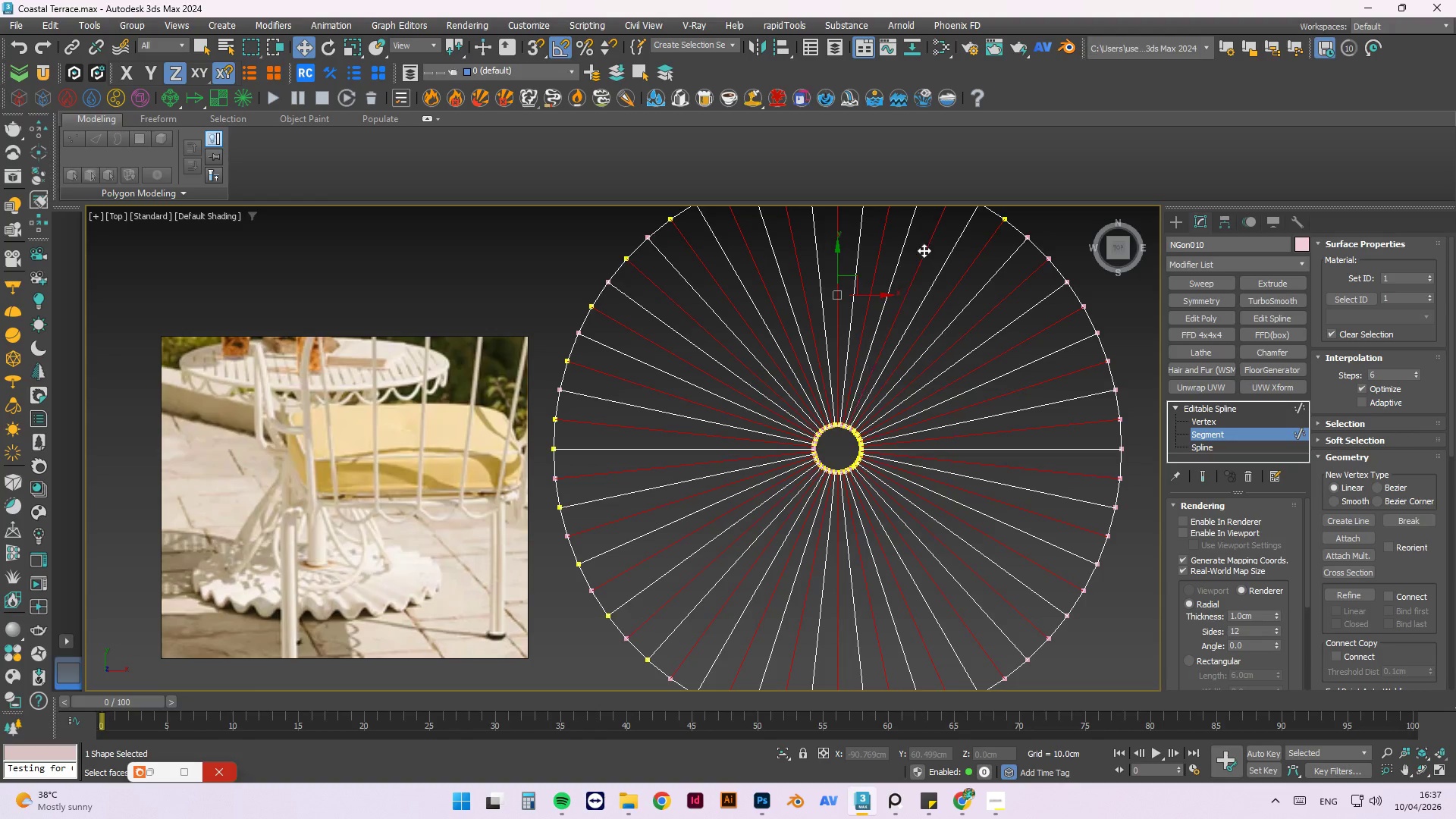 
key(Control+ControlLeft)
 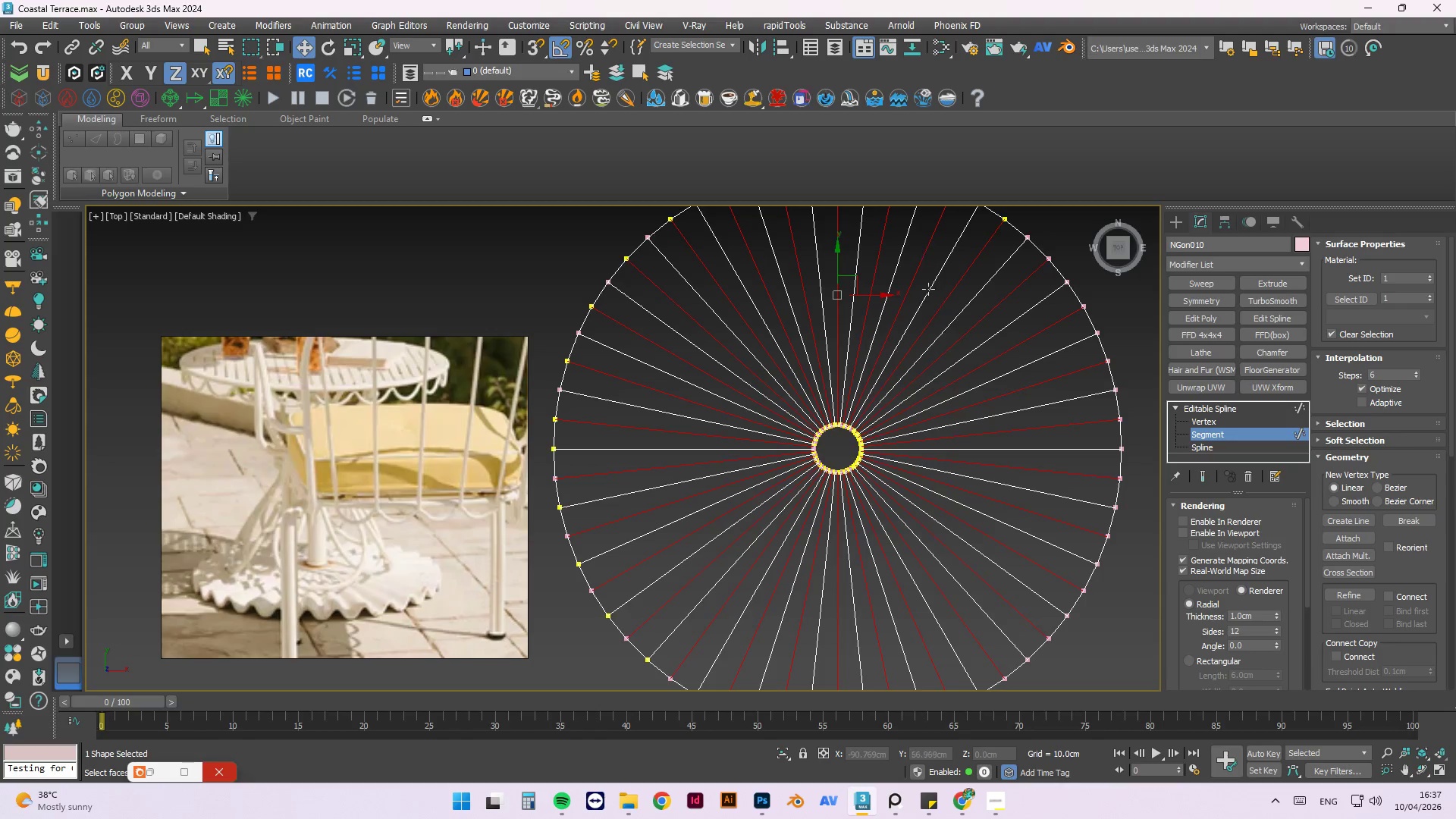 
key(Control+ControlLeft)
 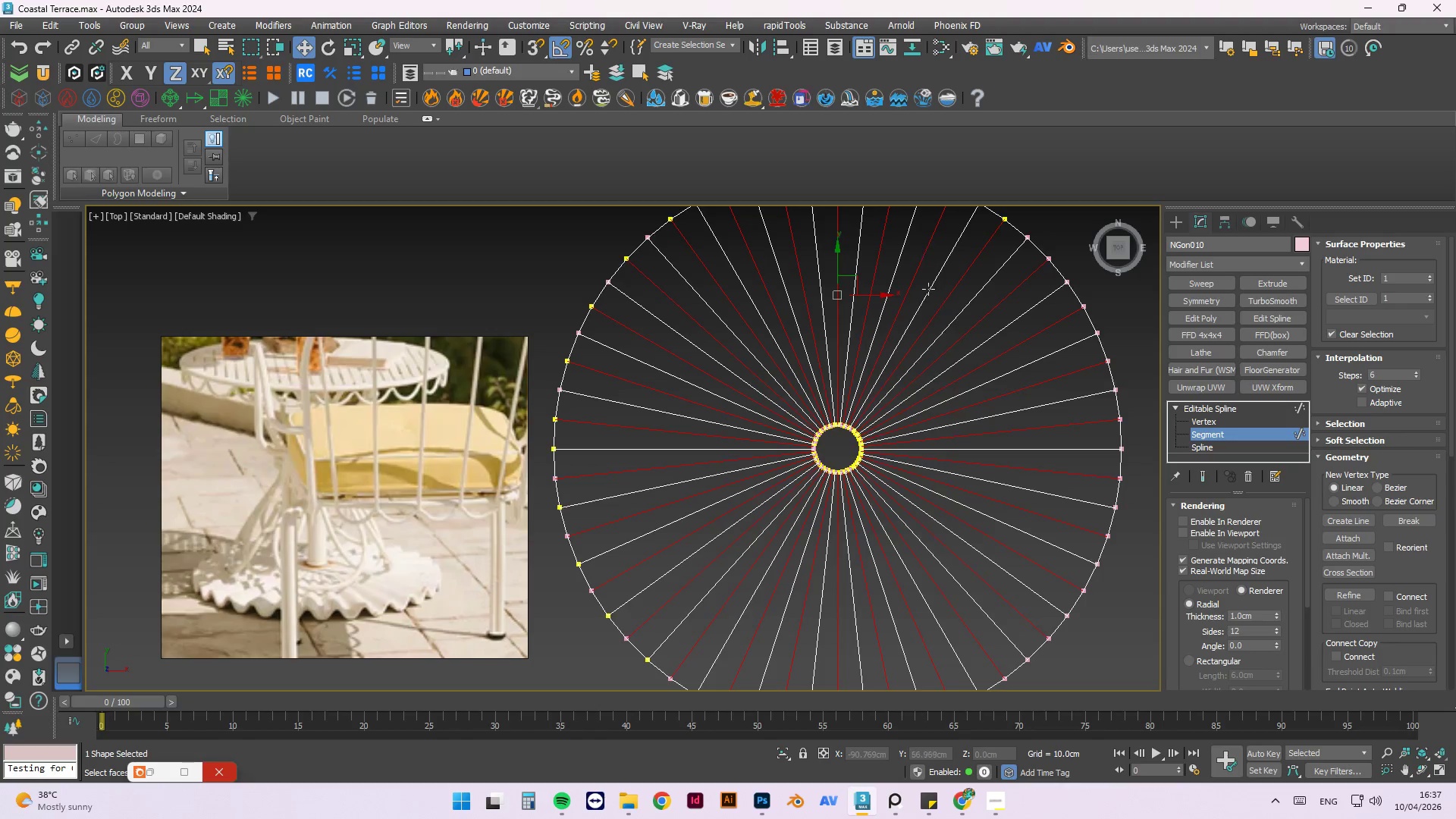 
key(Control+ControlLeft)
 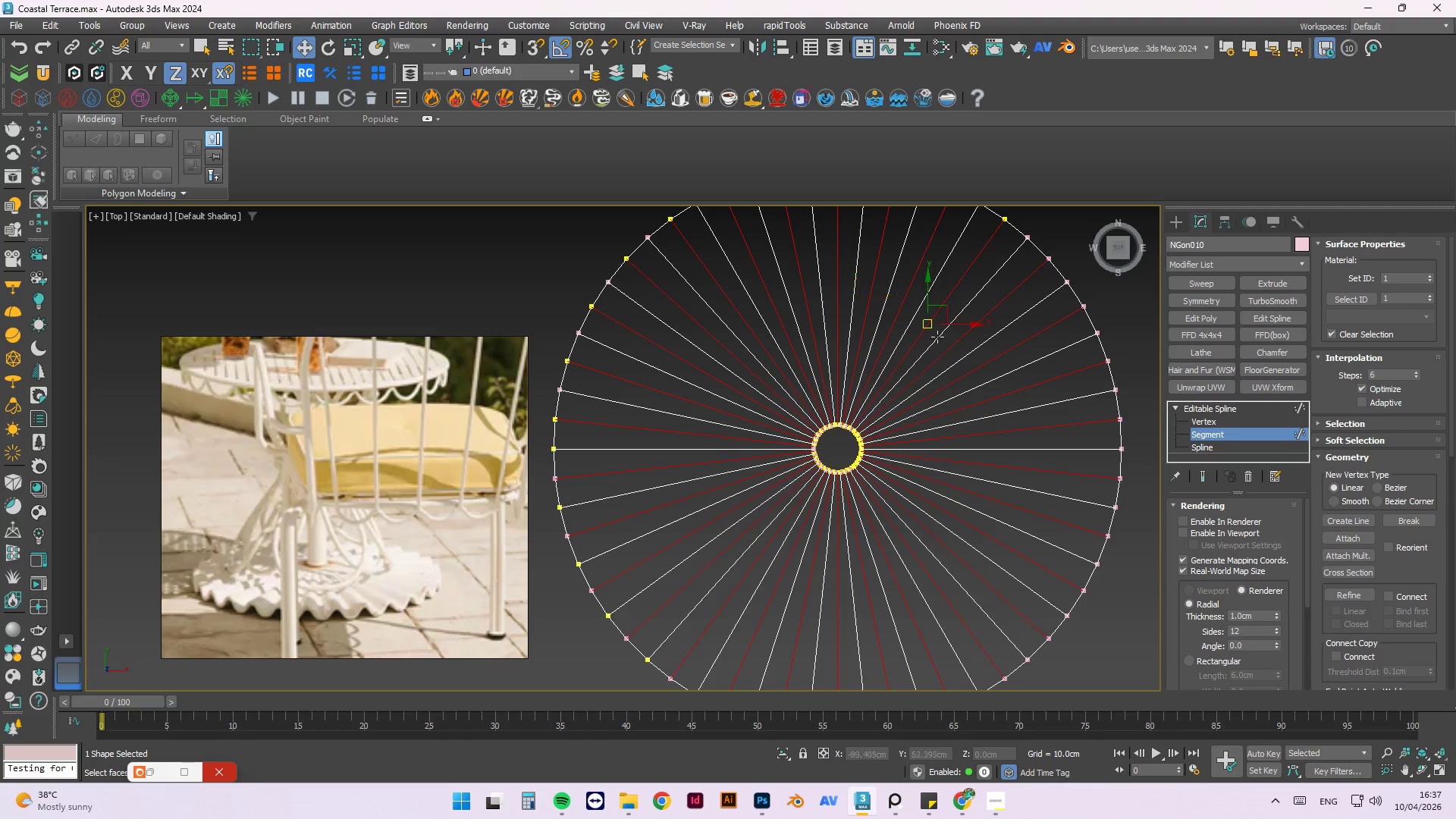 
key(Control+ControlLeft)
 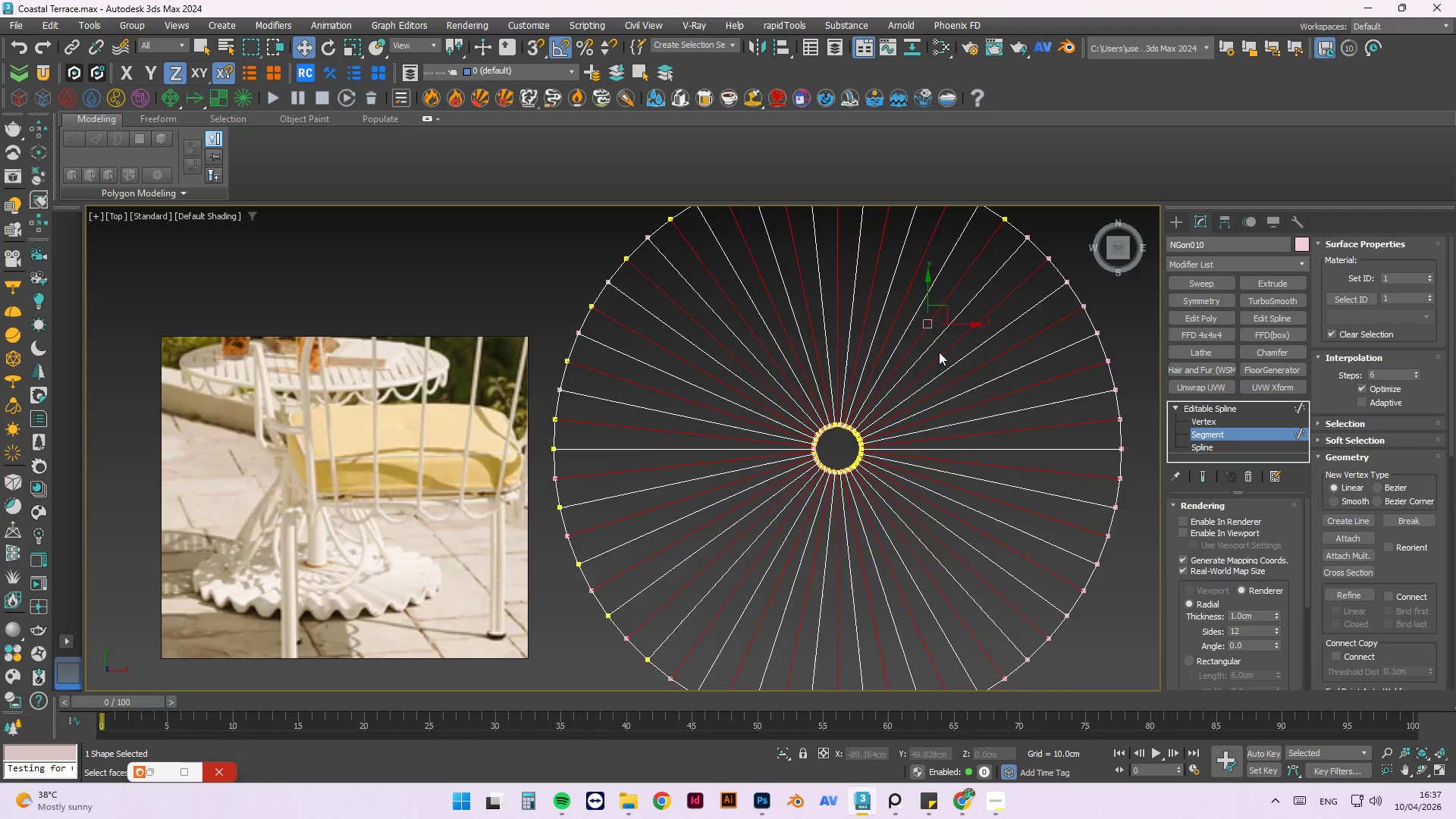 
hold_key(key=AltLeft, duration=0.86)
 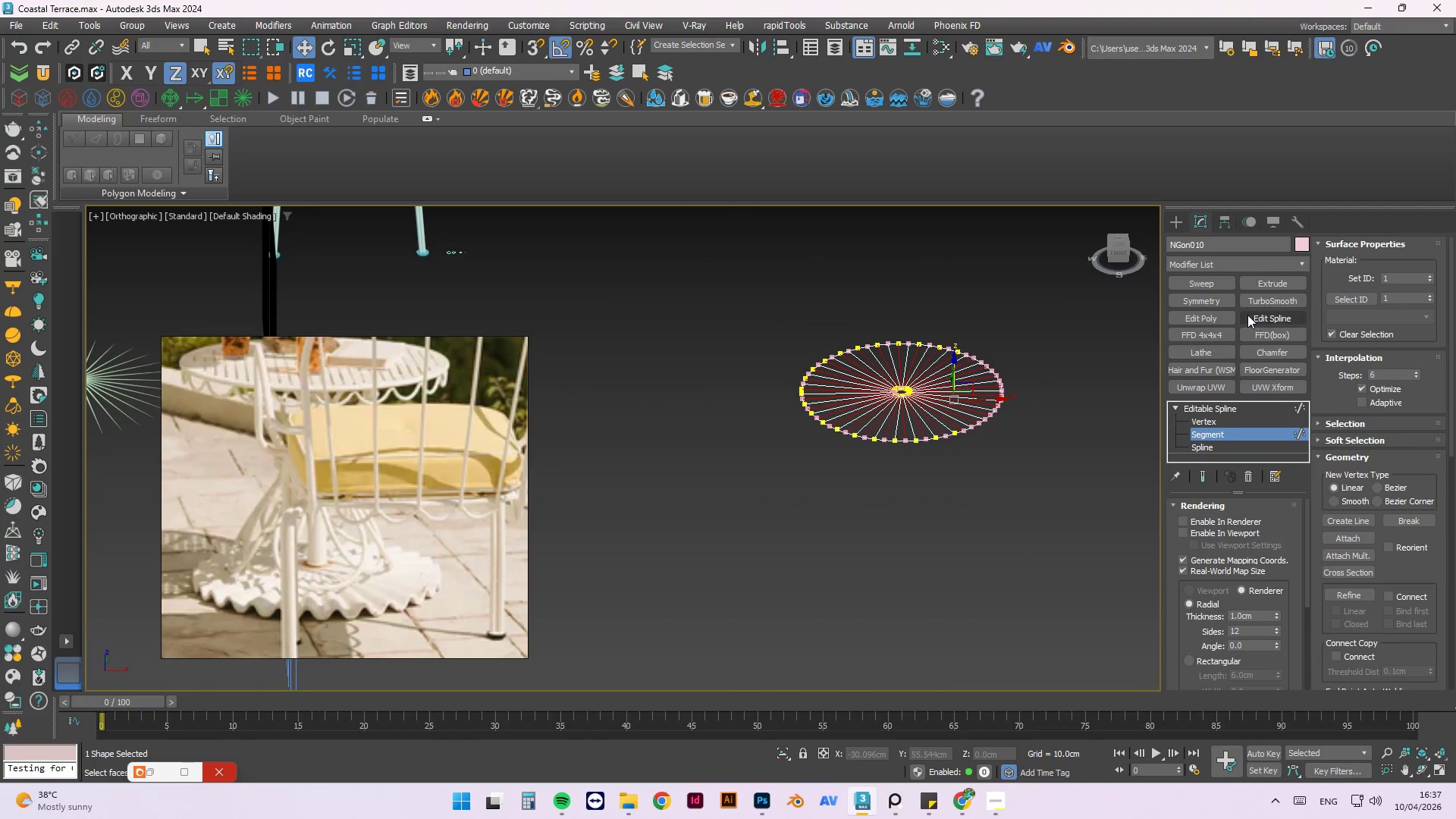 
scroll: coordinate [936, 366], scroll_direction: down, amount: 3.0
 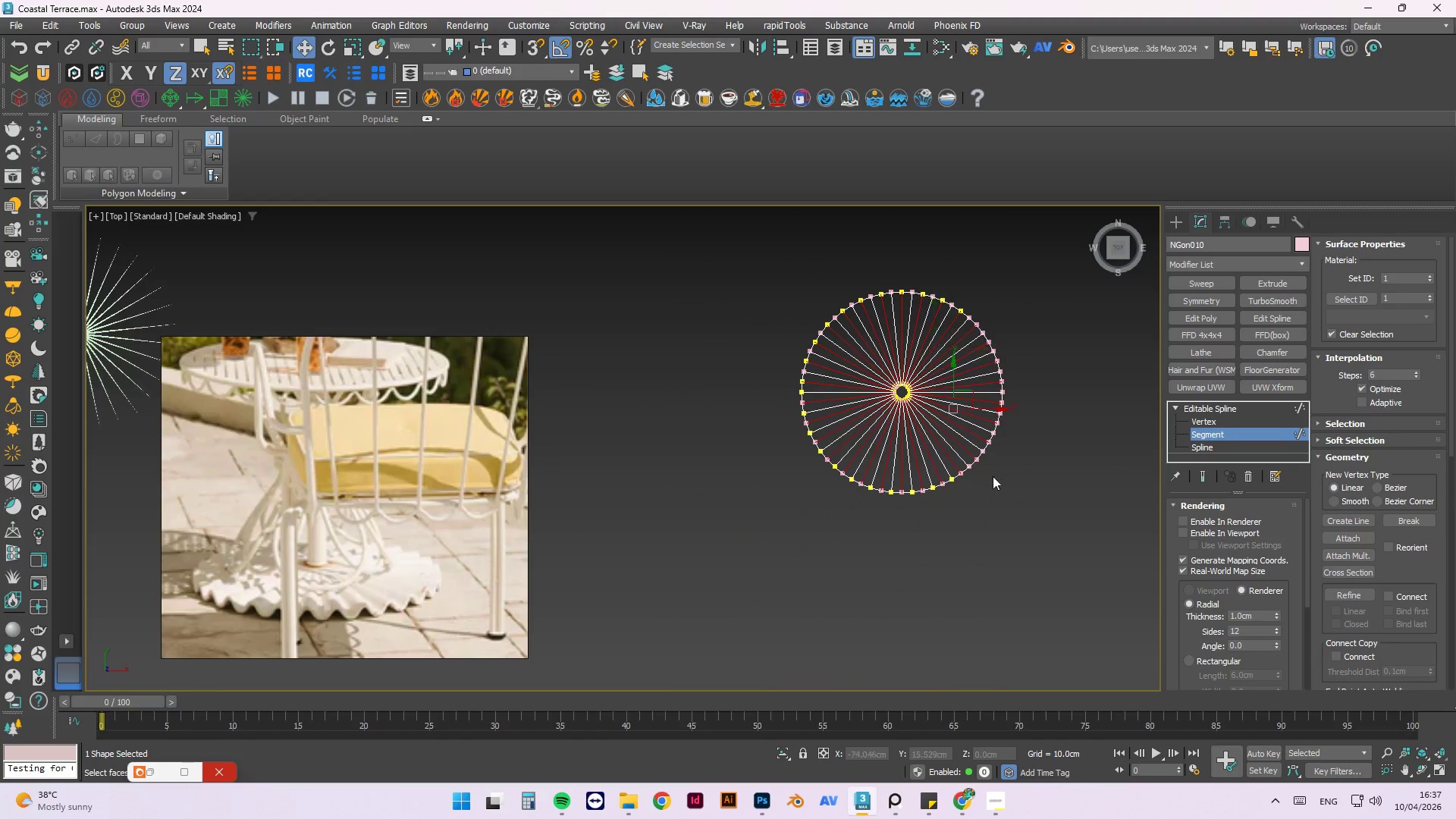 
hold_key(key=ControlLeft, duration=1.5)
left_click([1284, 315])
 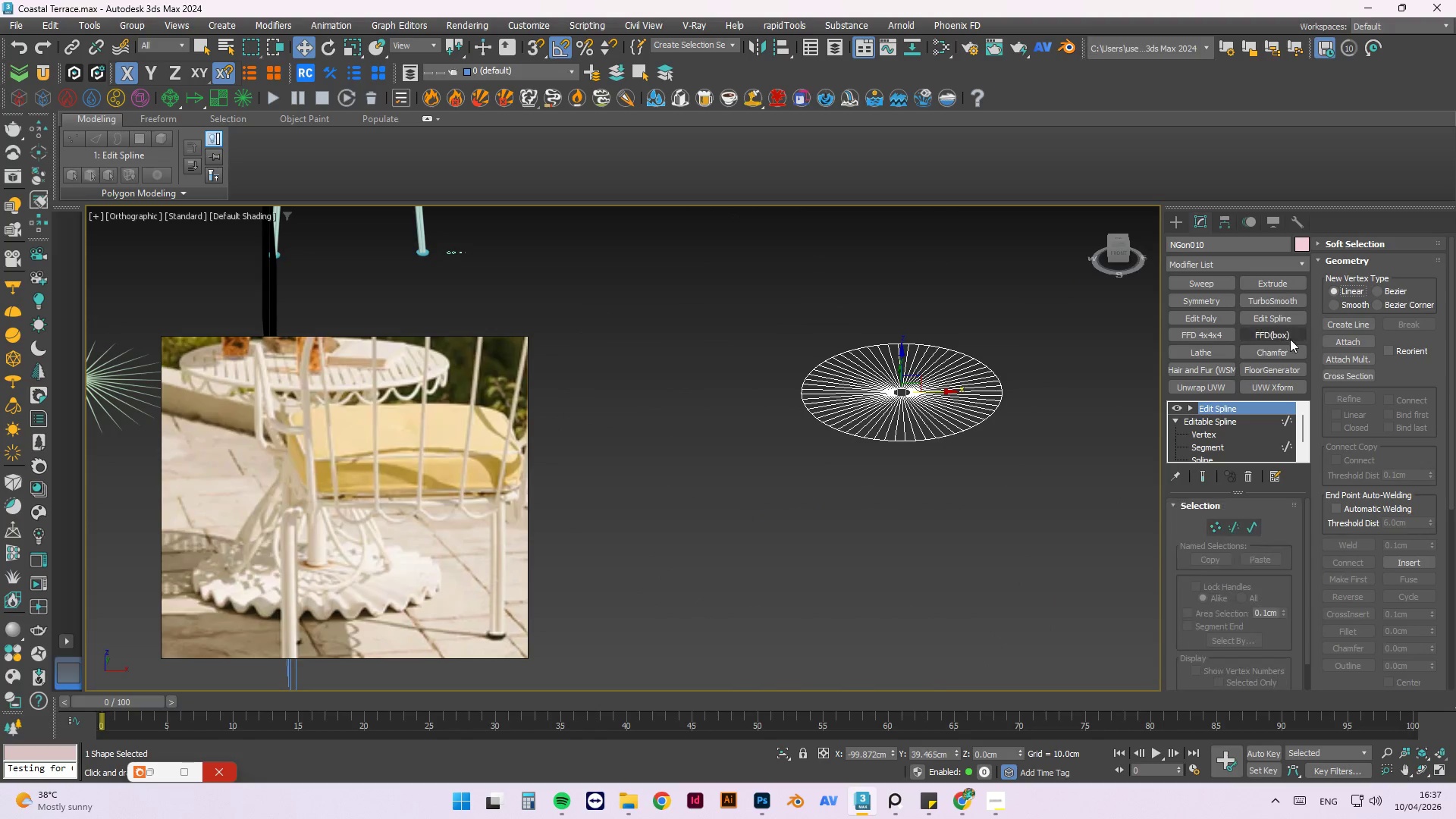 
key(Control+ControlLeft)
 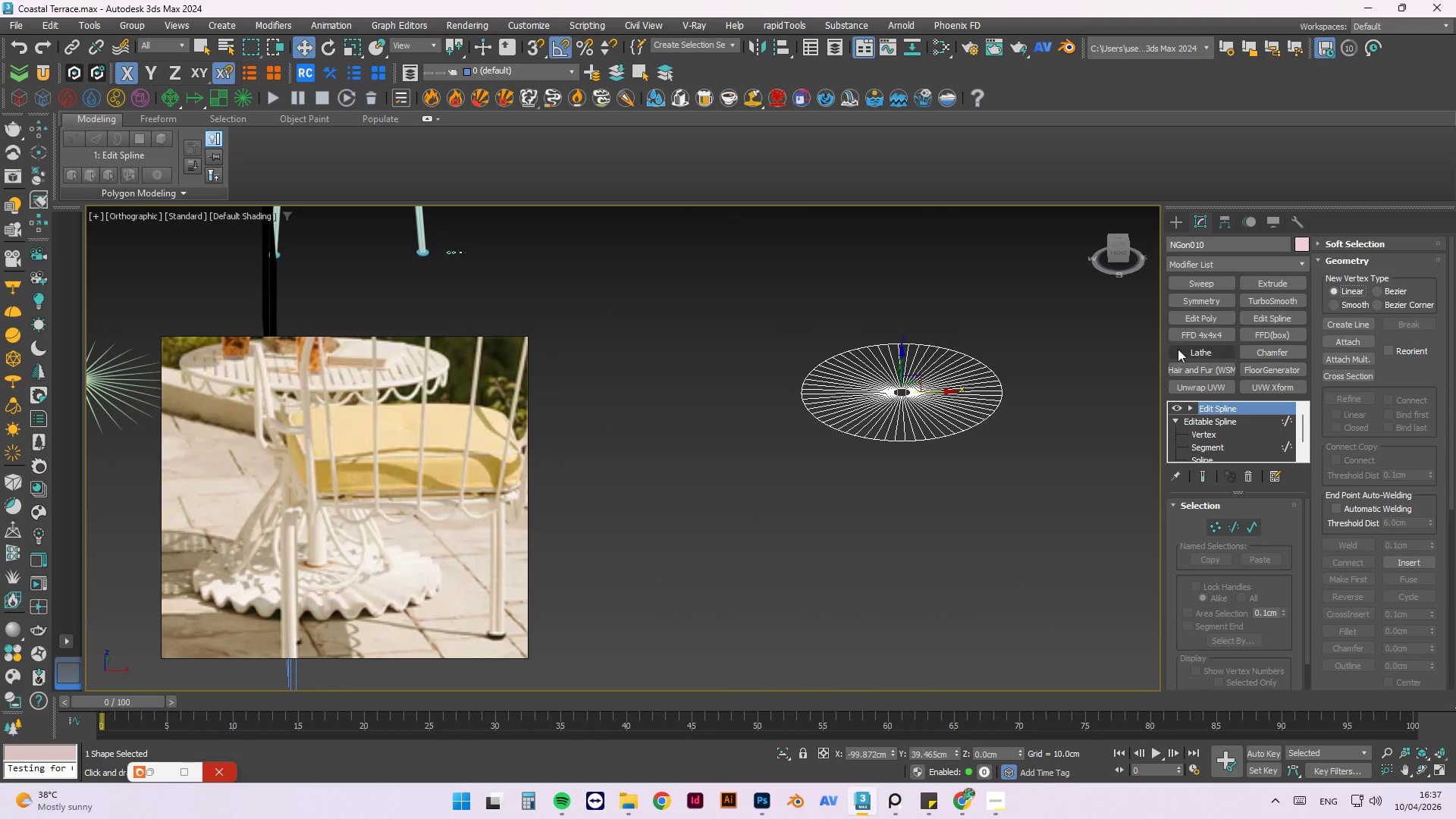 
key(Control+ControlLeft)
 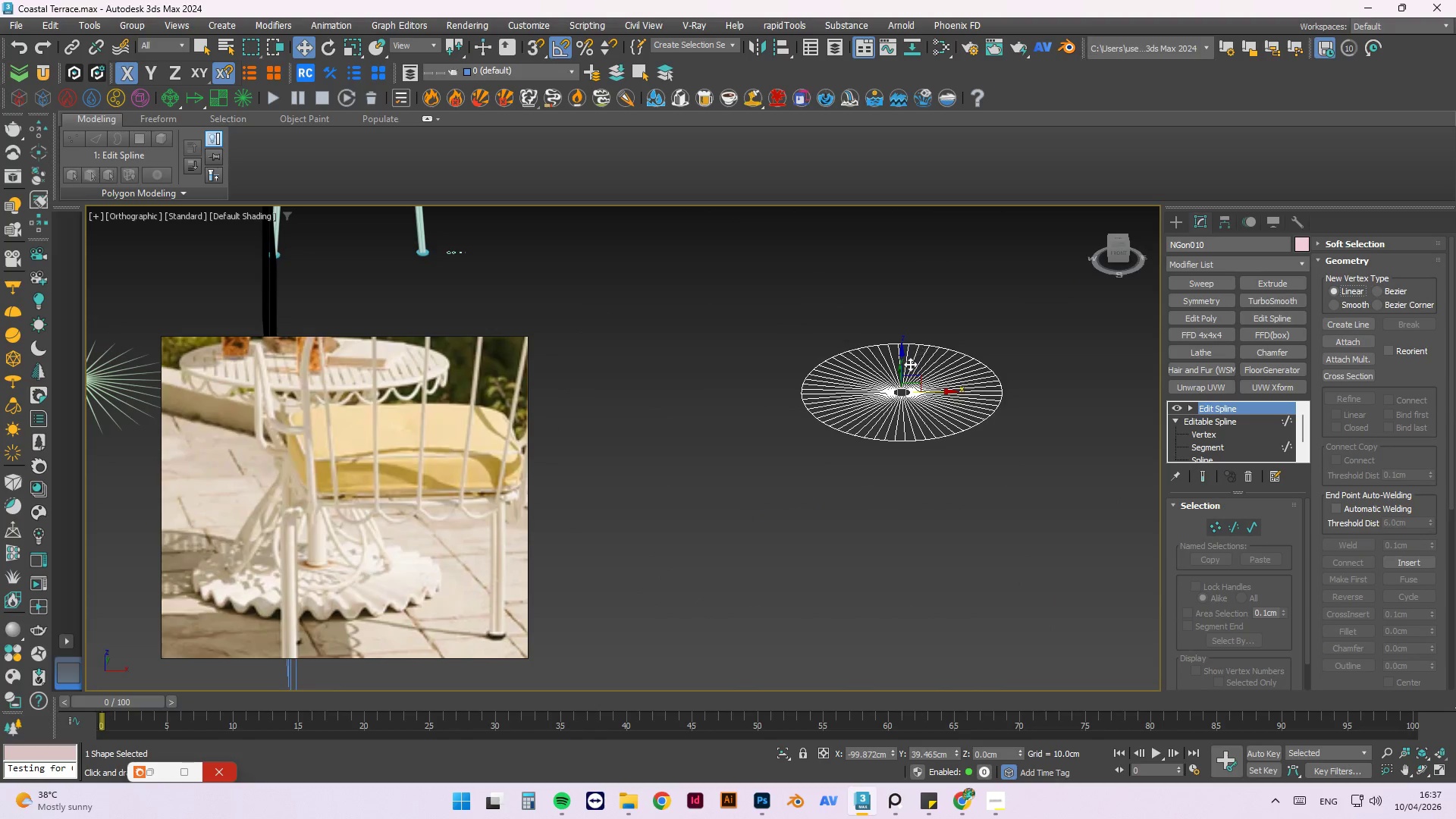 
scroll: coordinate [908, 368], scroll_direction: up, amount: 2.0
 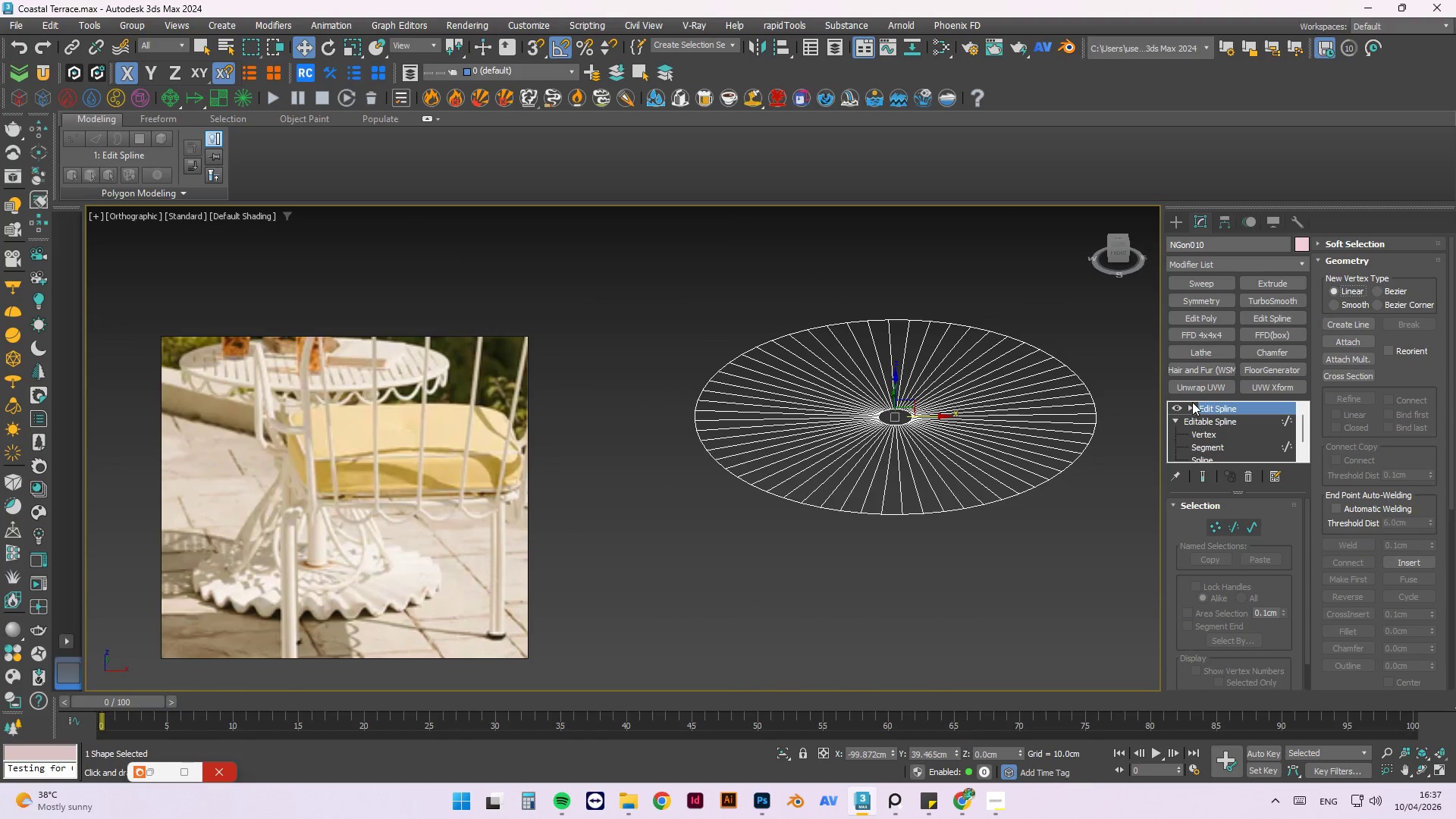 
key(2)
 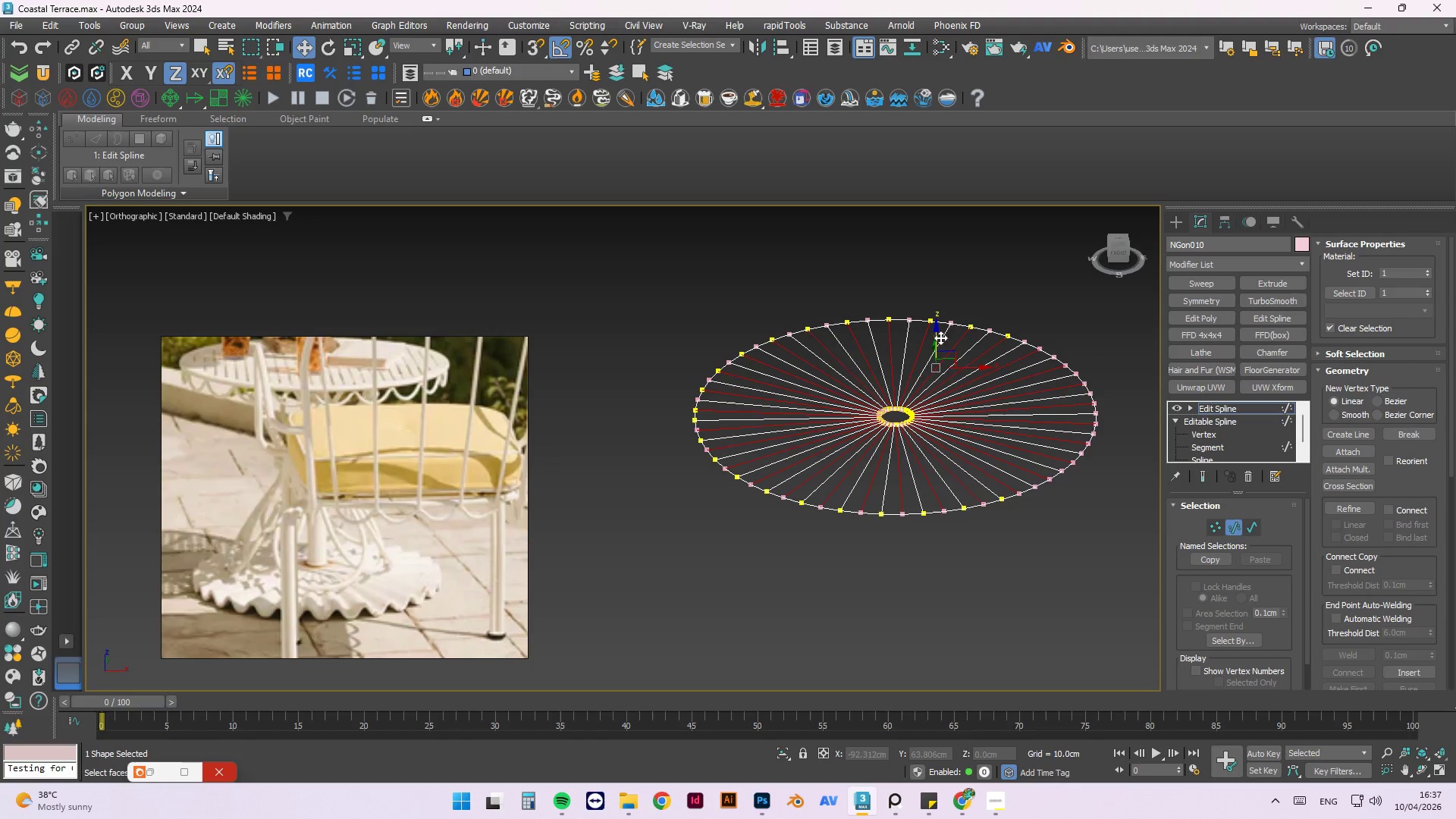 
wait(5.75)
 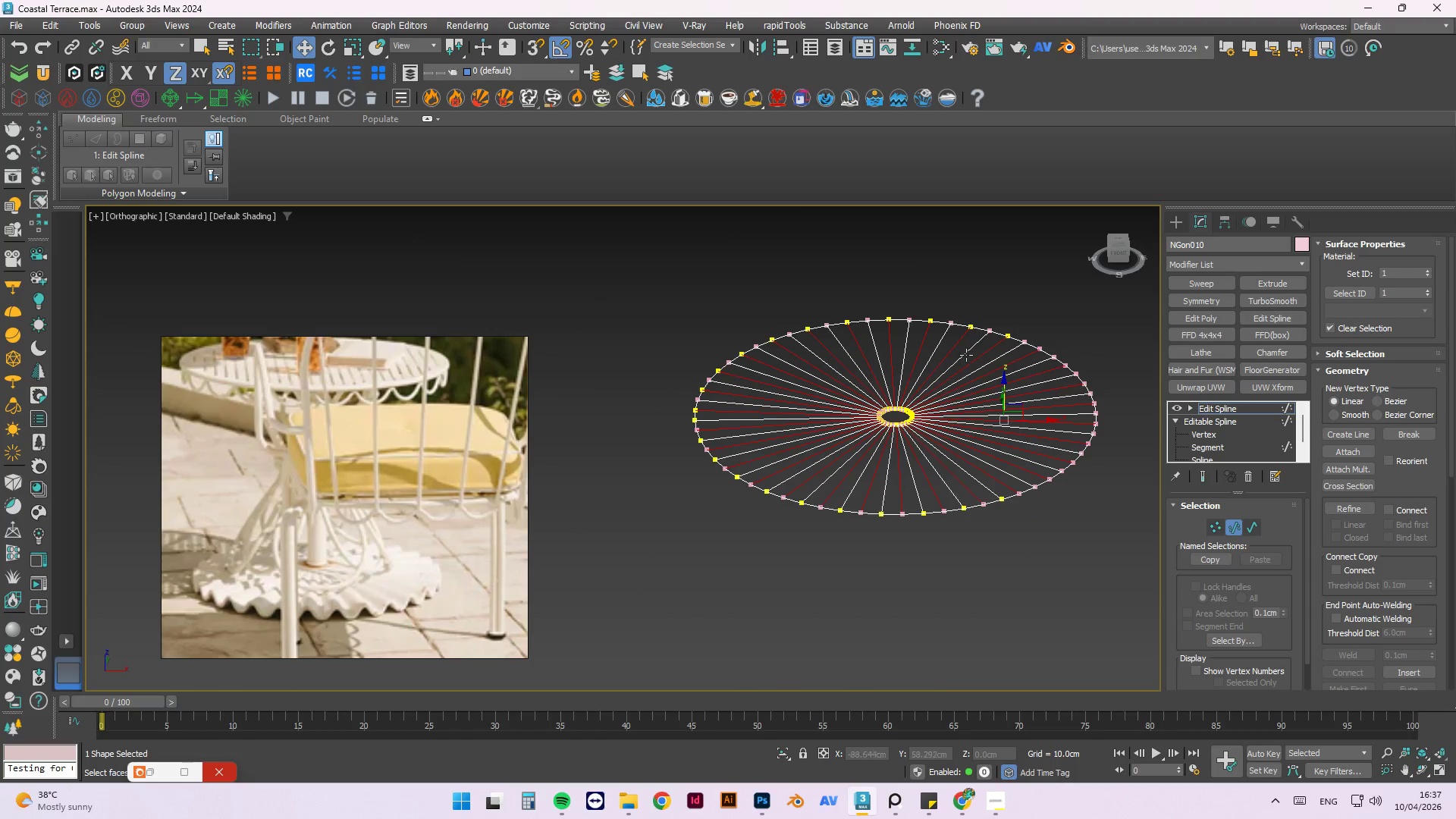 
hold_key(key=ShiftLeft, duration=1.5)
left_click_drag(start_coordinate=[936, 330], to_coordinate=[952, 314])
 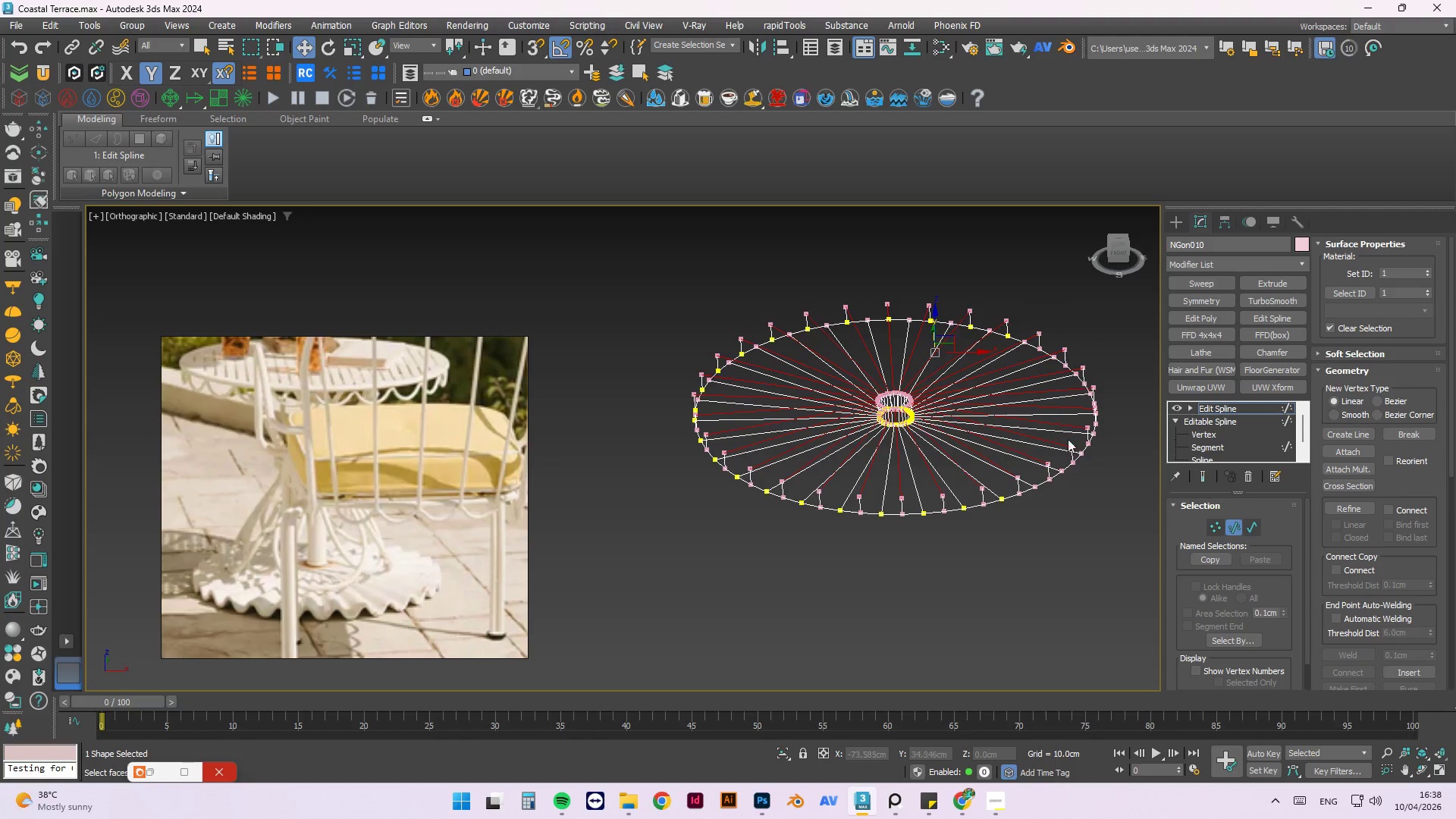 
hold_key(key=ShiftLeft, duration=1.52)
 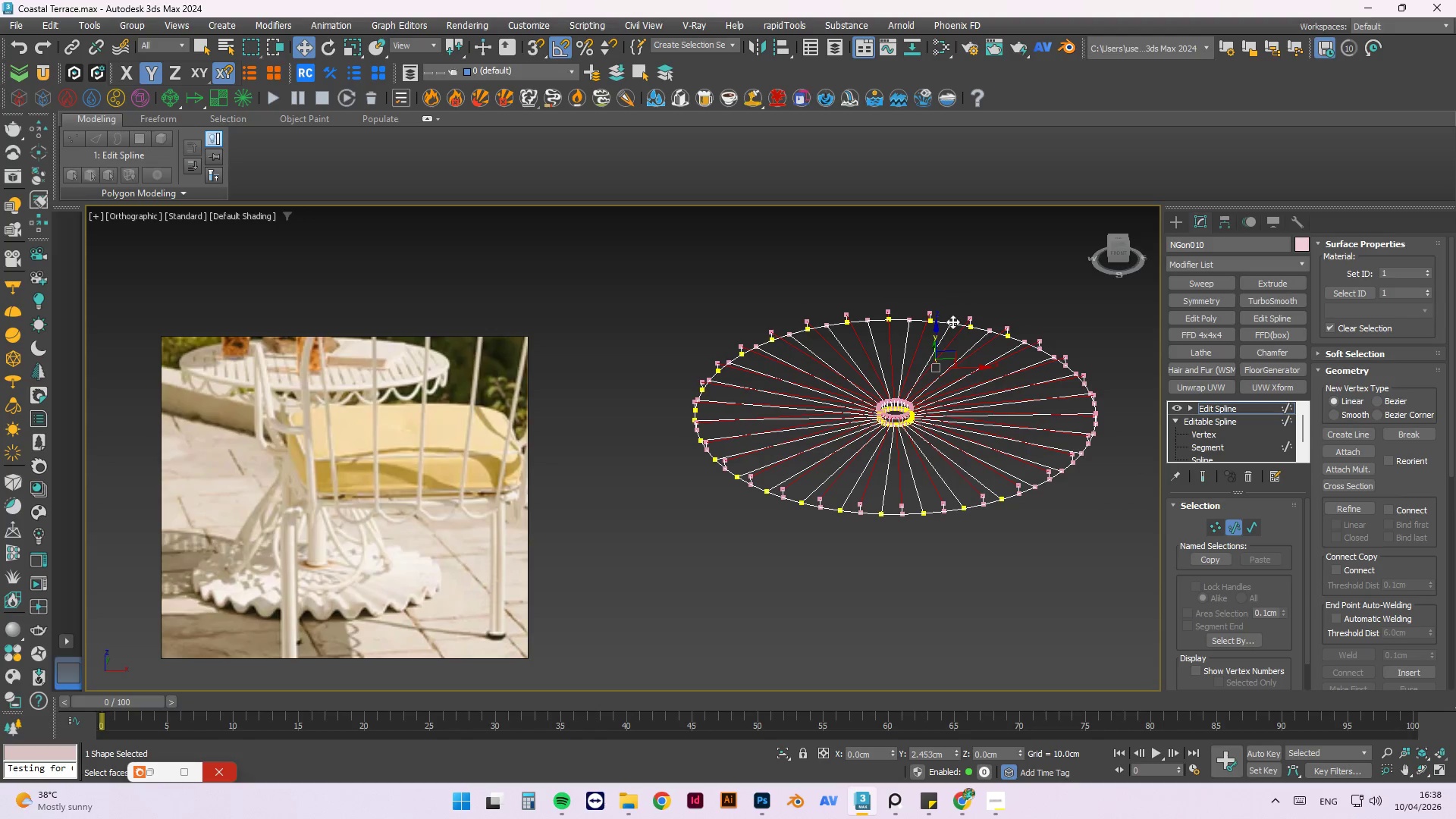 
hold_key(key=ShiftLeft, duration=1.51)
 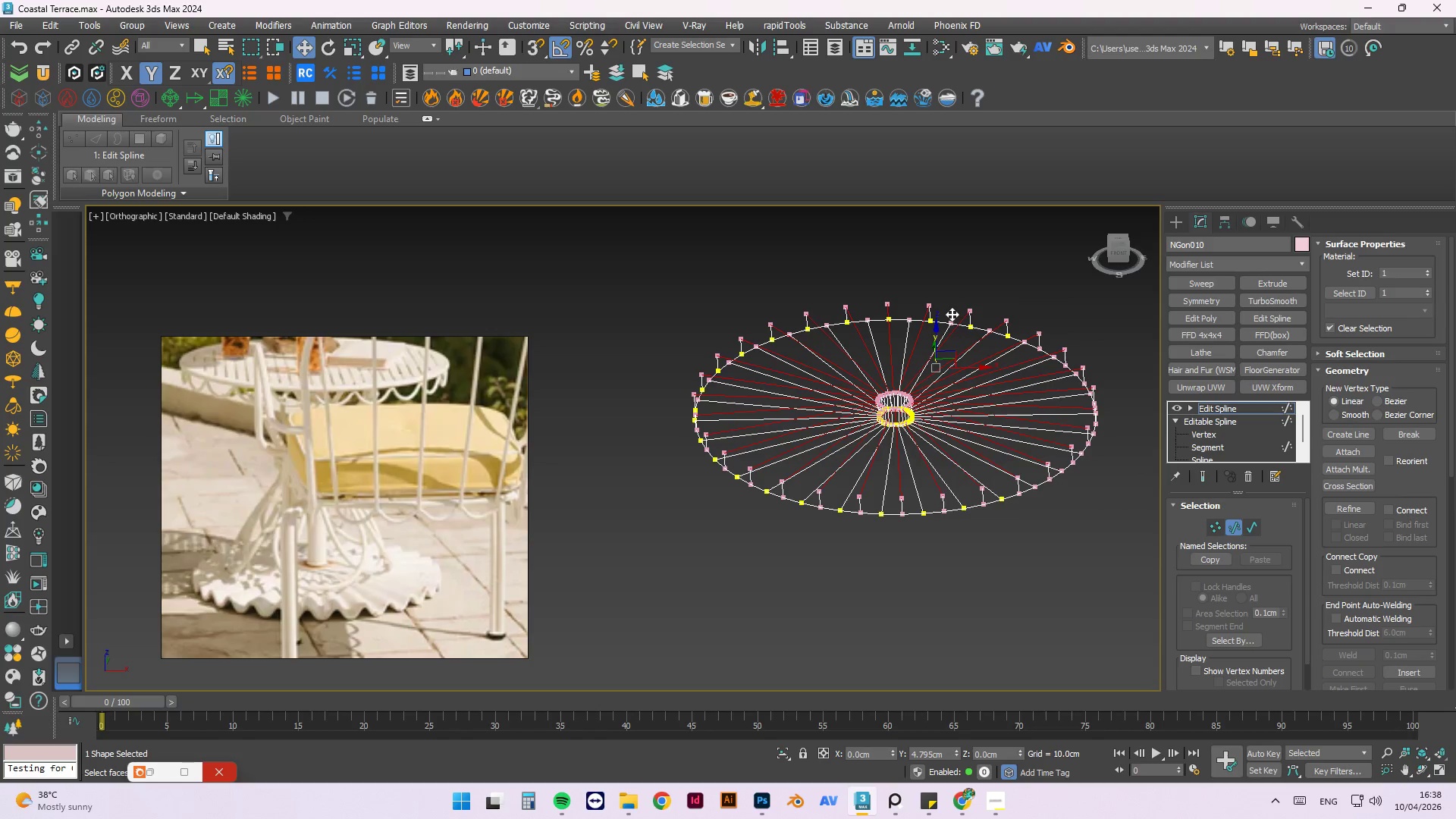 
hold_key(key=ShiftLeft, duration=0.86)
 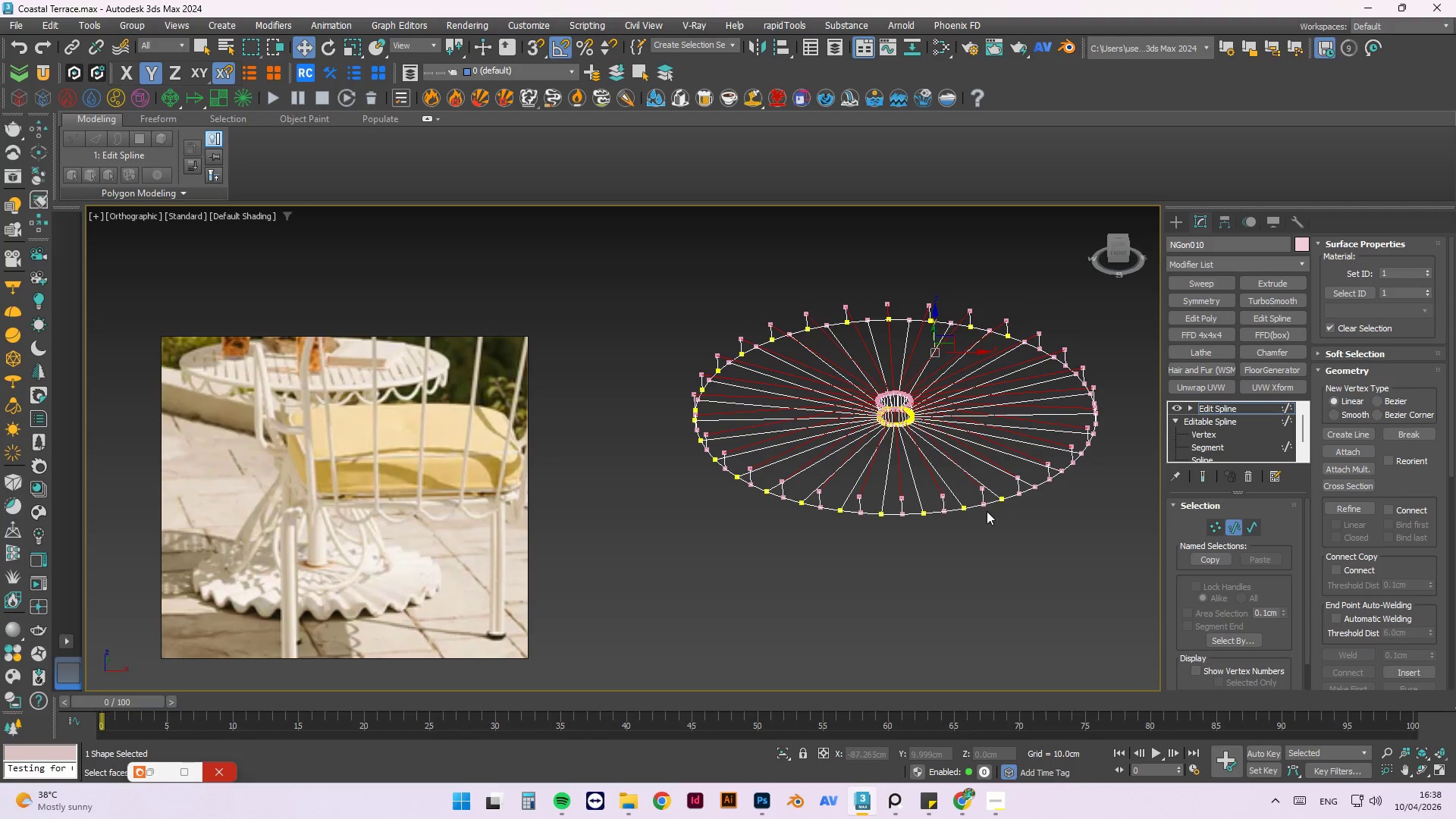 
hold_key(key=AltLeft, duration=1.3)
 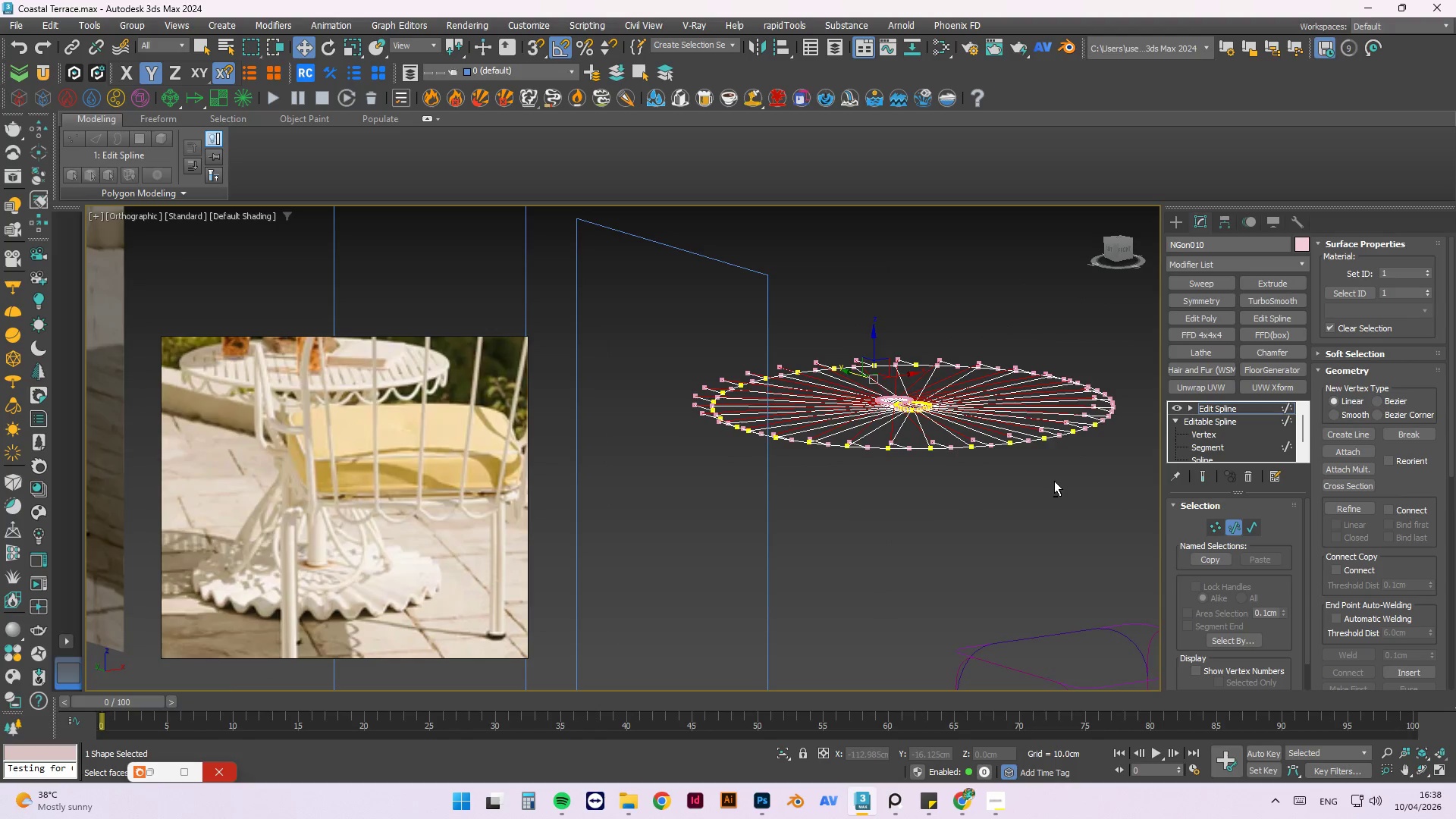 
key(Control+Z)
 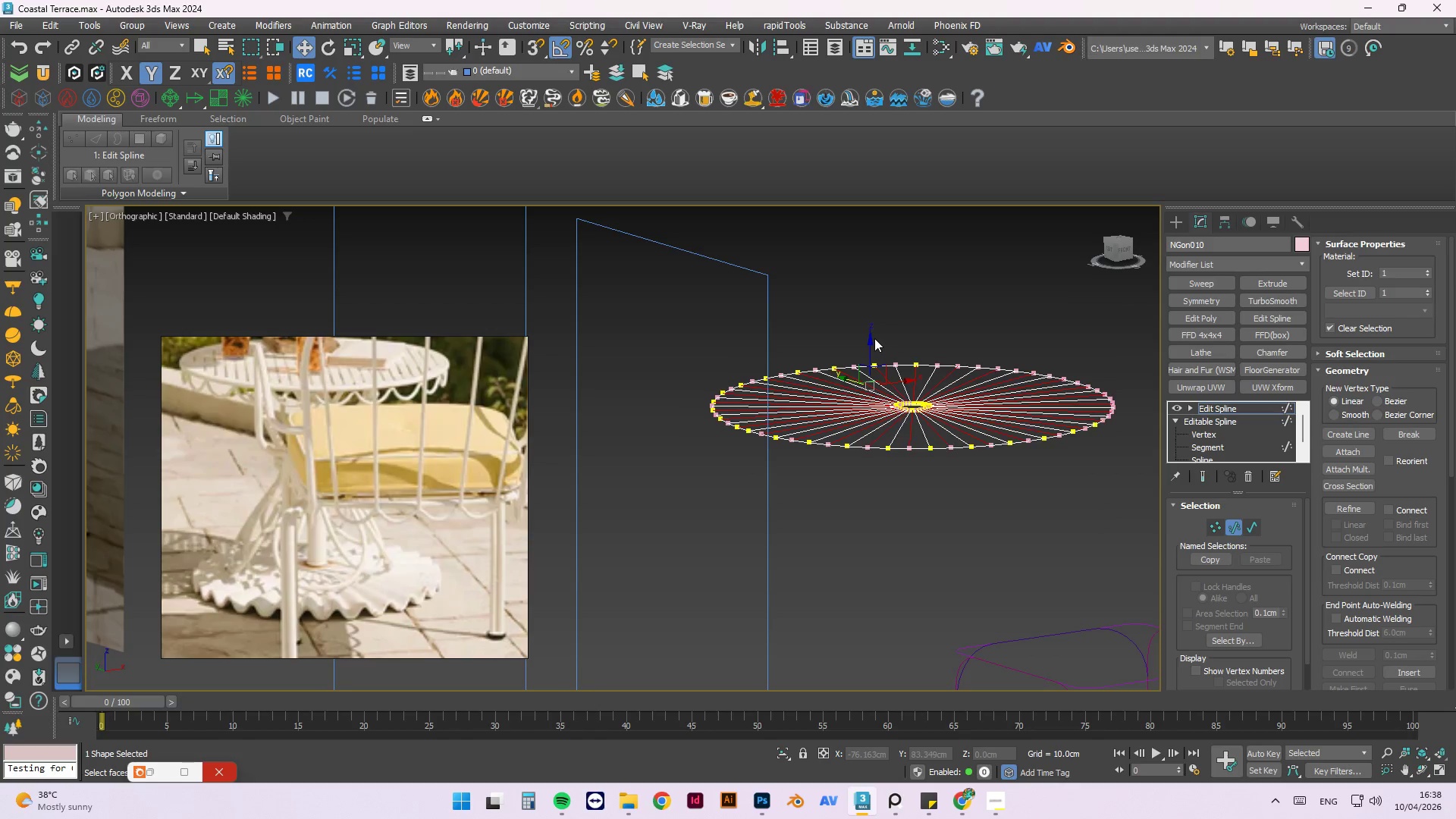 
left_click_drag(start_coordinate=[869, 340], to_coordinate=[874, 313])
 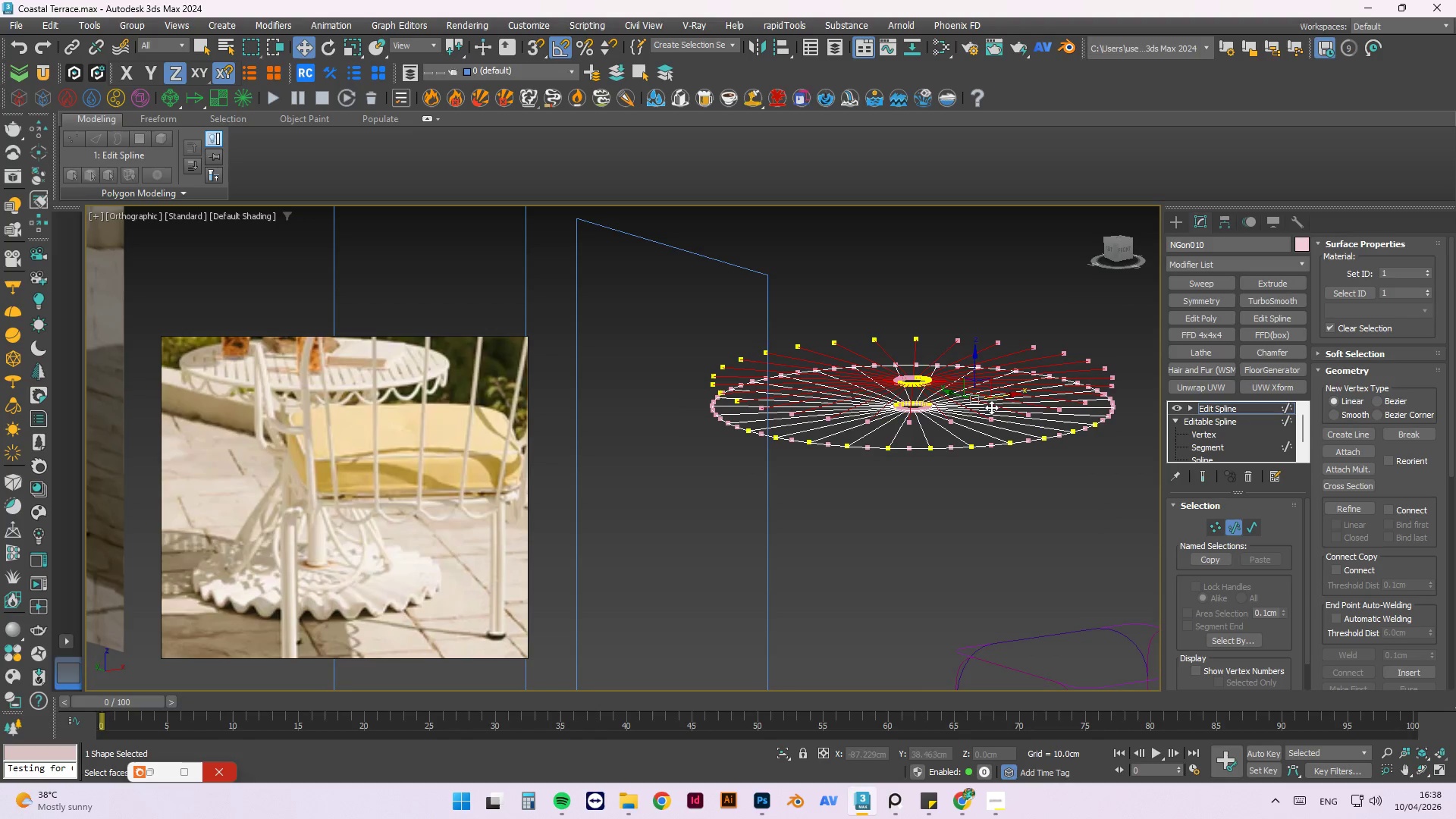 
hold_key(key=AltLeft, duration=1.5)
 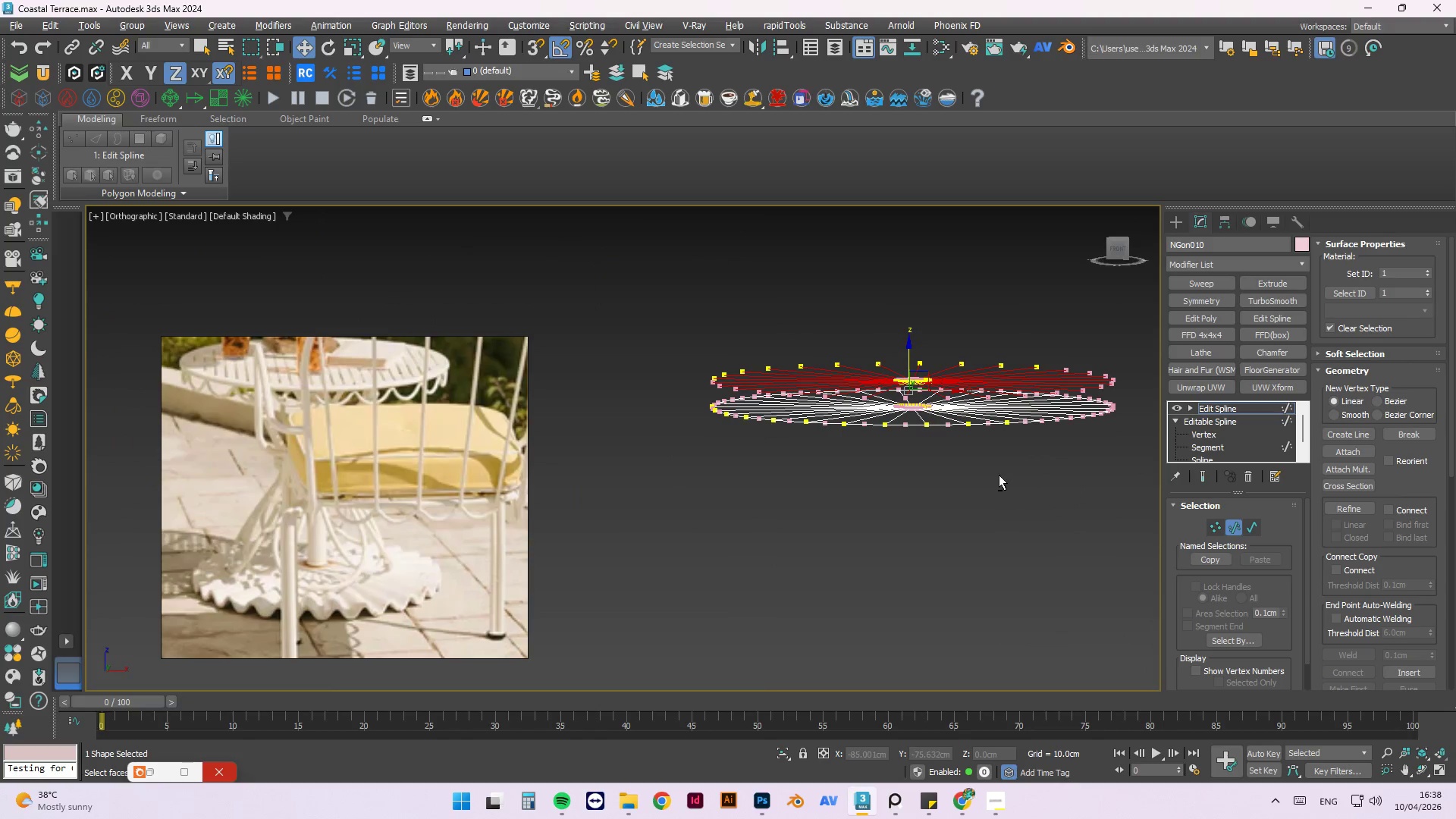 
hold_key(key=AltLeft, duration=1.33)
 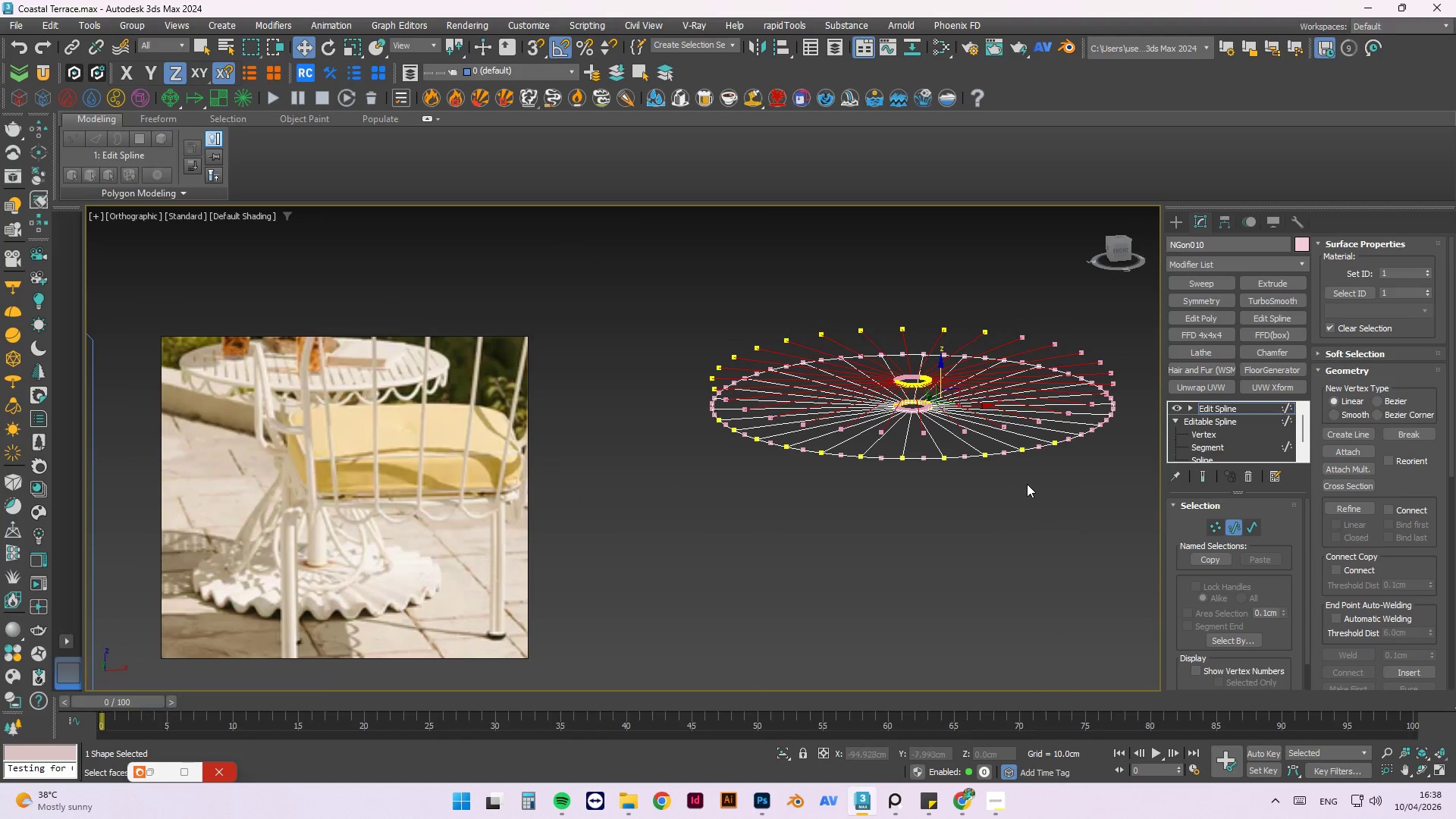 
key(Control+Z)
 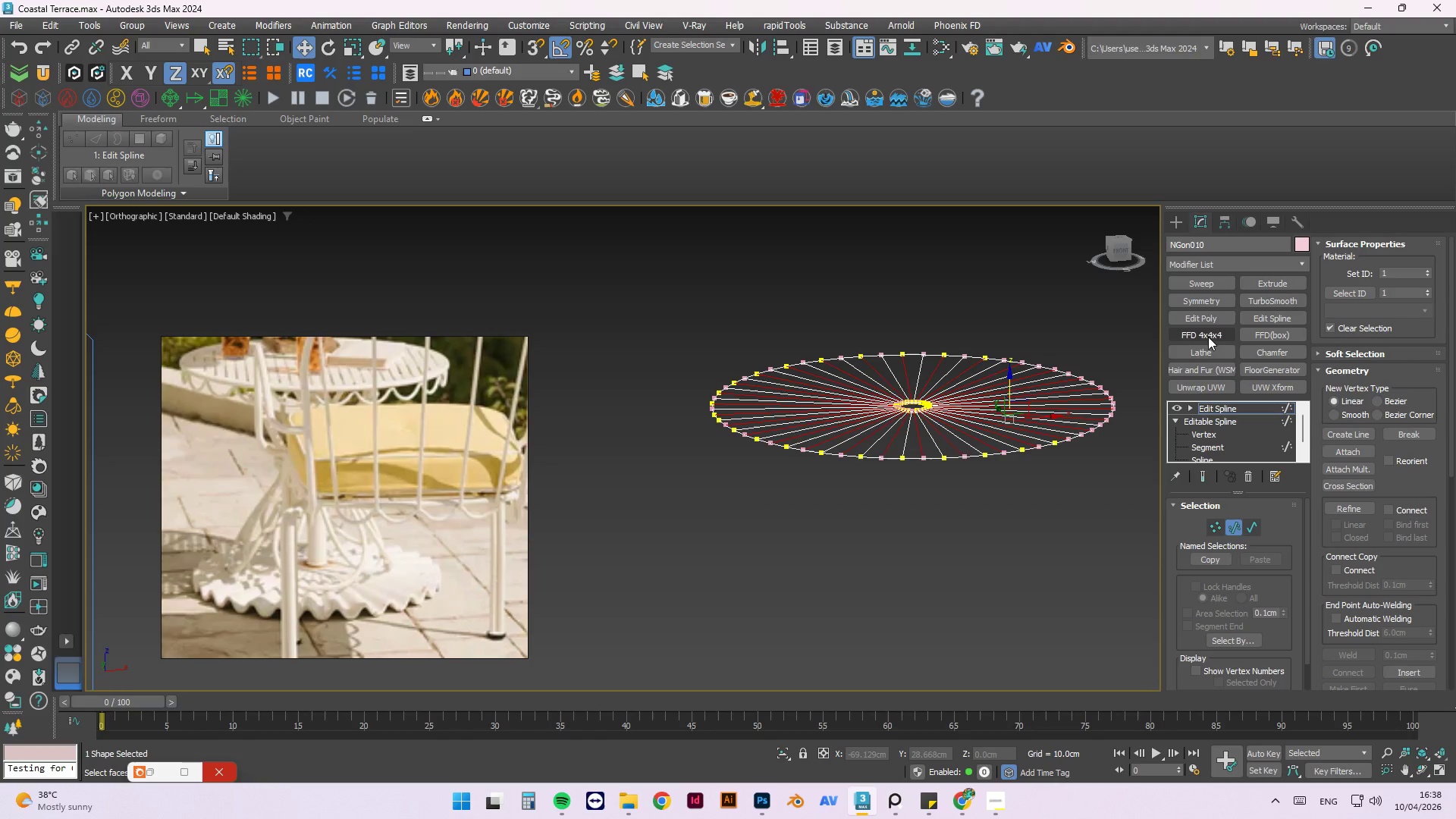 
wait(5.72)
 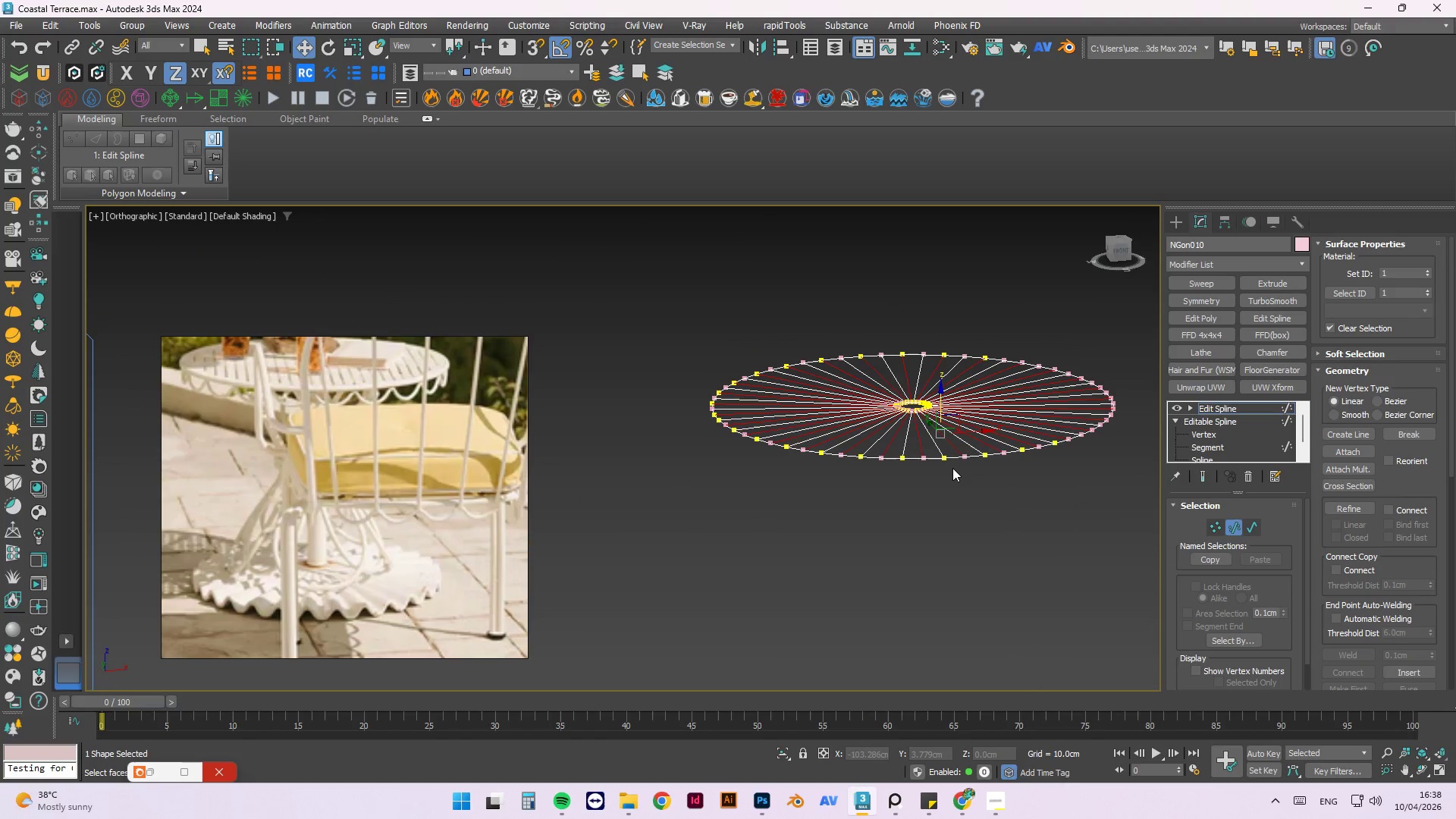 
left_click([1257, 287])
 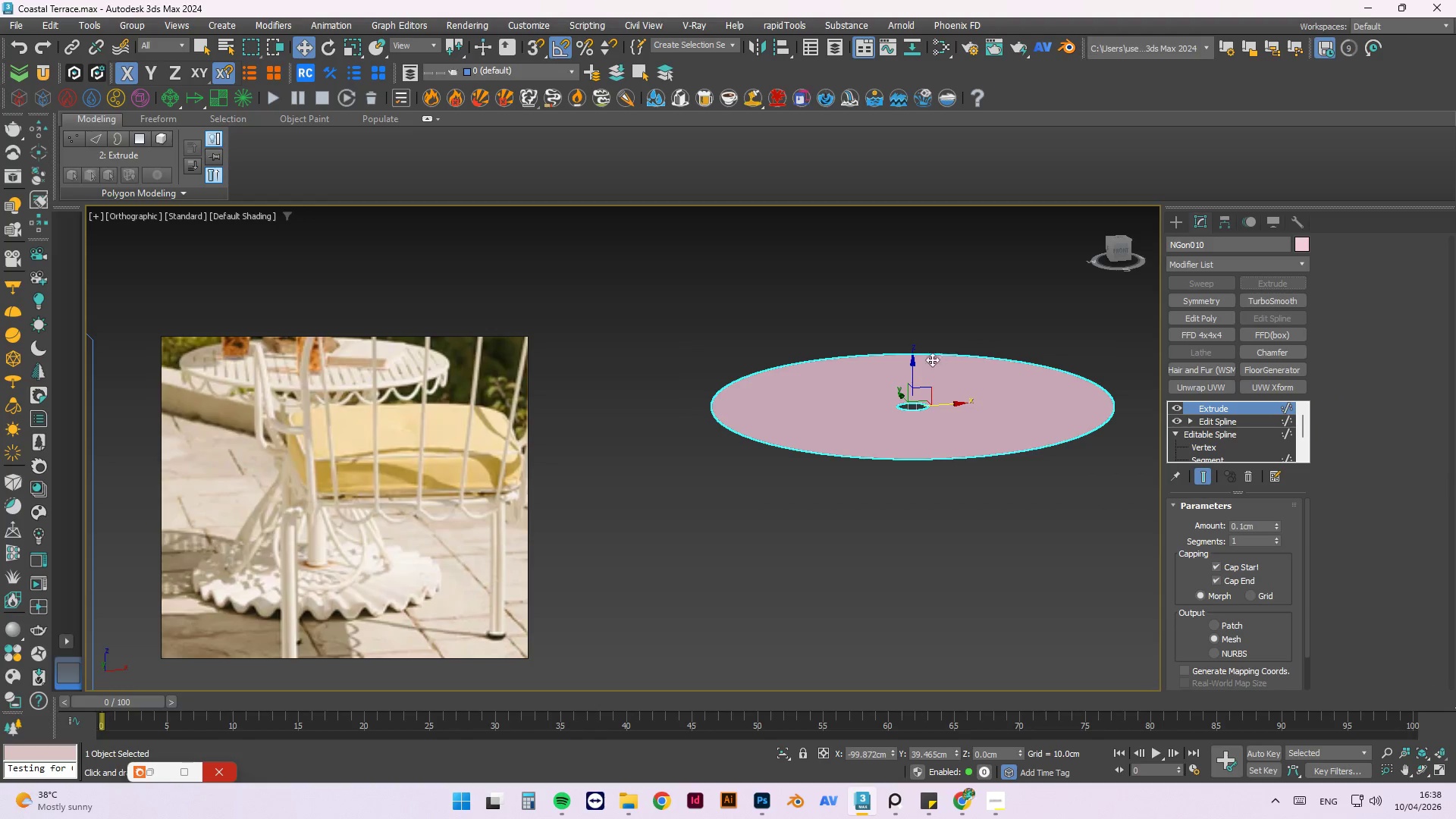 
left_click_drag(start_coordinate=[915, 364], to_coordinate=[915, 355])
 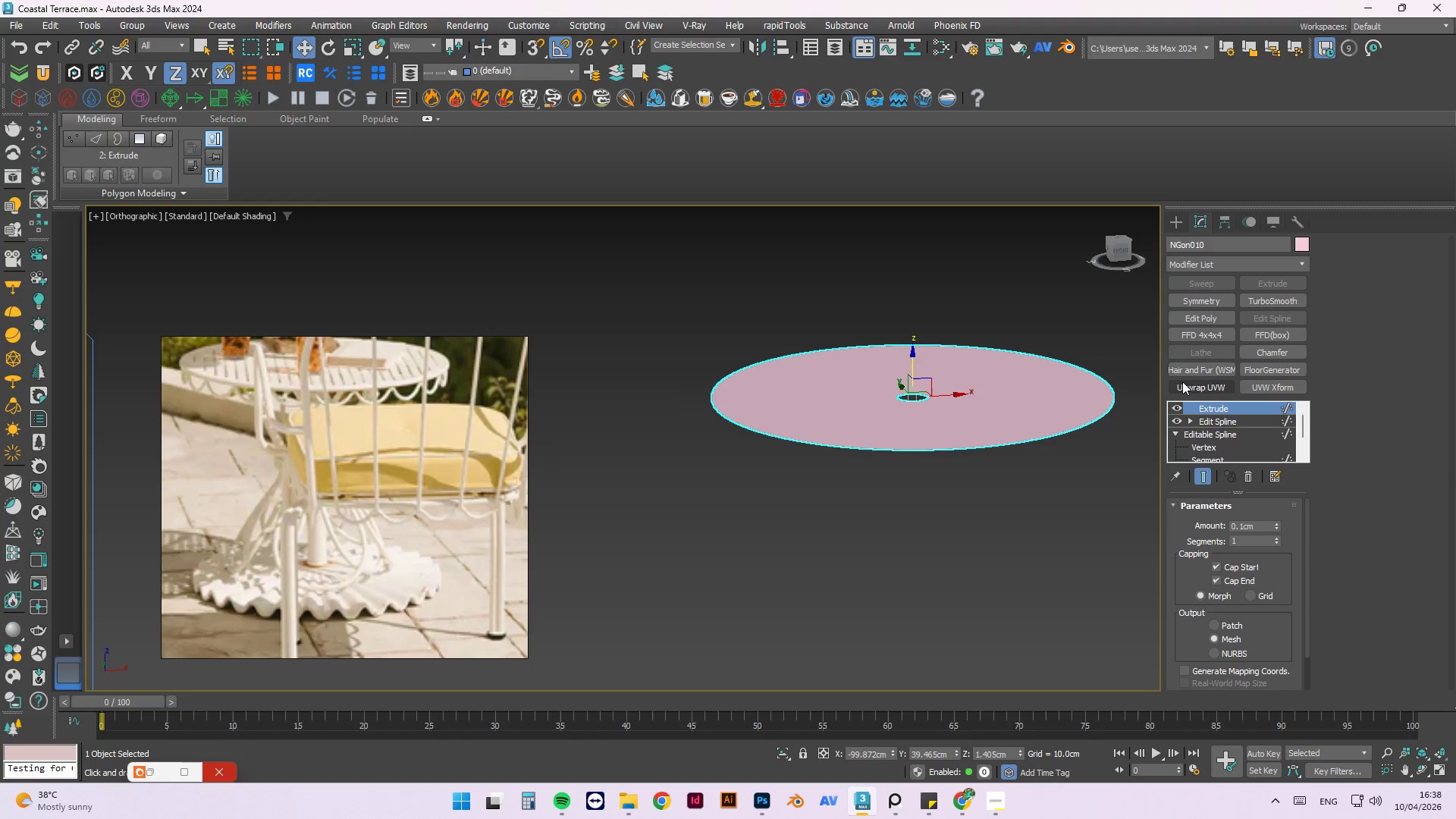 
key(Control+Z)
 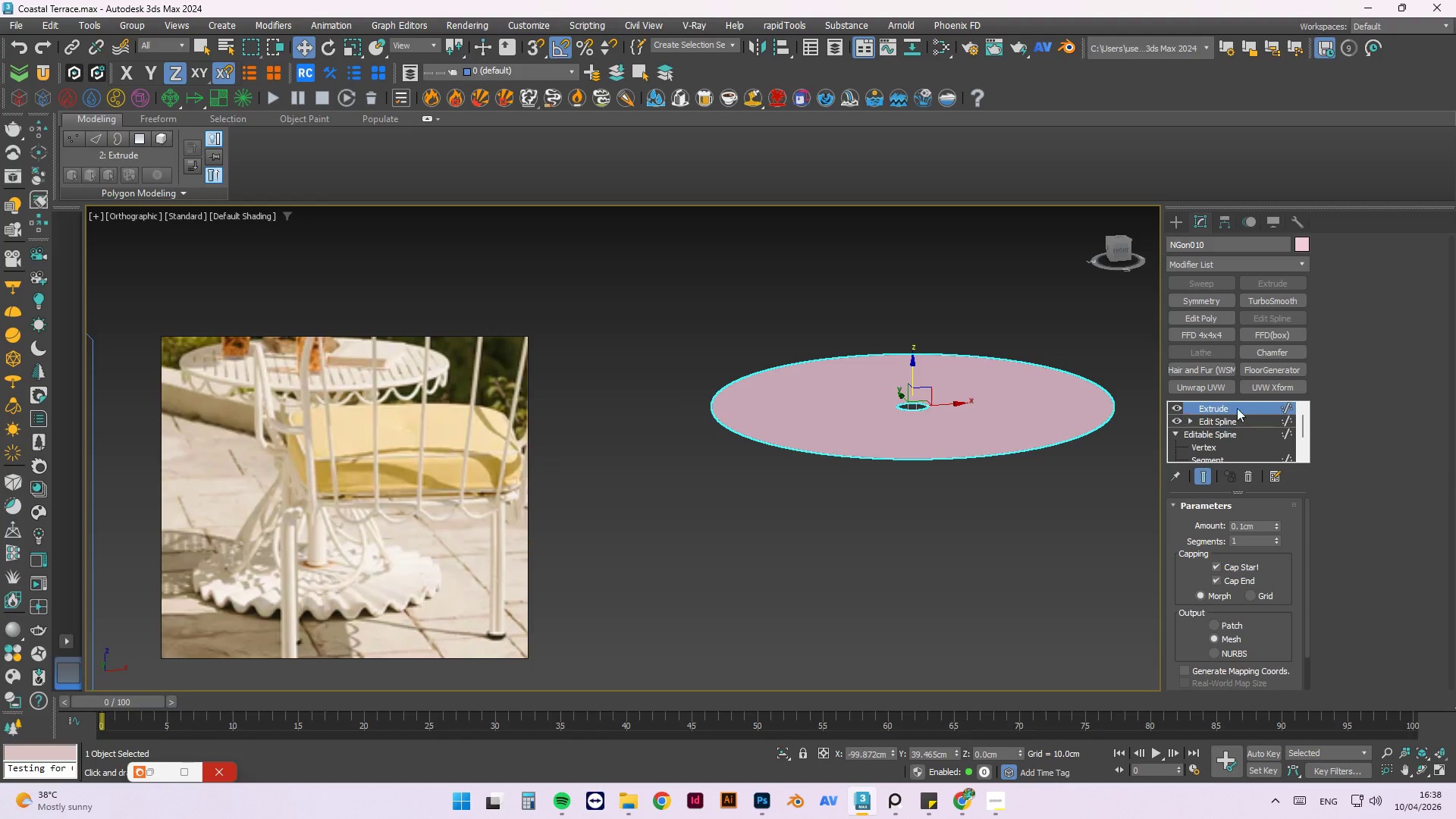 
hold_key(key=AltLeft, duration=1.41)
 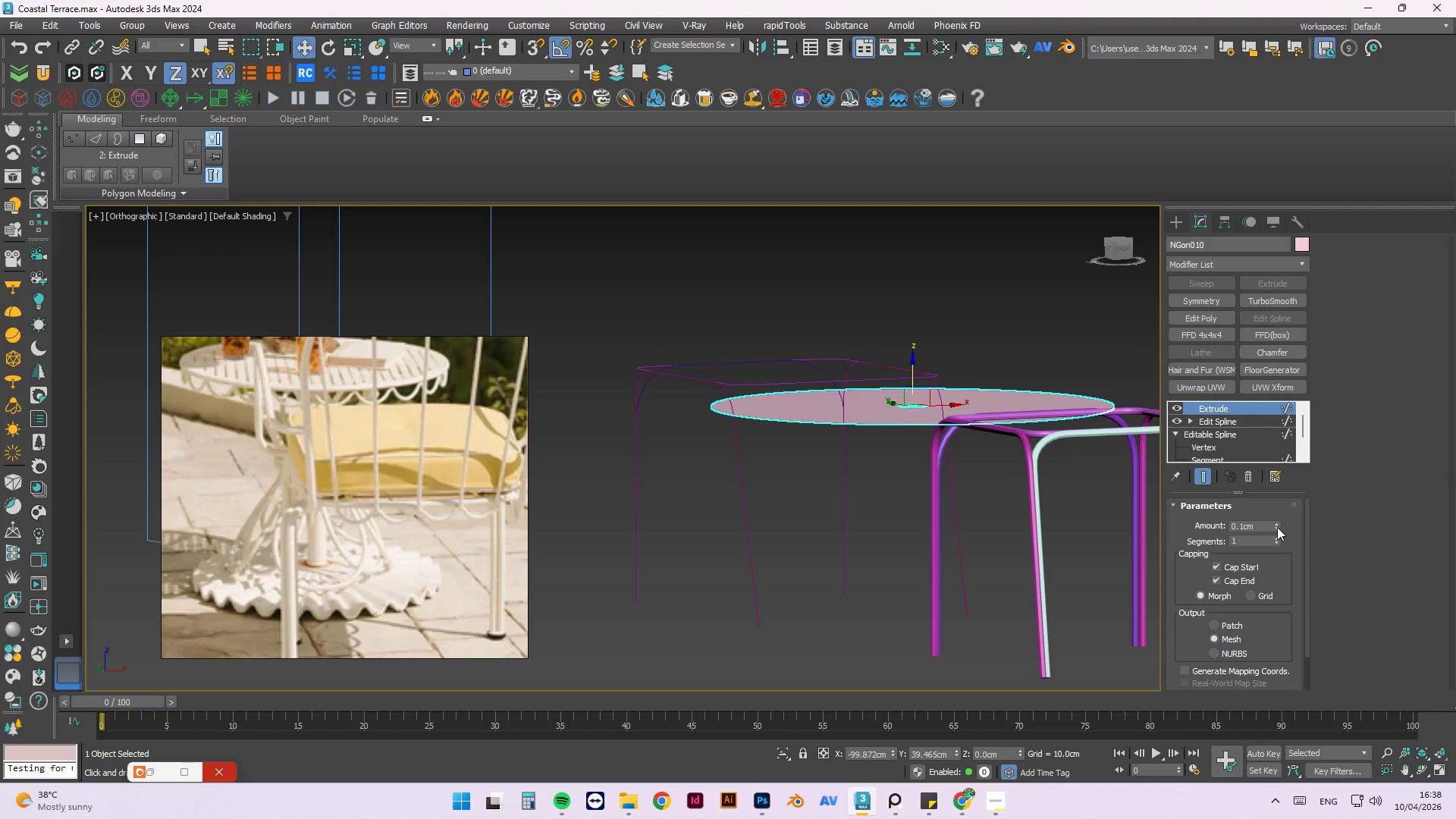 
left_click_drag(start_coordinate=[1274, 525], to_coordinate=[1283, 434])
 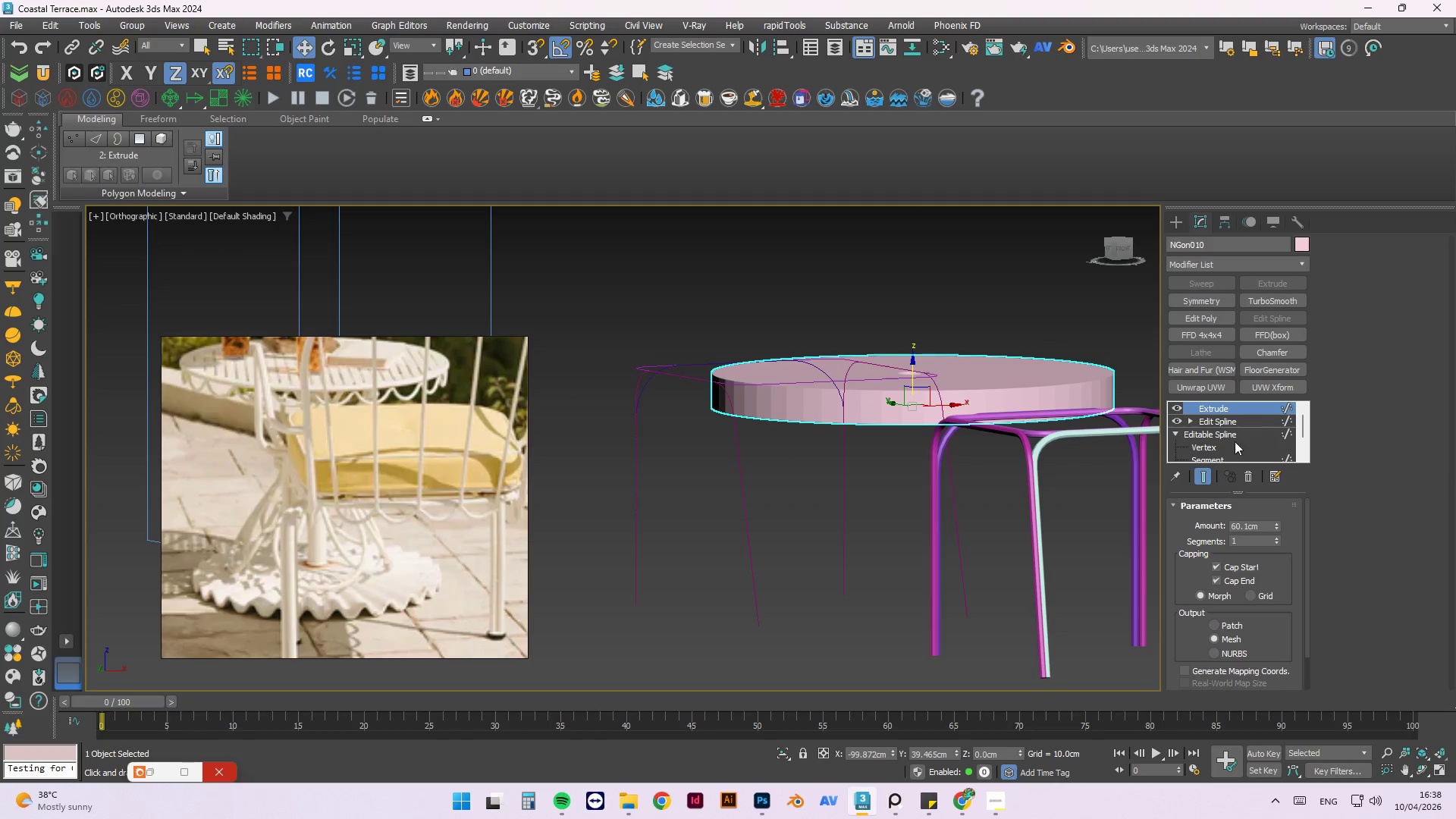 
key(Control+Z)
 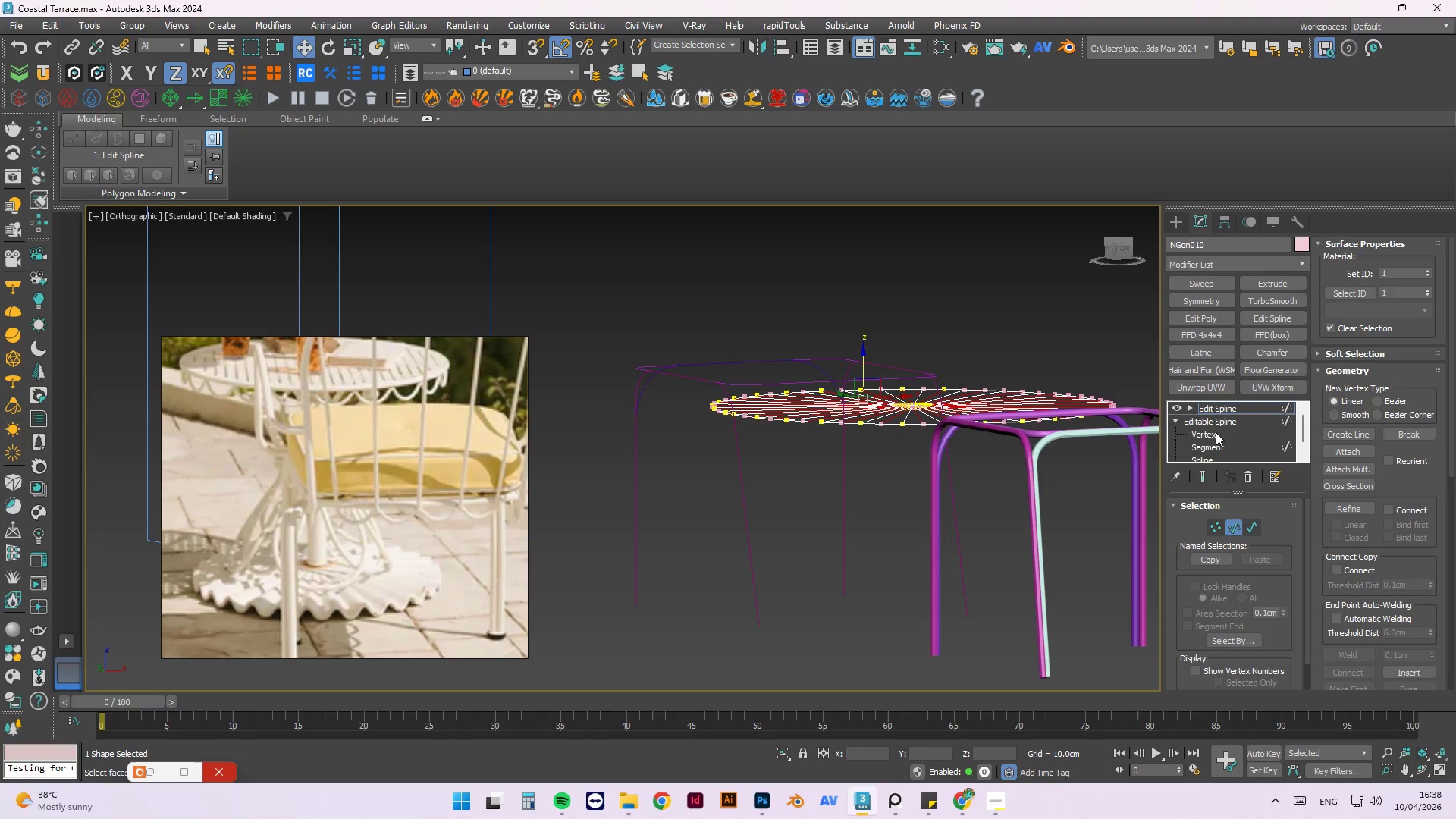 
key(Alt+AltLeft)
 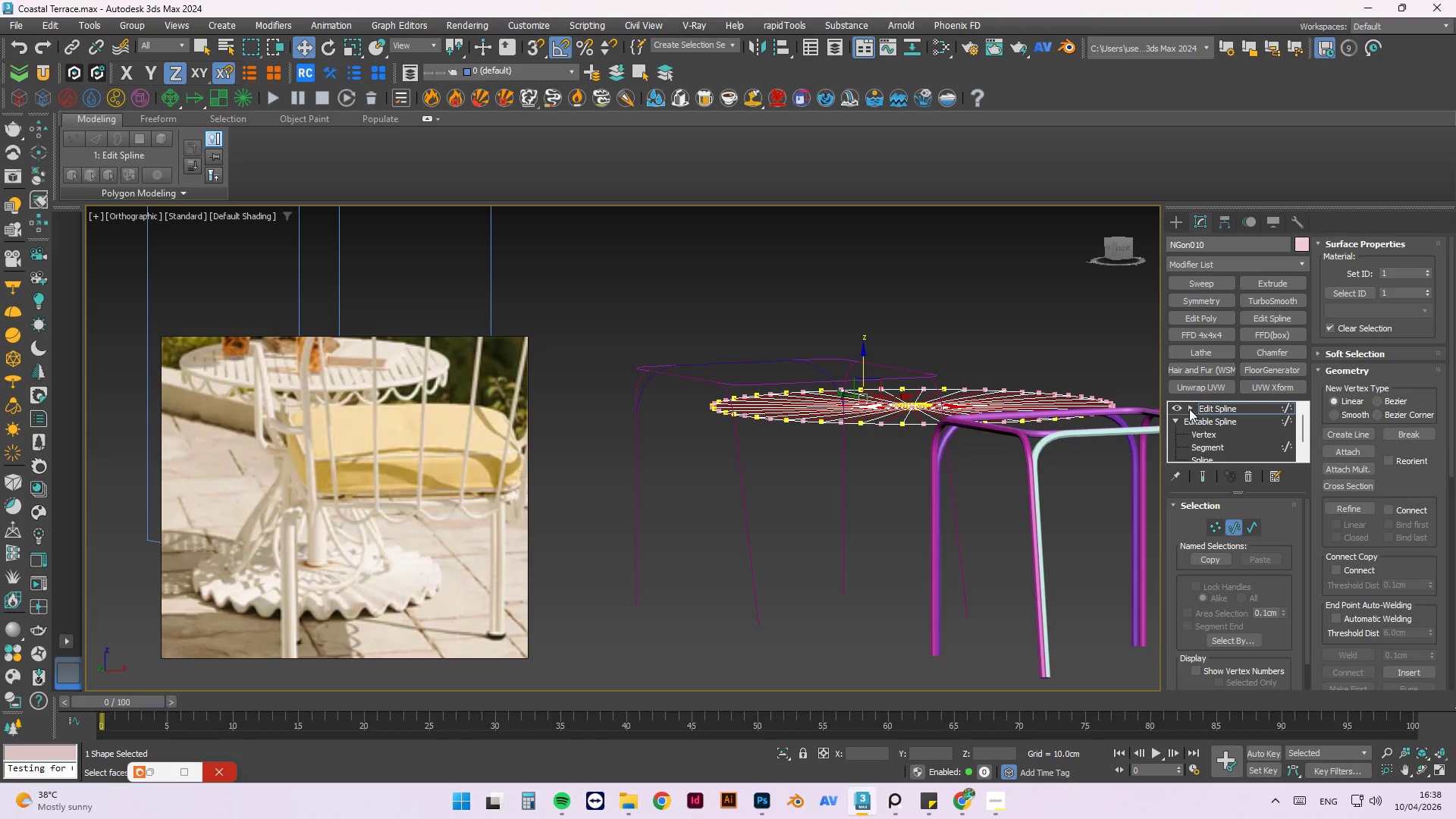 
left_click([1188, 409])
 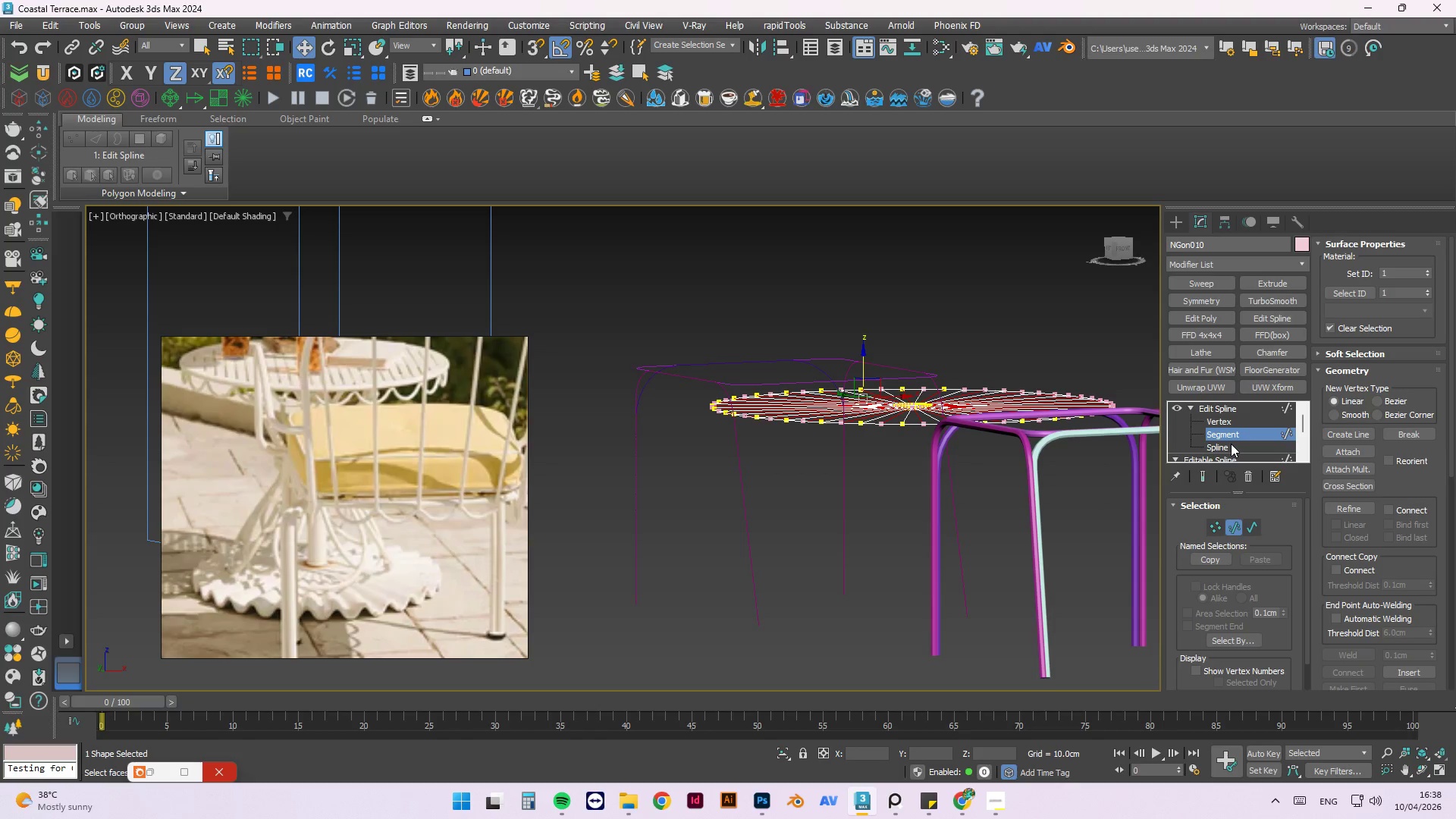 
hold_key(key=AltLeft, duration=0.88)
 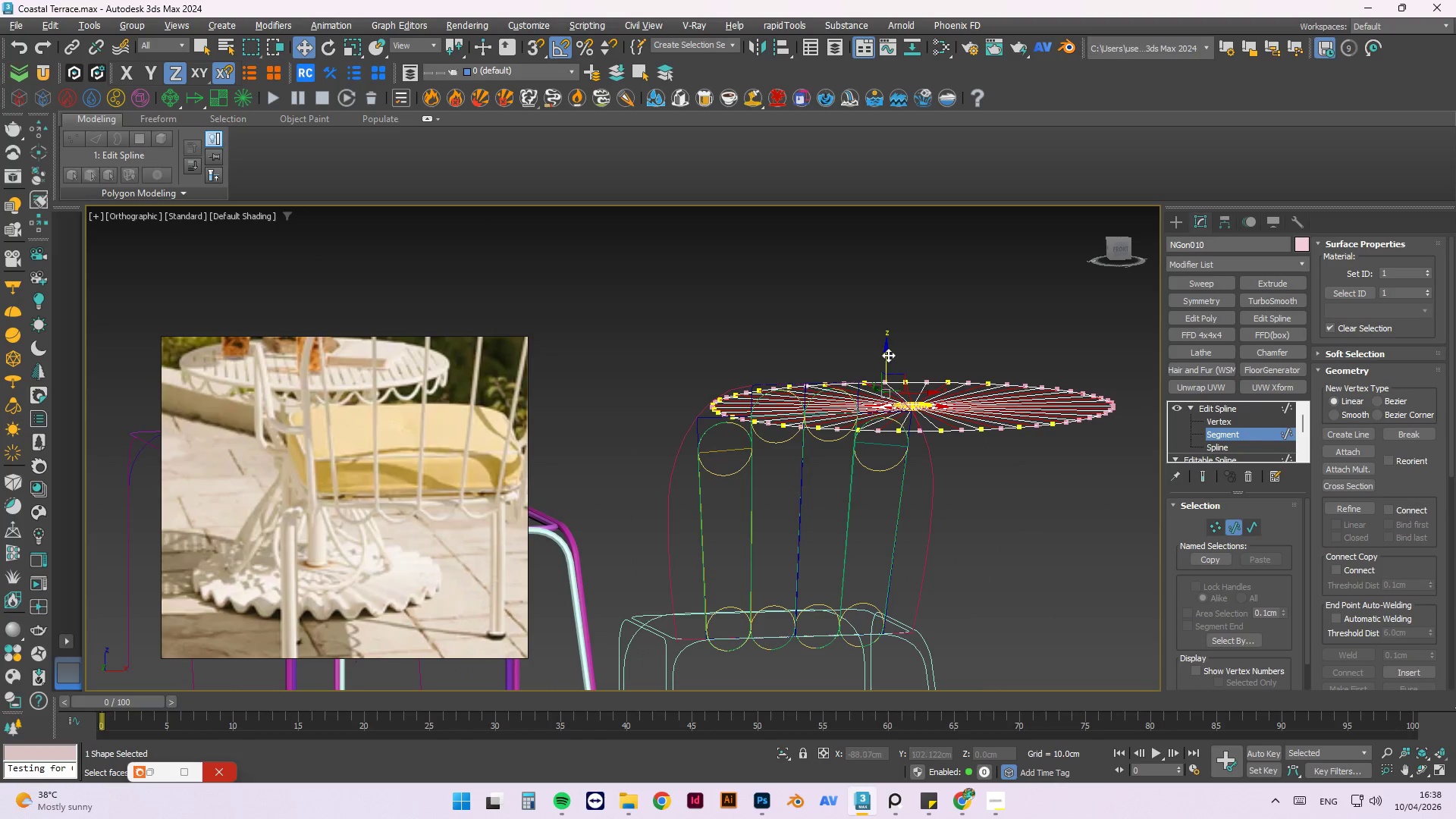 
hold_key(key=ShiftLeft, duration=1.17)
 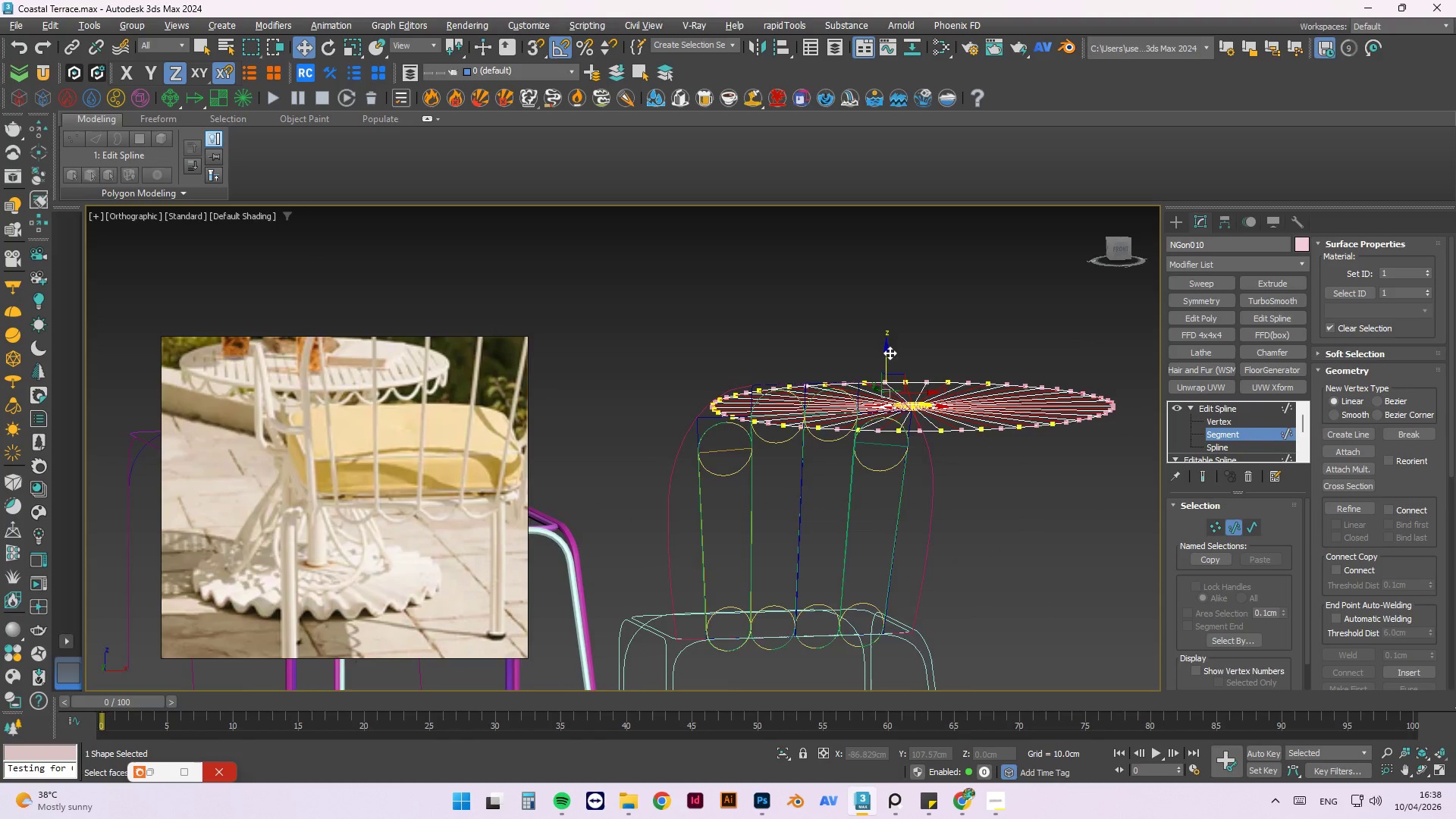 
hold_key(key=AltLeft, duration=1.5)
 